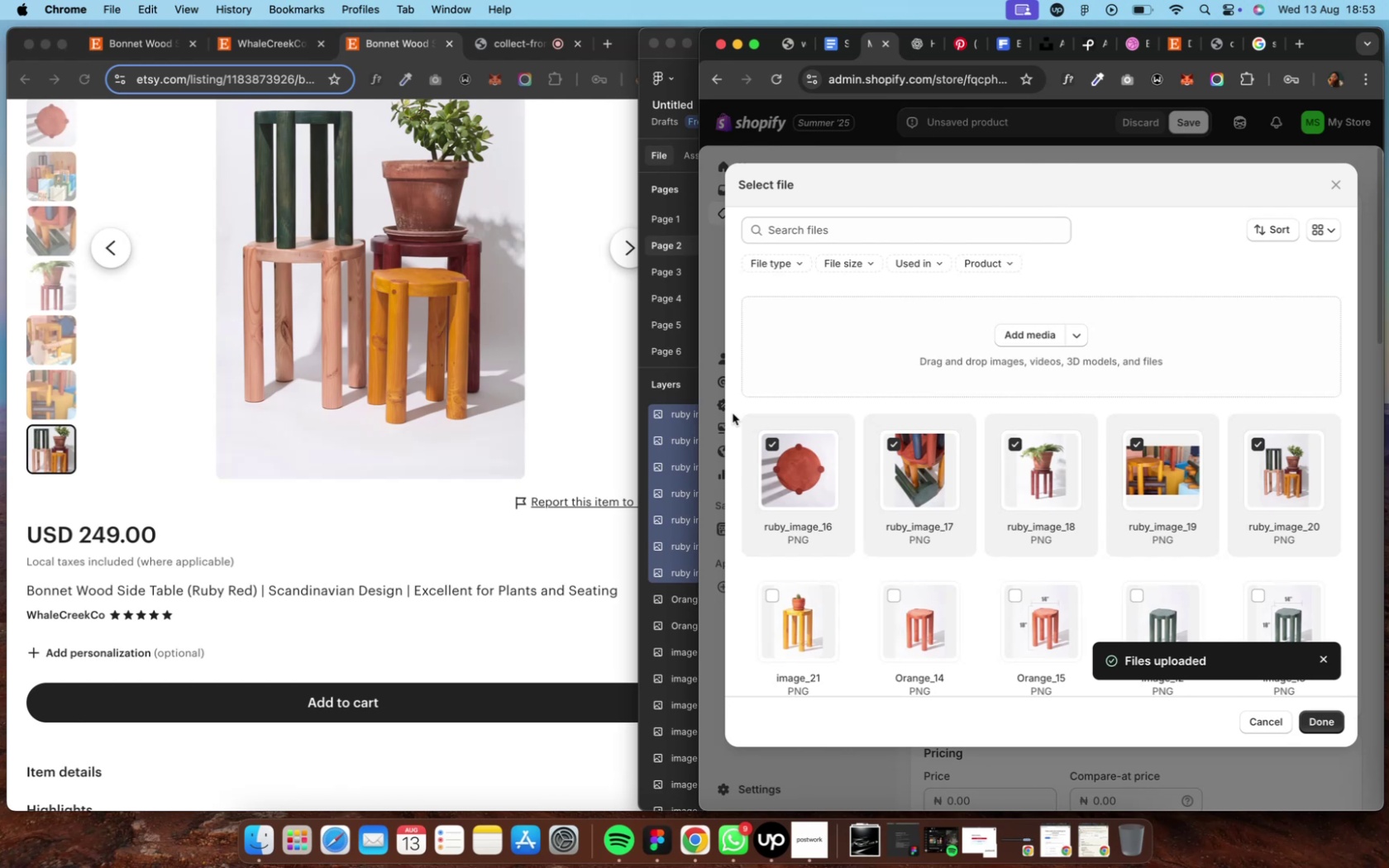 
scroll: coordinate [893, 479], scroll_direction: down, amount: 14.0
 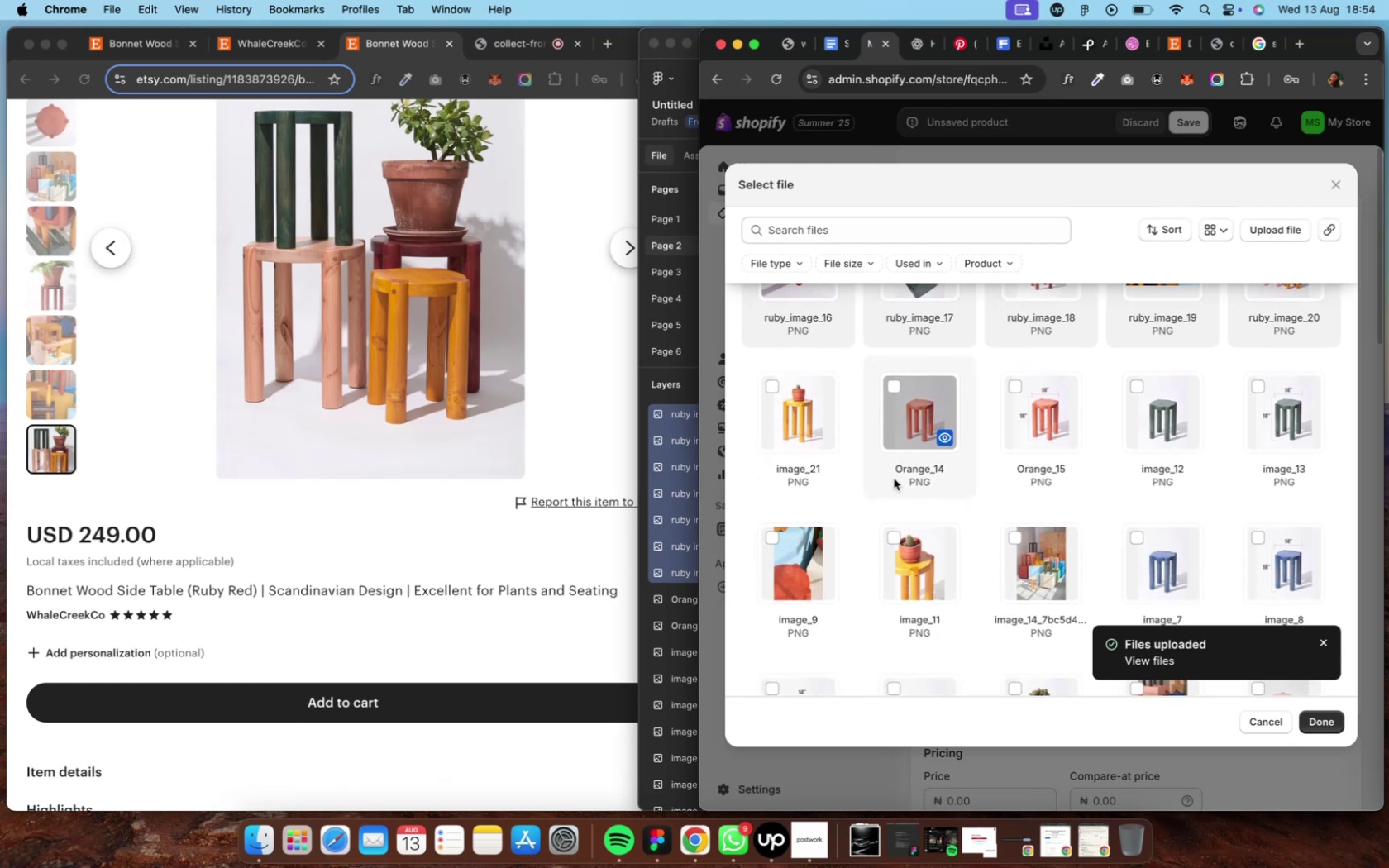 
scroll: coordinate [47, 327], scroll_direction: up, amount: 45.0
 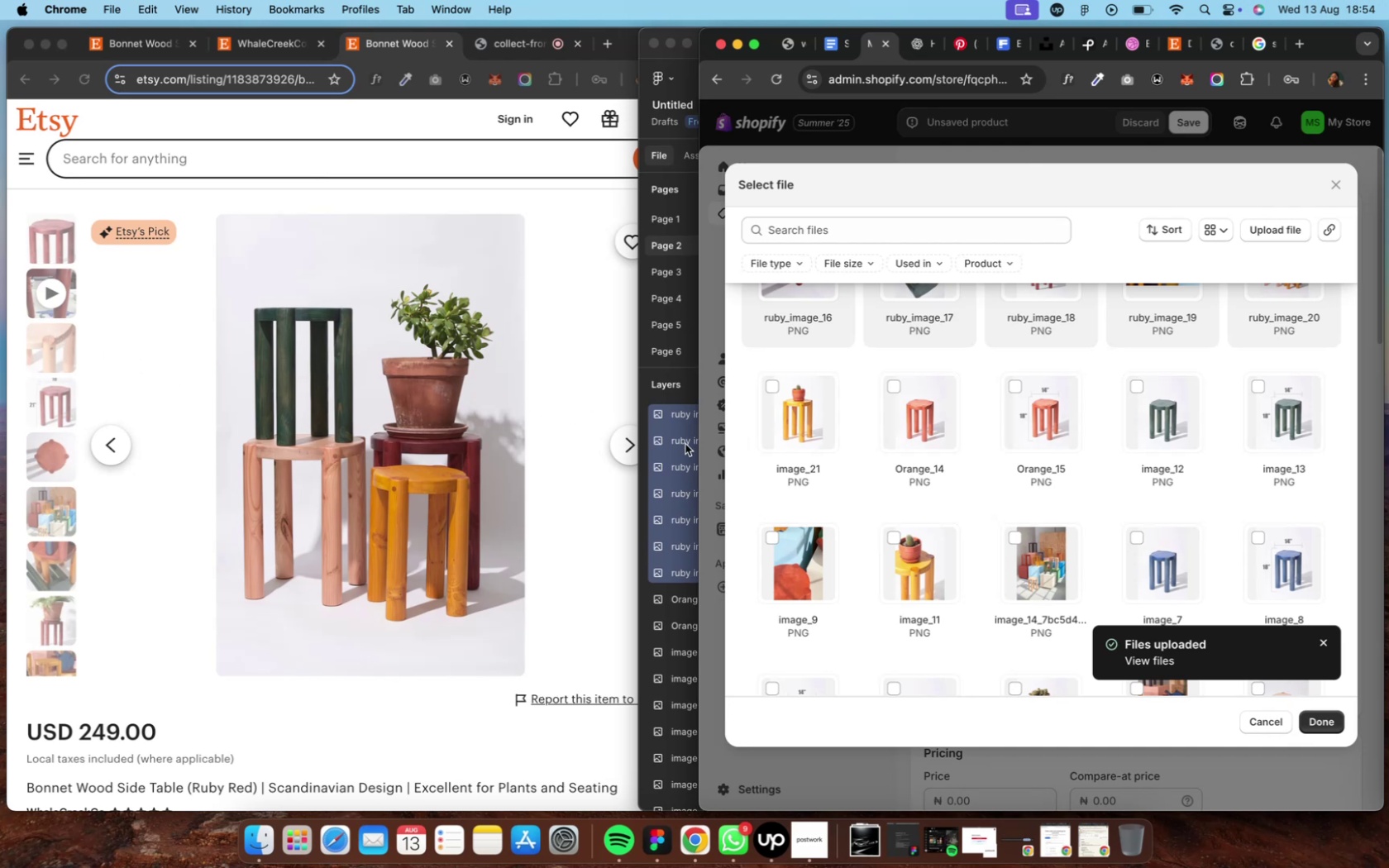 
wait(7.4)
 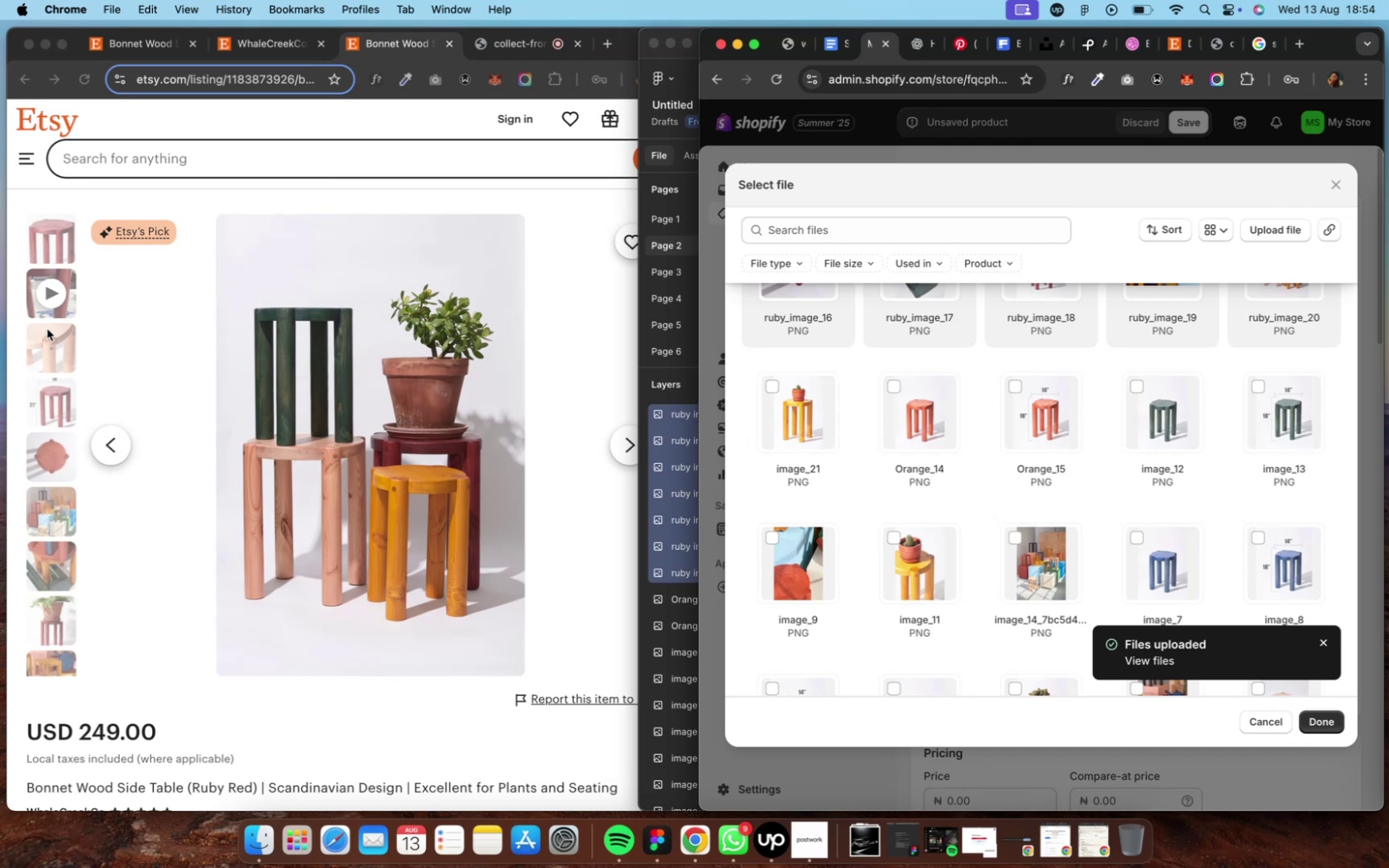 
scroll: coordinate [861, 459], scroll_direction: up, amount: 9.0
 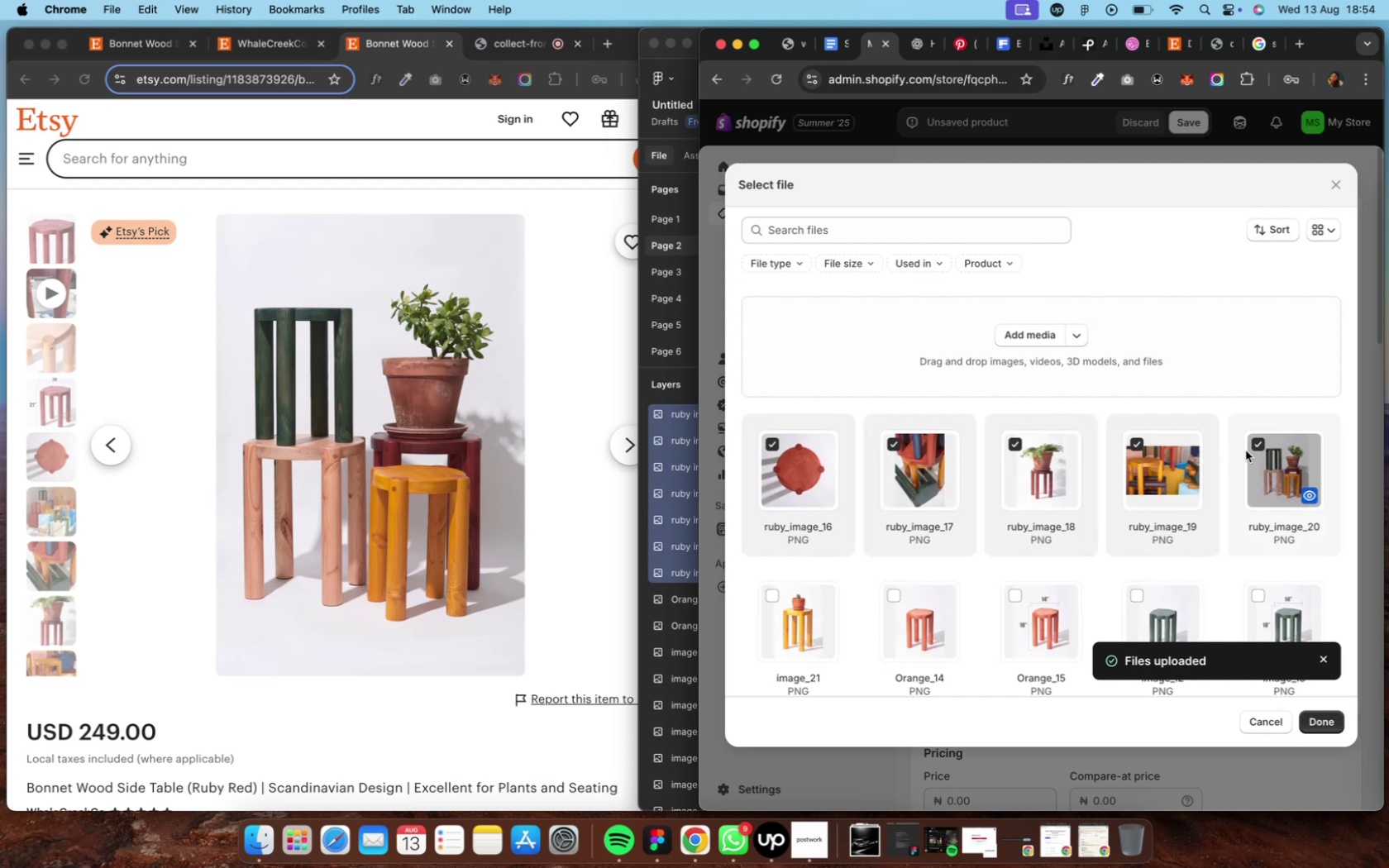 
wait(15.66)
 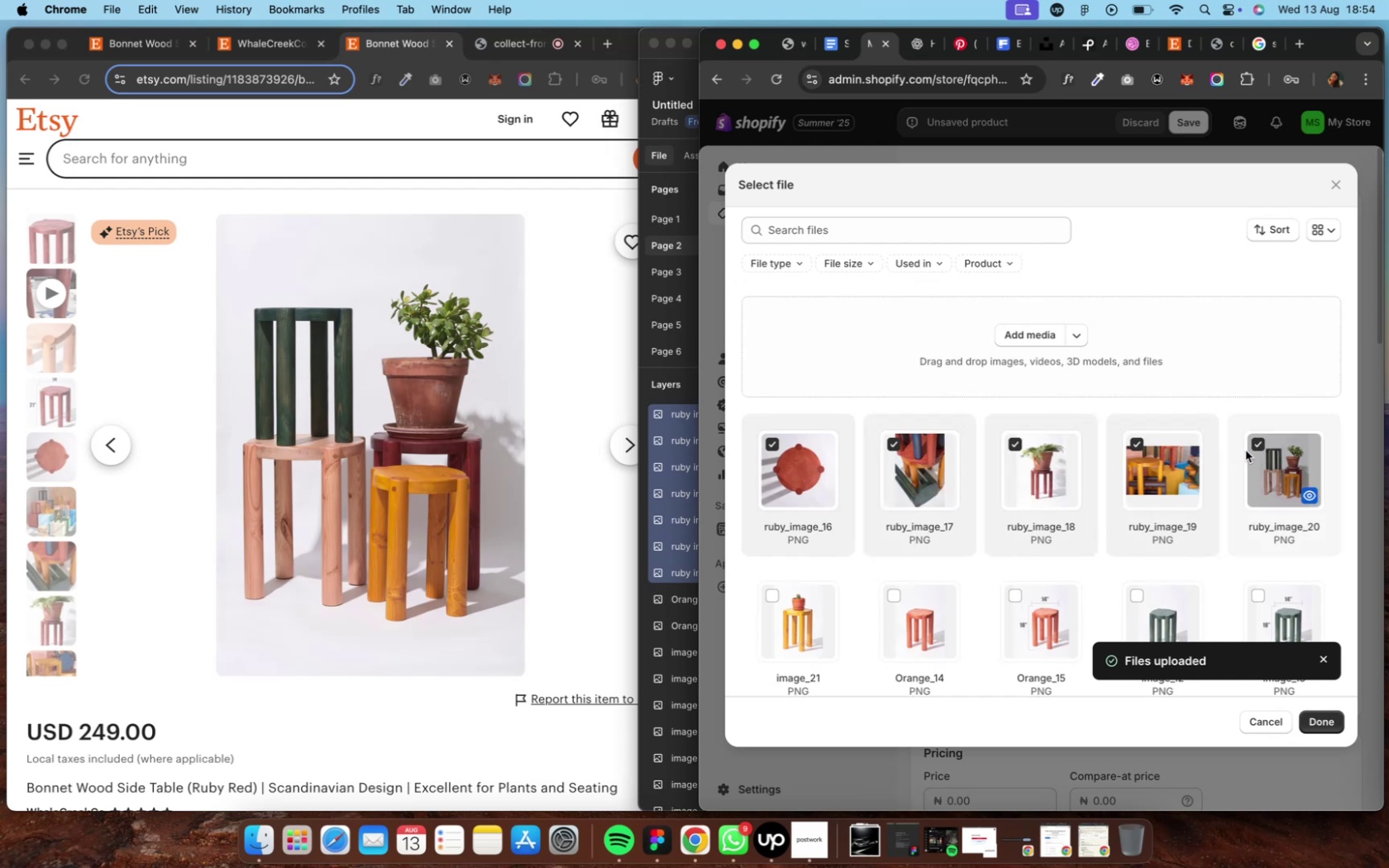 
left_click([1010, 345])
 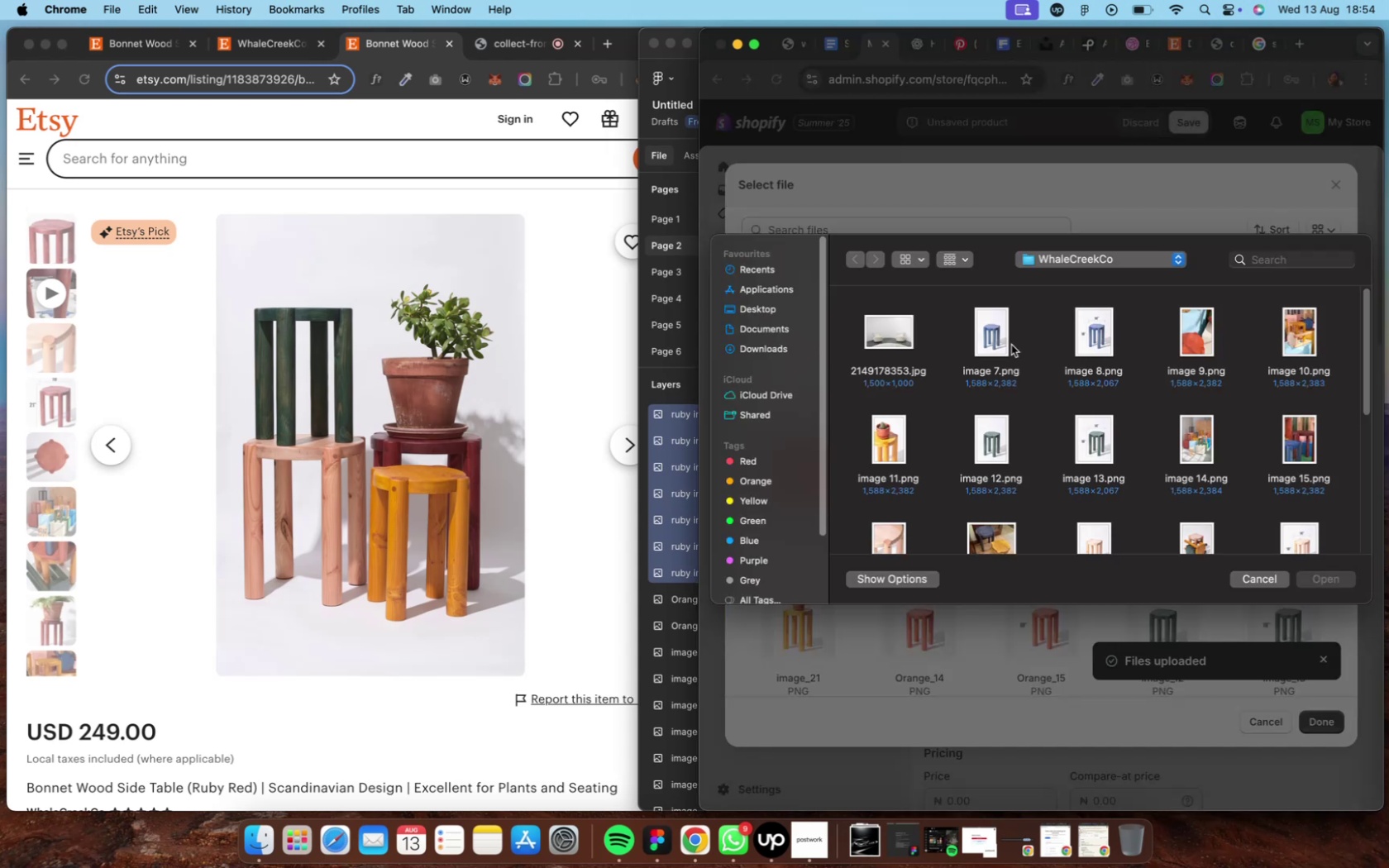 
scroll: coordinate [927, 452], scroll_direction: down, amount: 16.0
 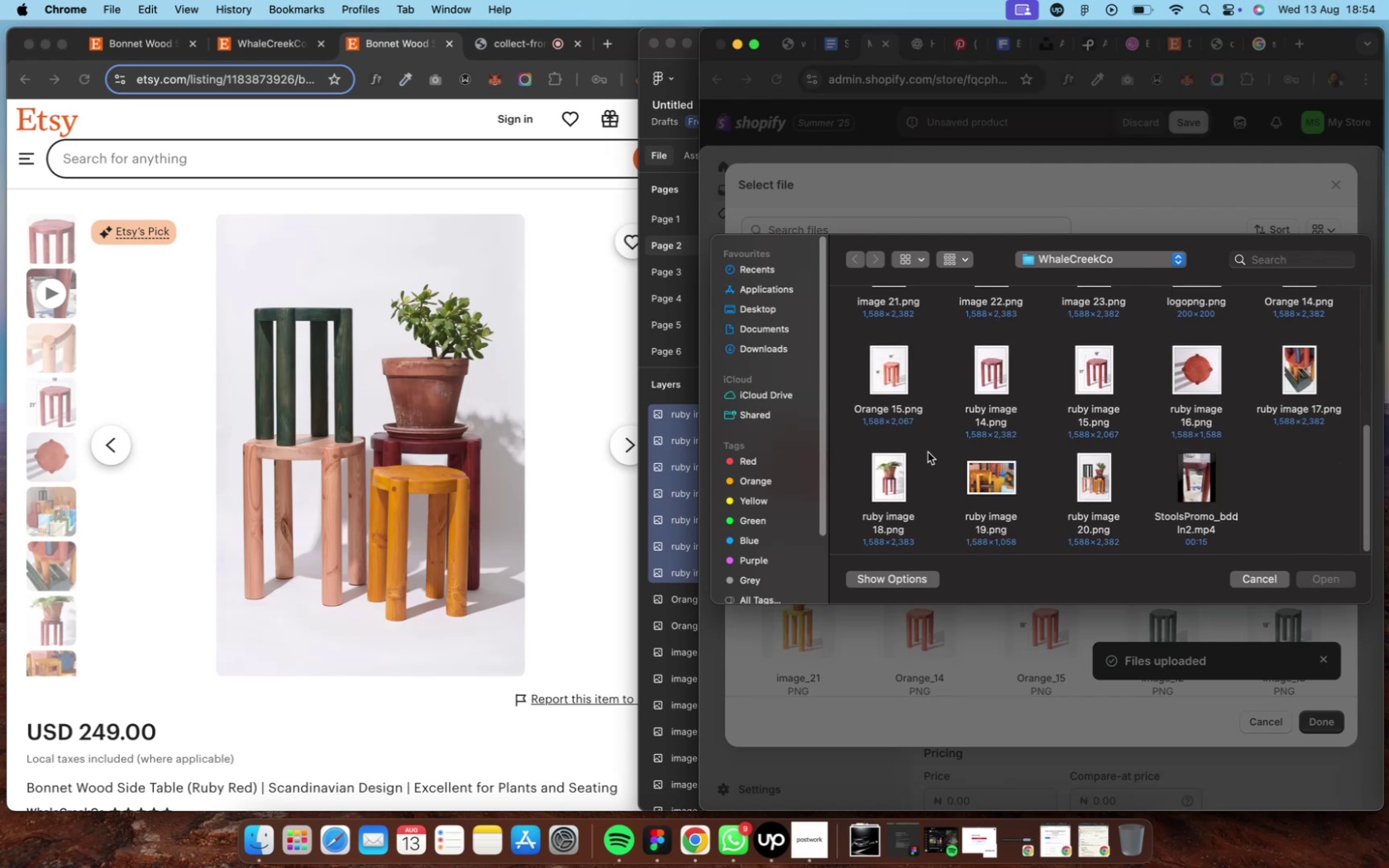 
wait(5.54)
 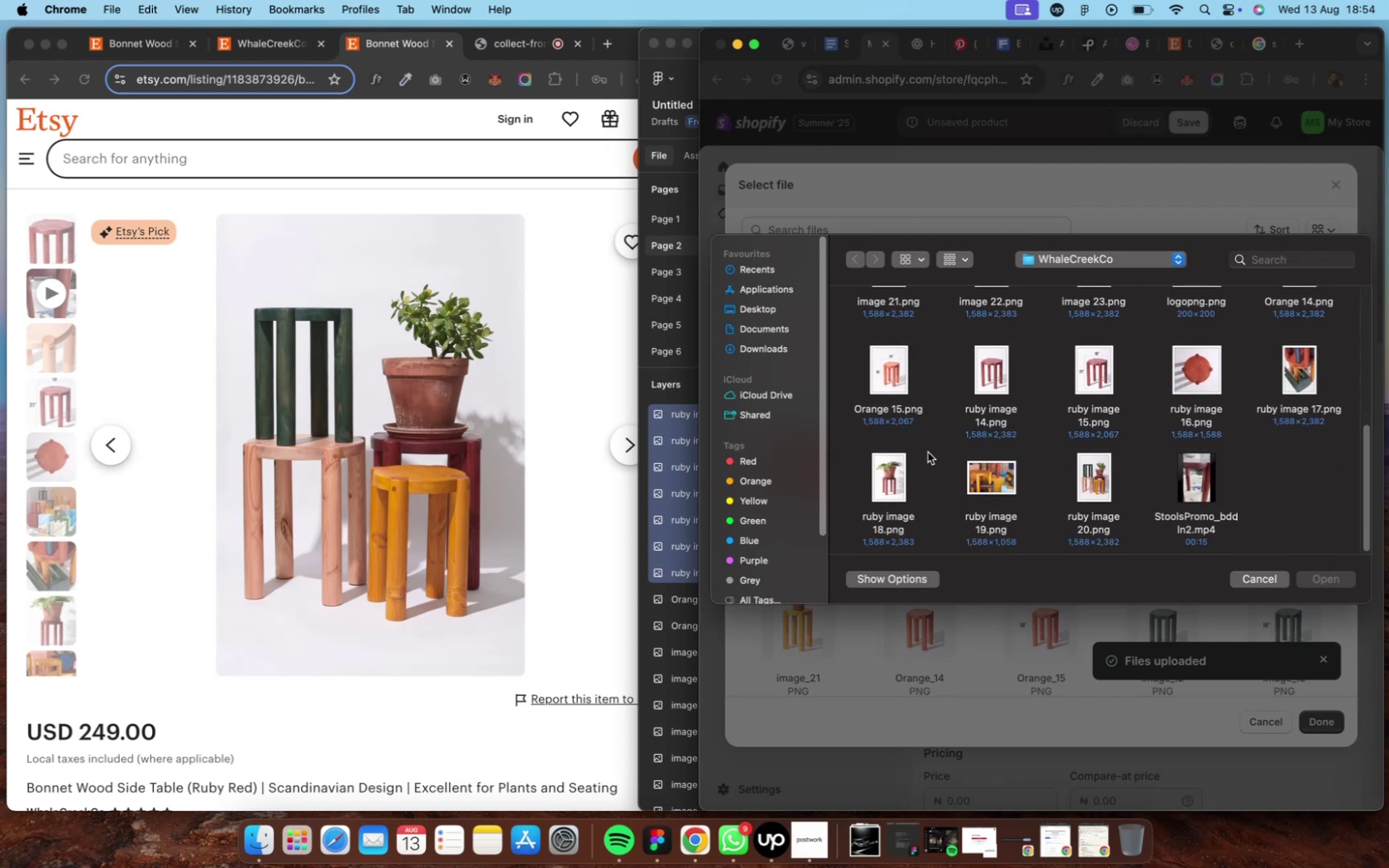 
left_click([1091, 359])
 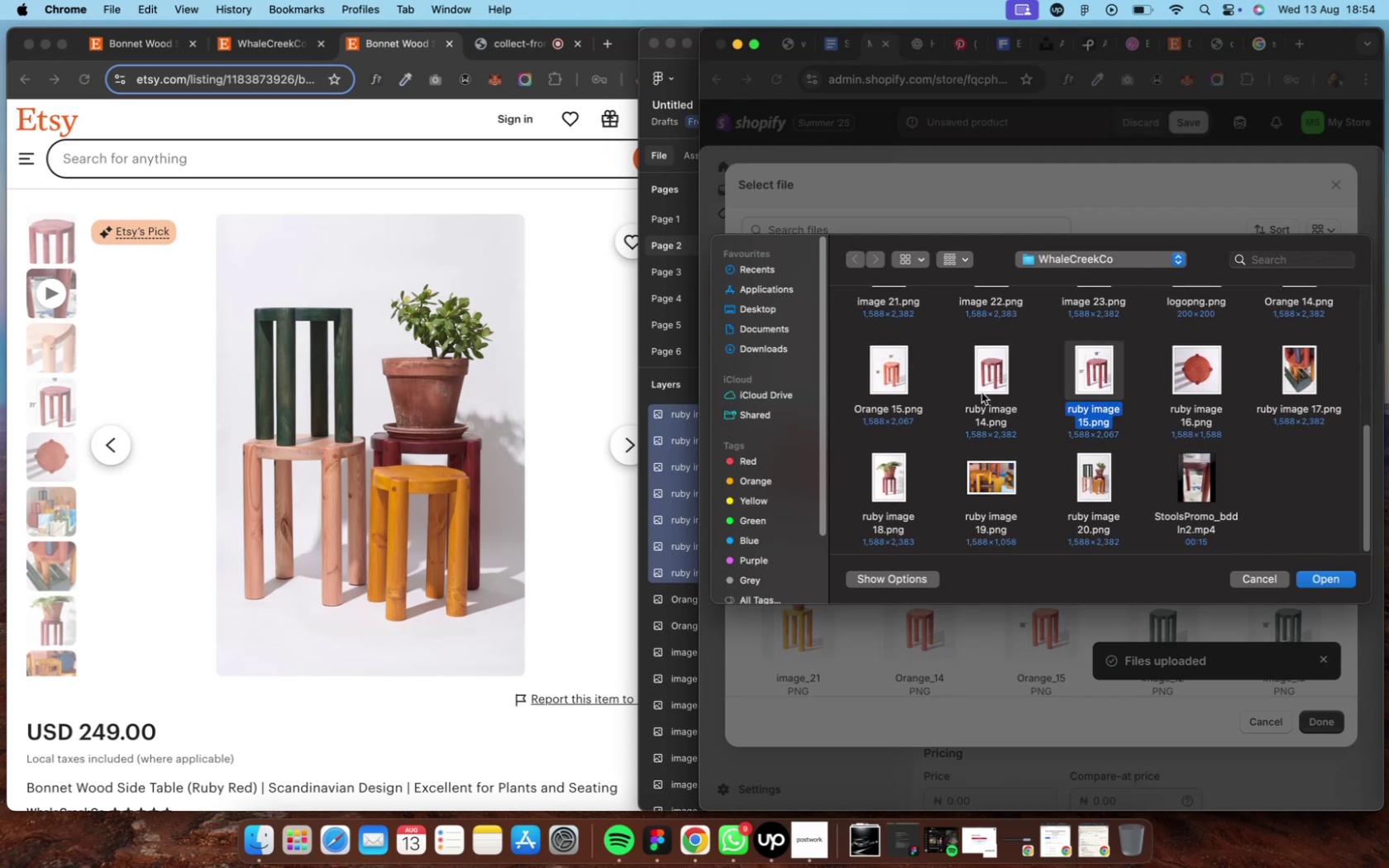 
hold_key(key=ShiftLeft, duration=0.57)
left_click([981, 392])
 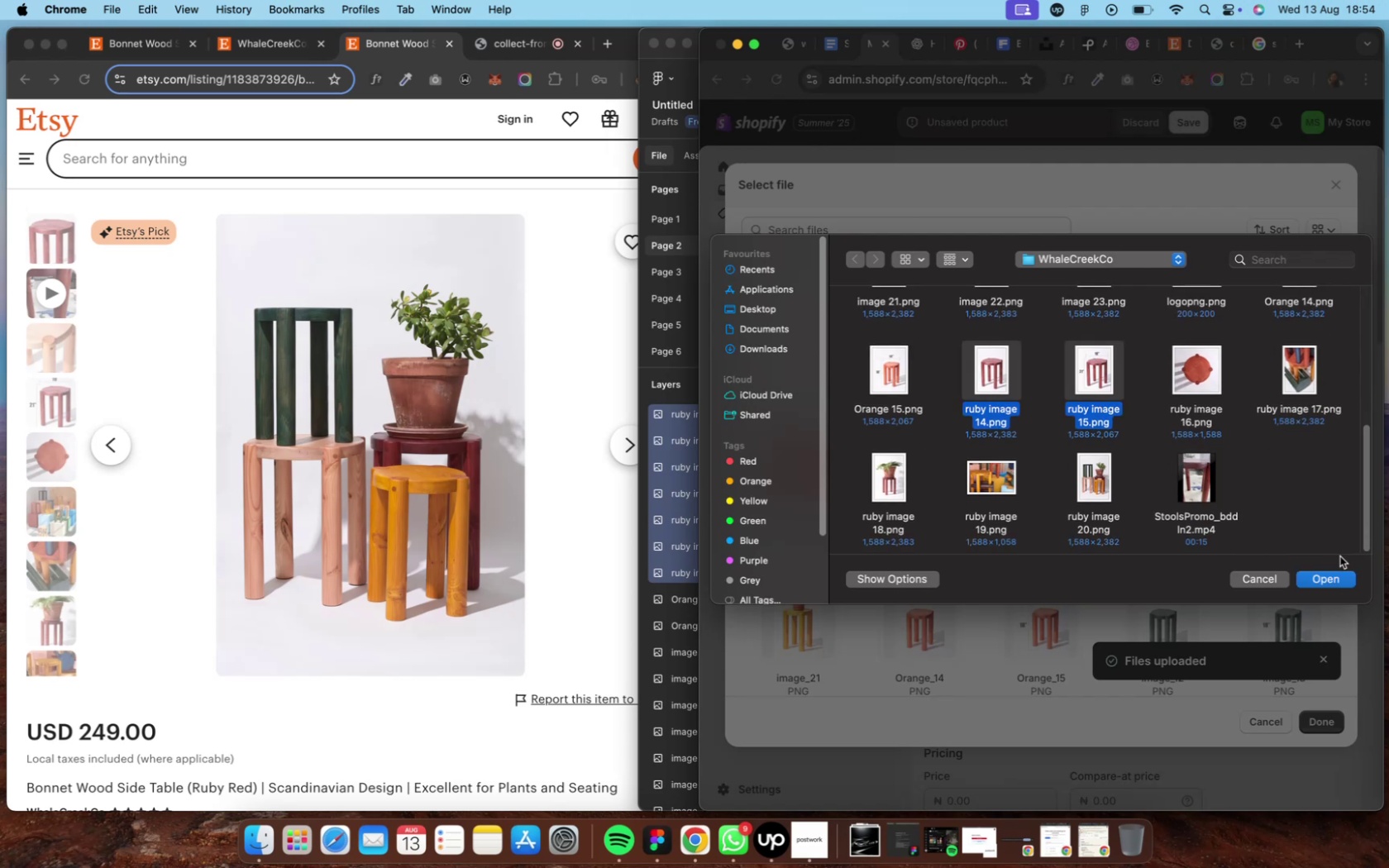 
left_click([1339, 577])
 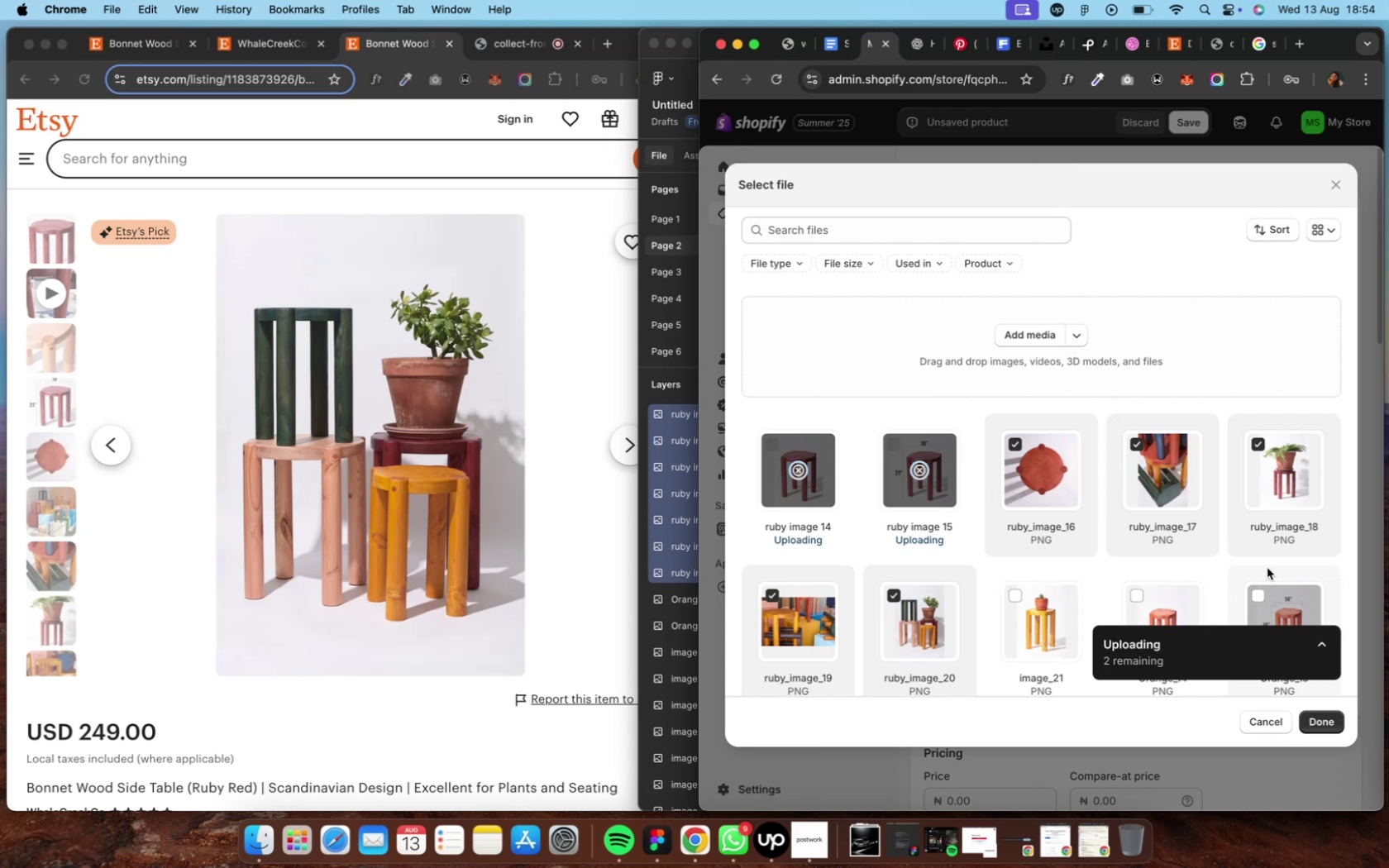 
scroll: coordinate [1095, 575], scroll_direction: down, amount: 4.0
 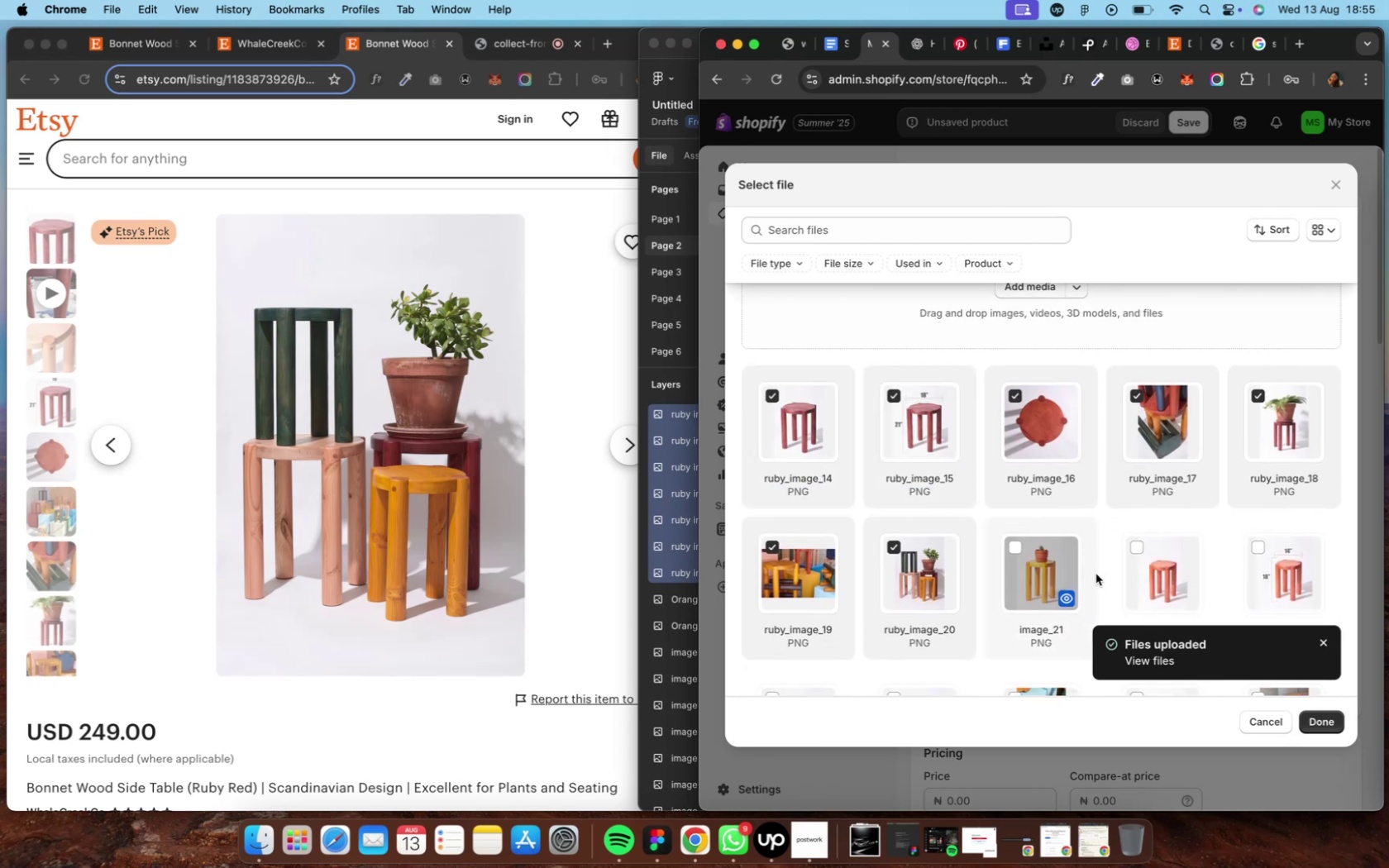 
wait(6.38)
 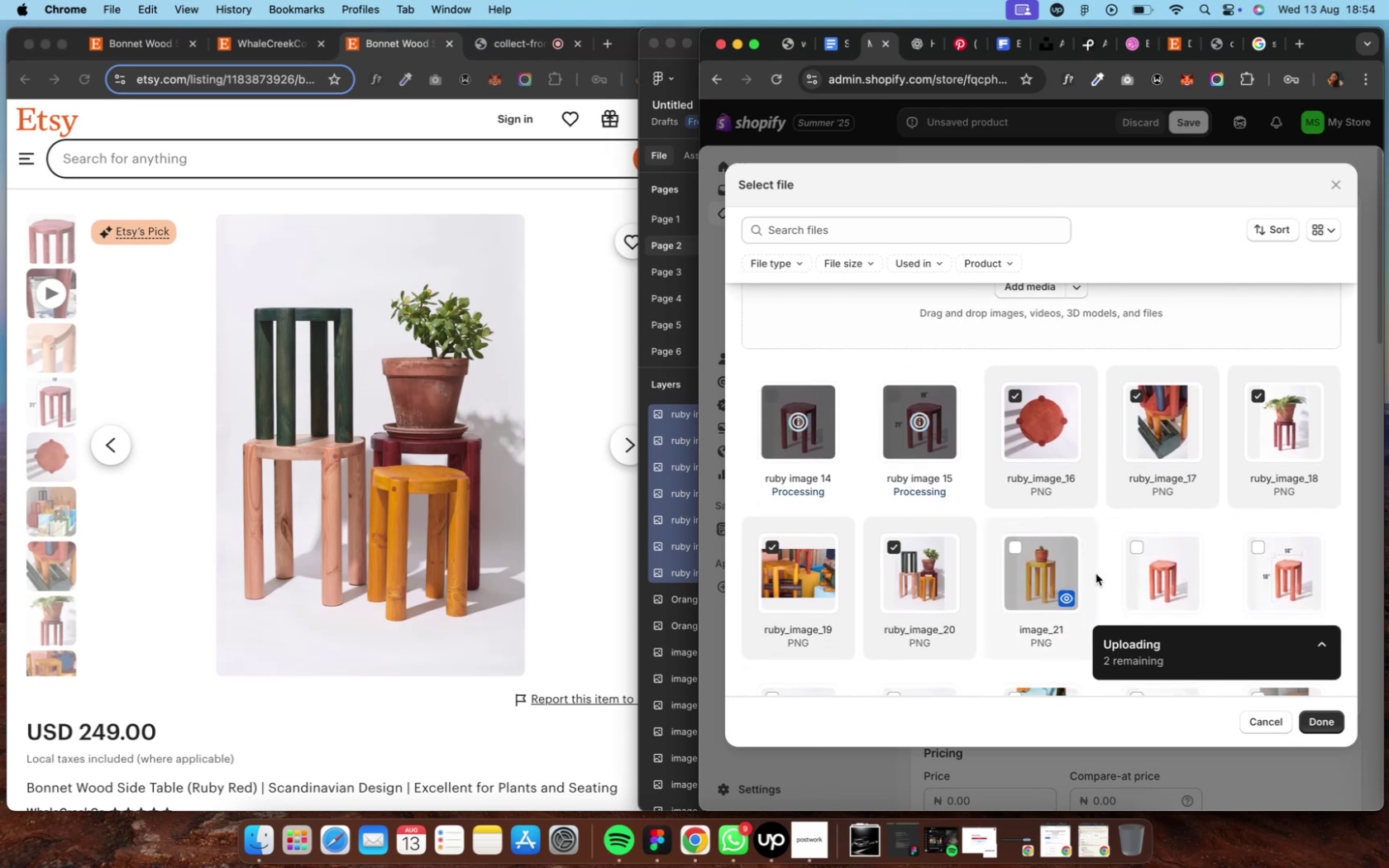 
scroll: coordinate [1094, 570], scroll_direction: down, amount: 16.0
 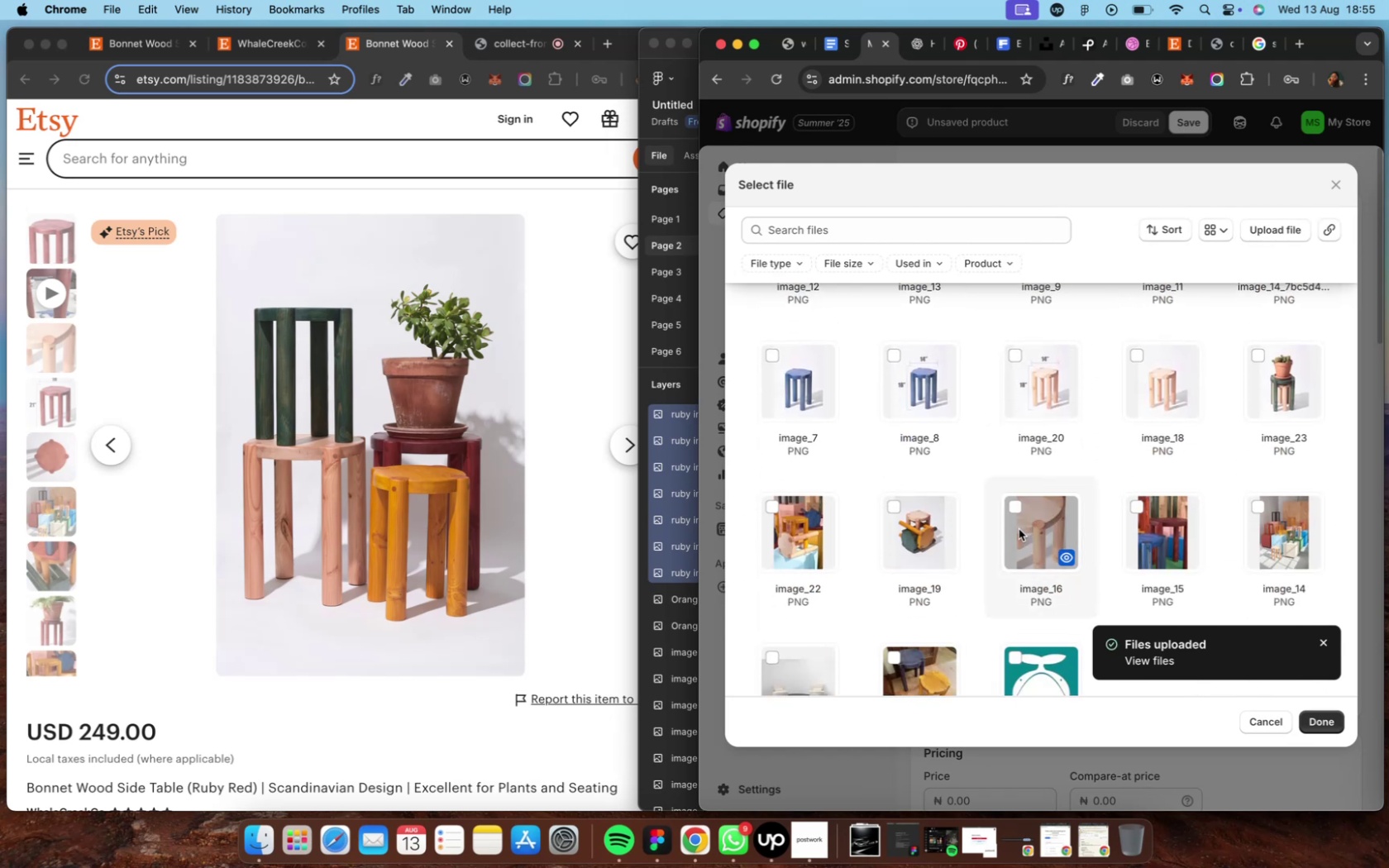 
left_click([1015, 511])
 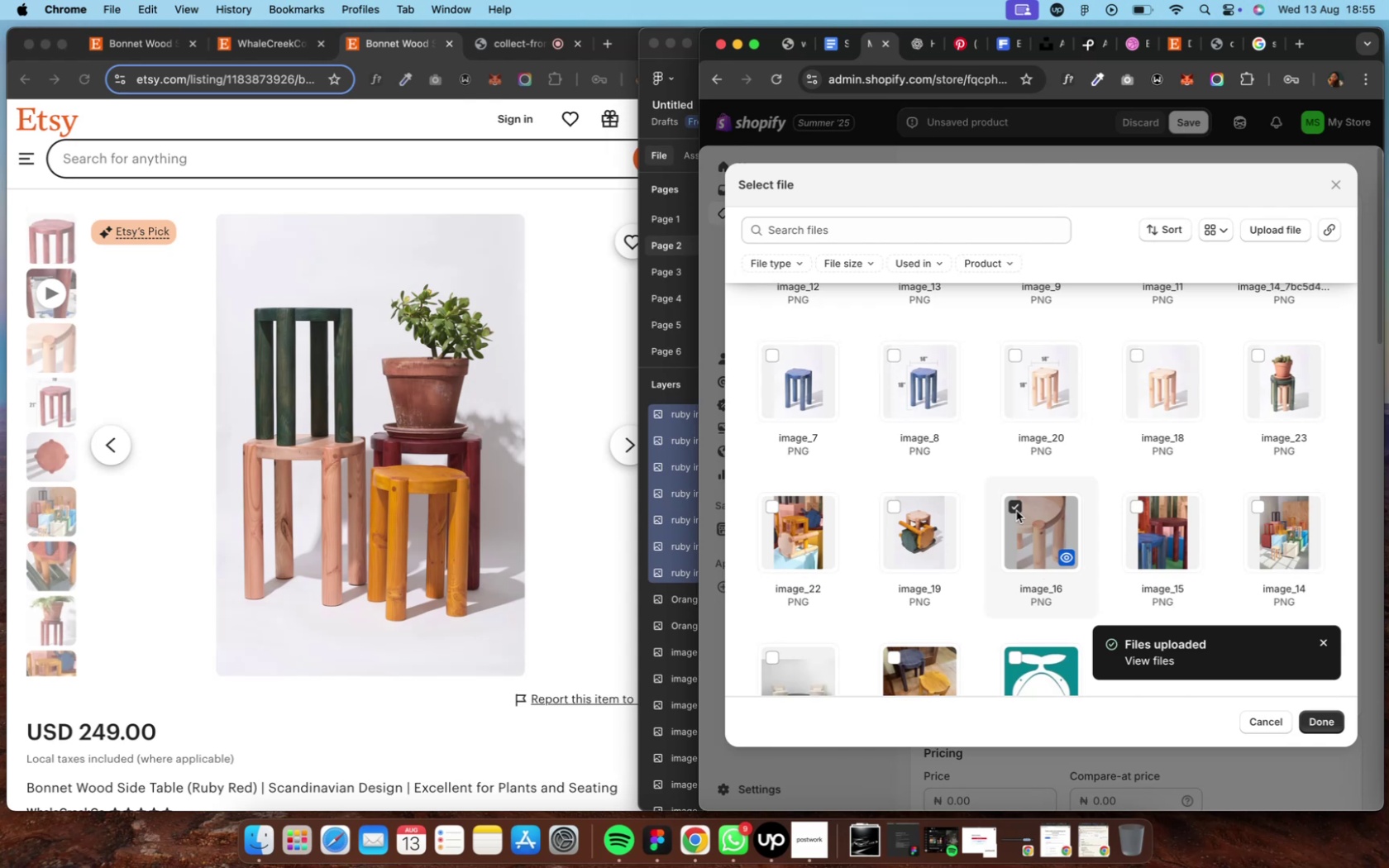 
wait(11.02)
 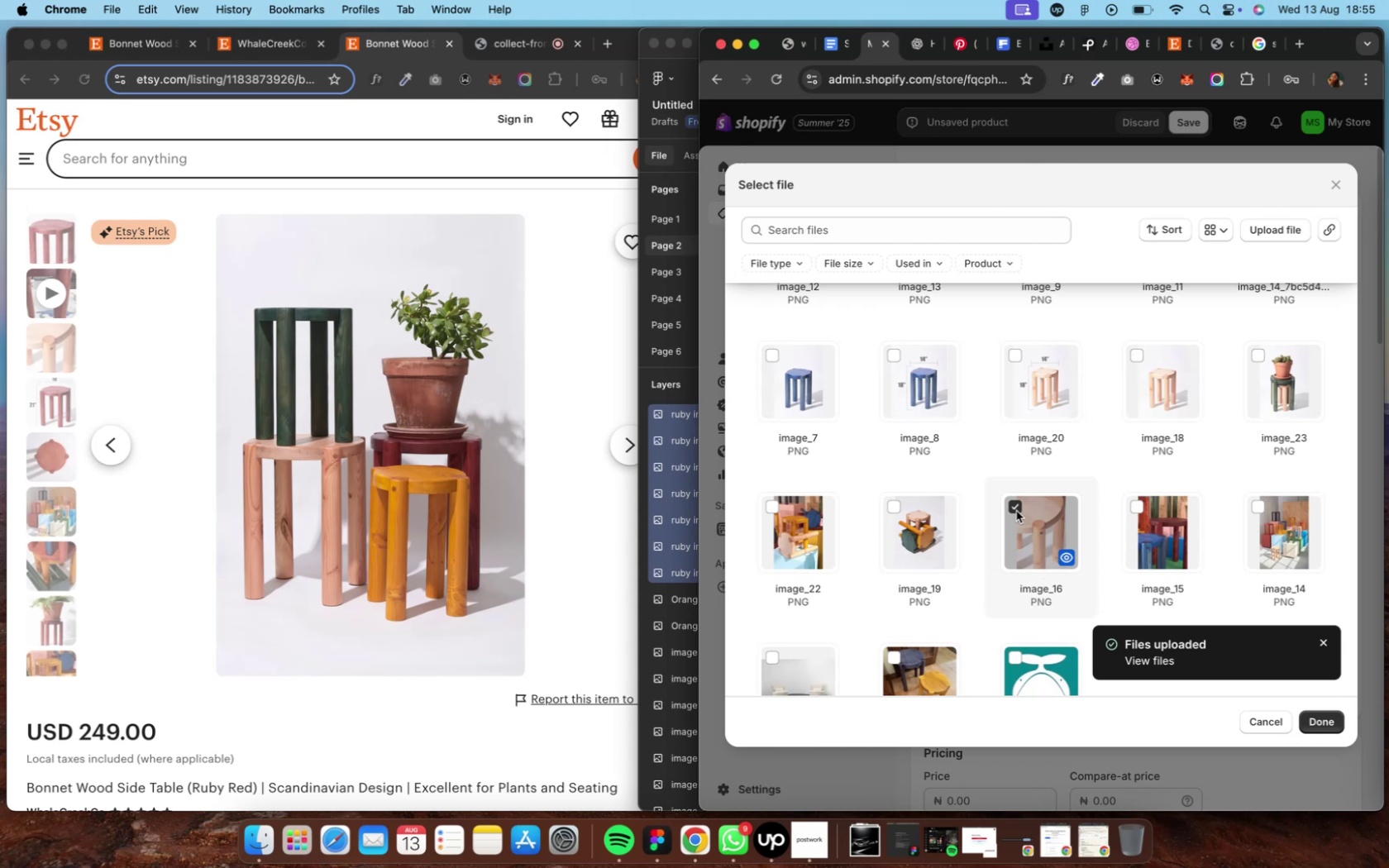 
scroll: coordinate [1115, 506], scroll_direction: up, amount: 8.0
 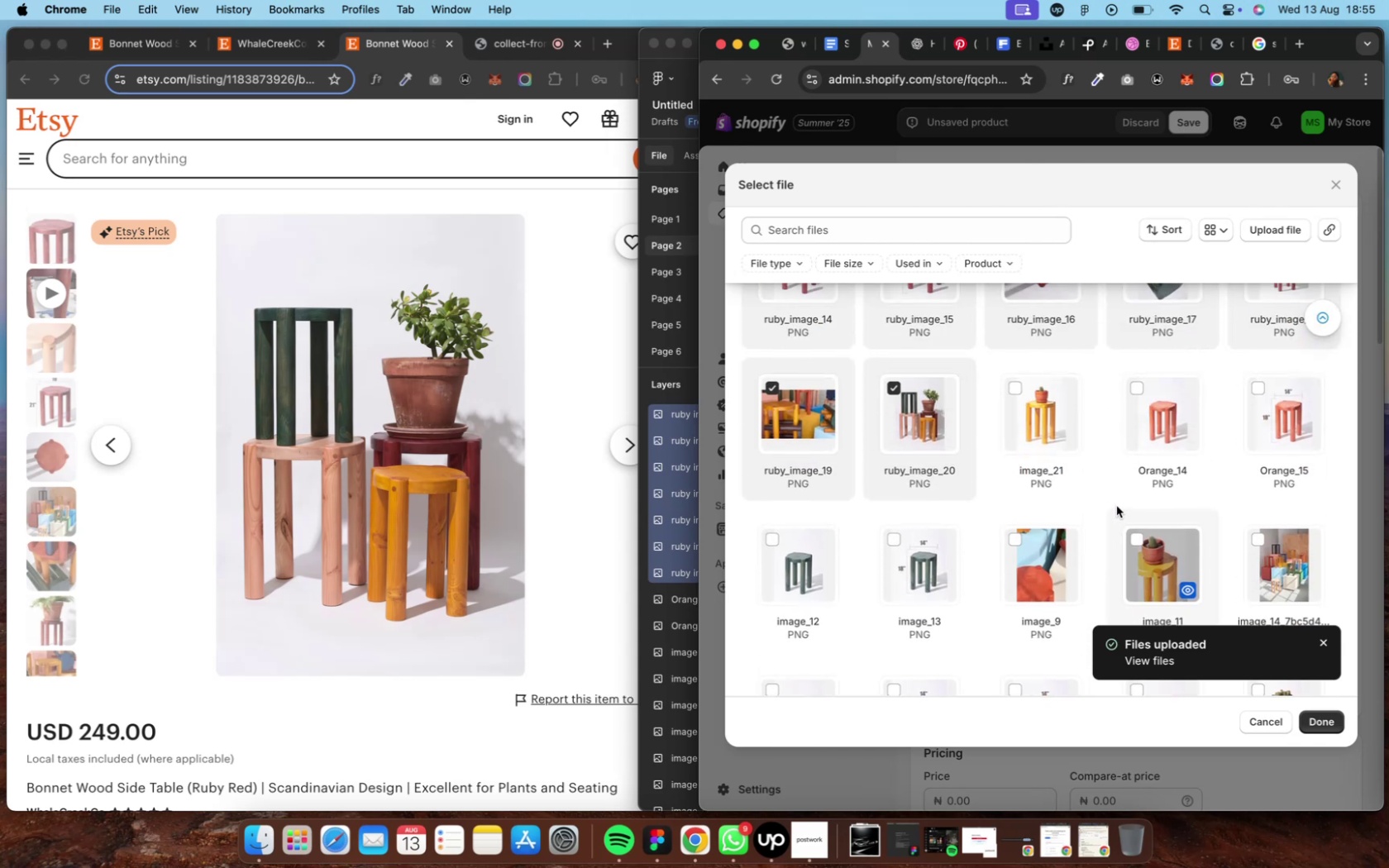 
scroll: coordinate [1115, 507], scroll_direction: down, amount: 3.0
 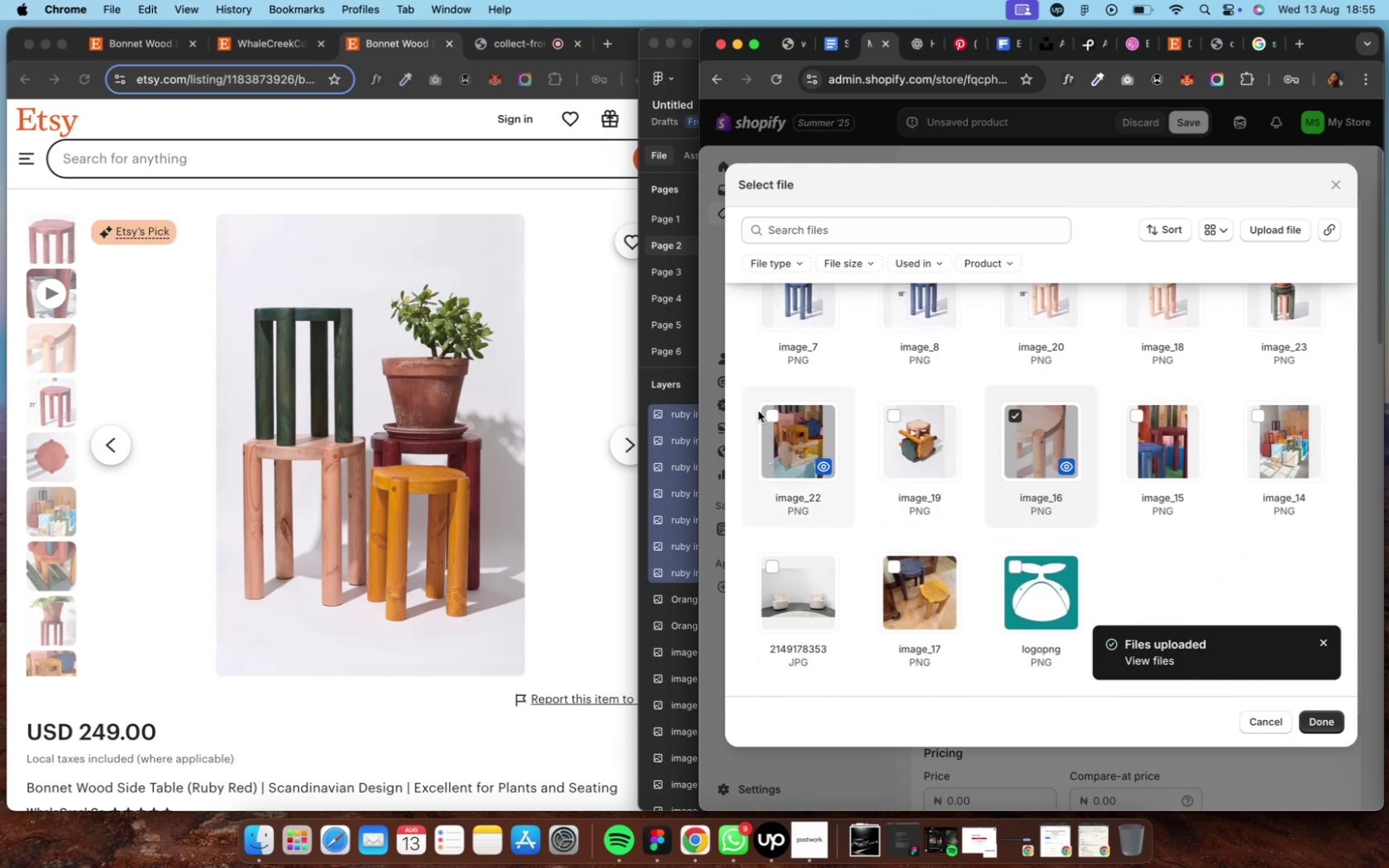 
left_click([766, 415])
 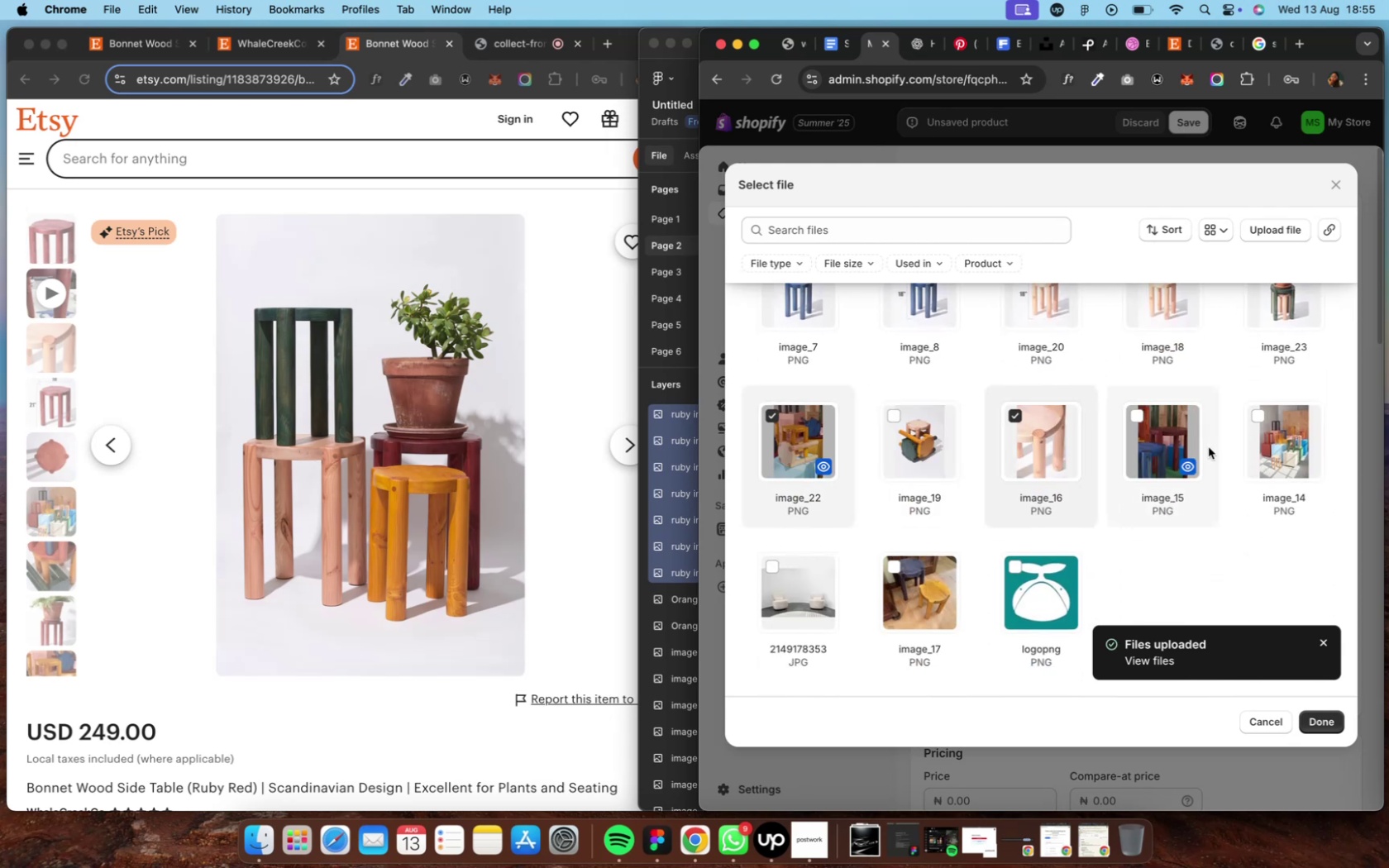 
left_click([1262, 414])
 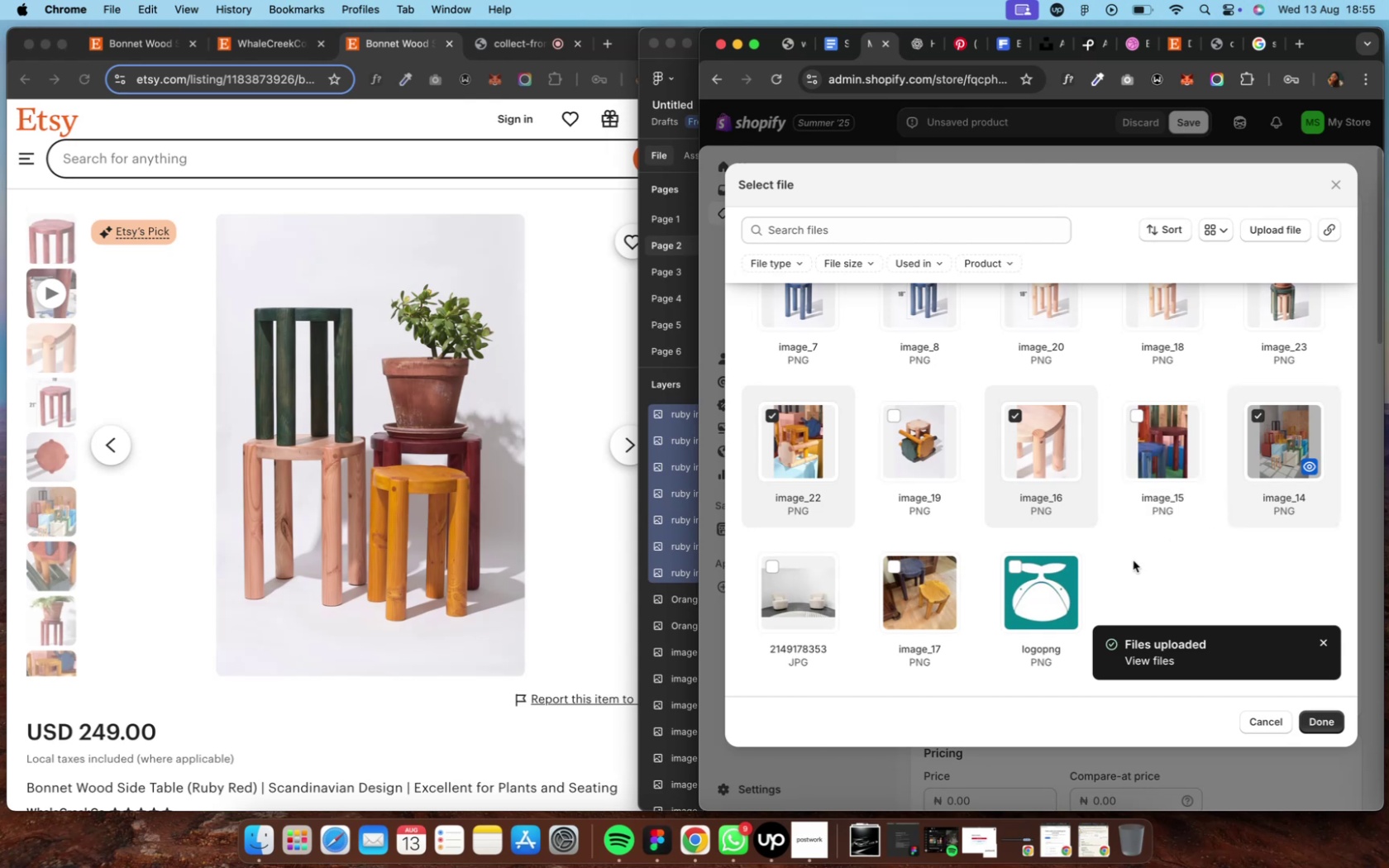 
wait(6.64)
 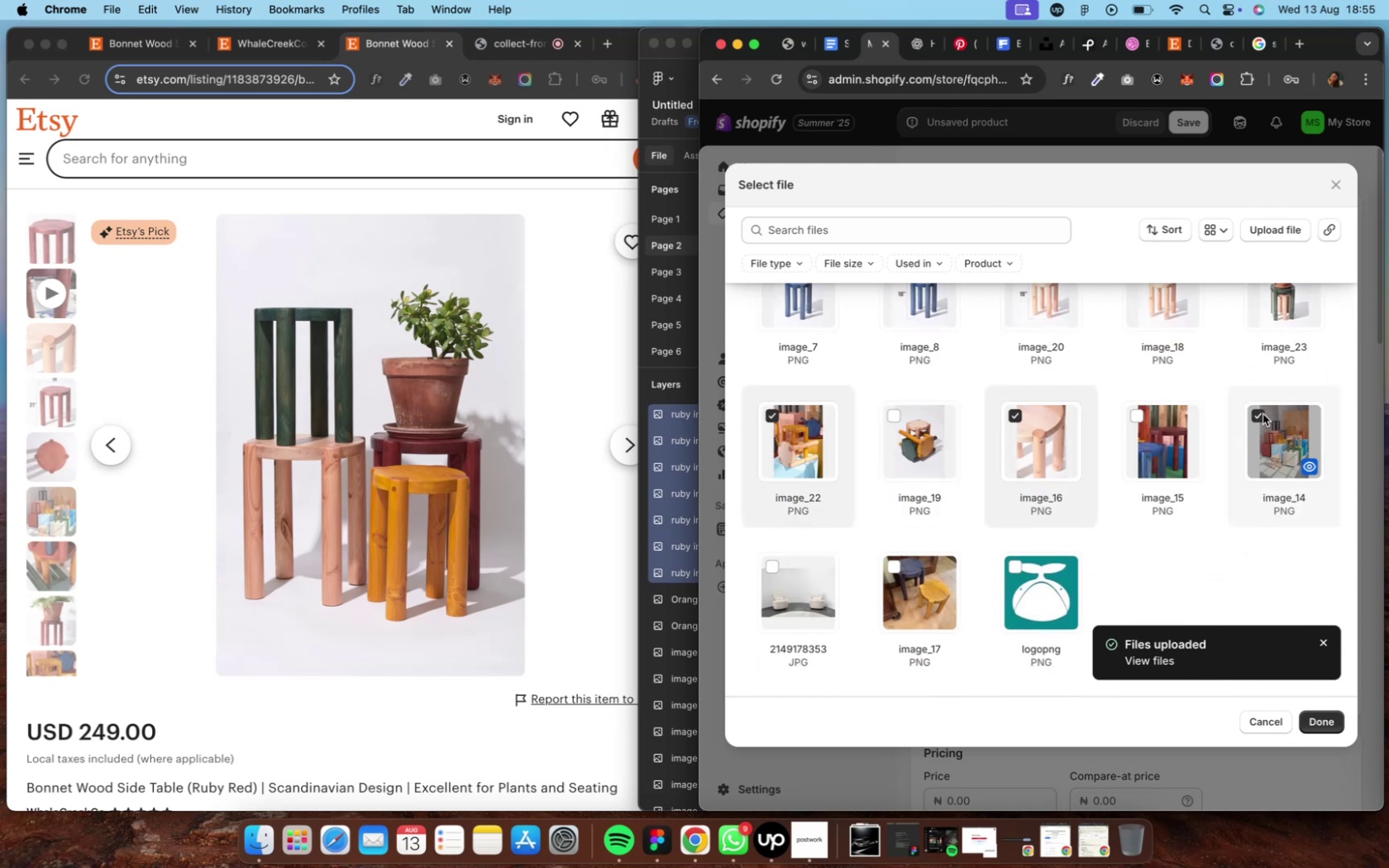 
scroll: coordinate [61, 570], scroll_direction: down, amount: 7.0
 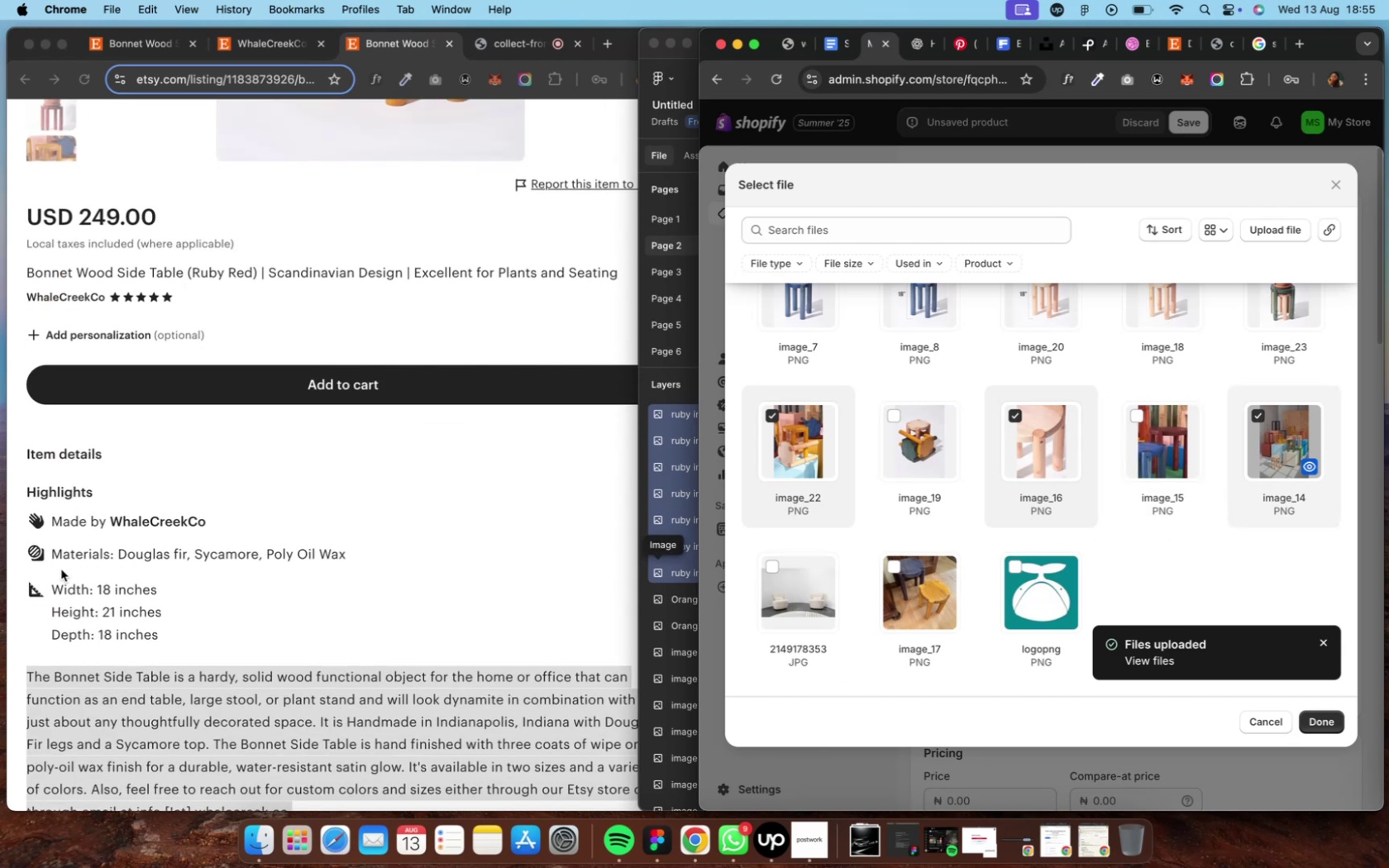 
scroll: coordinate [61, 570], scroll_direction: up, amount: 9.0
 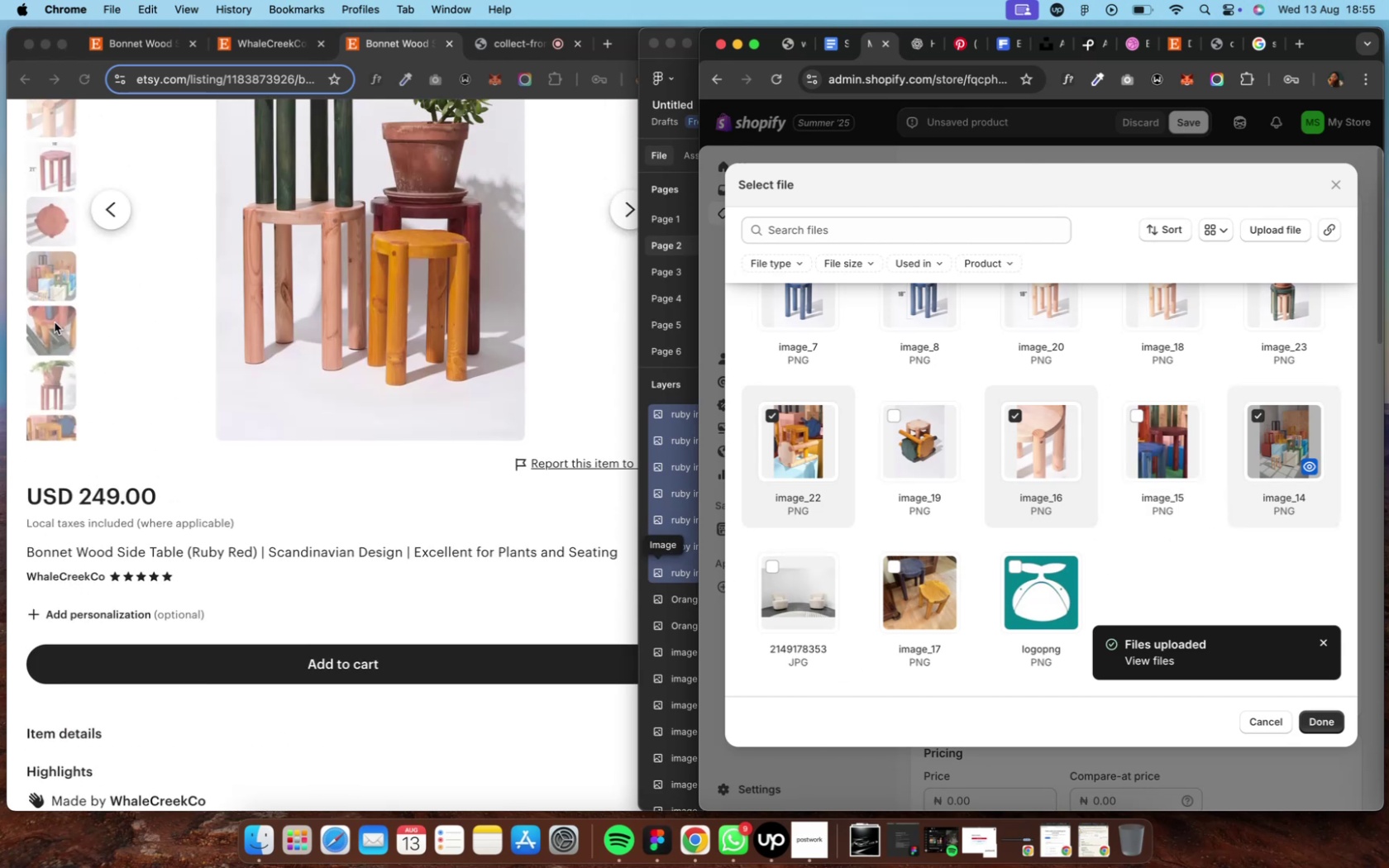 
left_click([106, 303])
 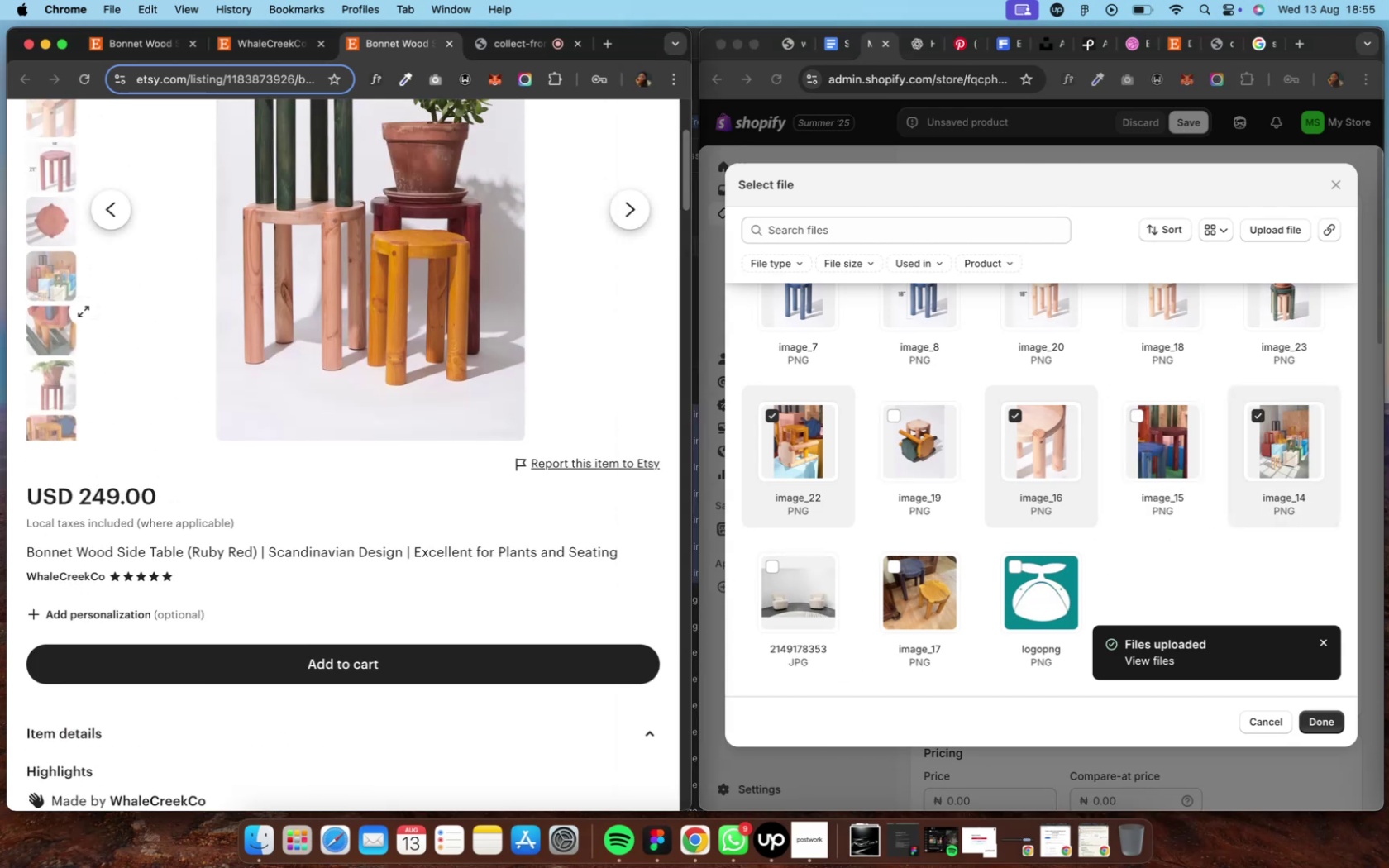 
scroll: coordinate [62, 322], scroll_direction: down, amount: 16.0
 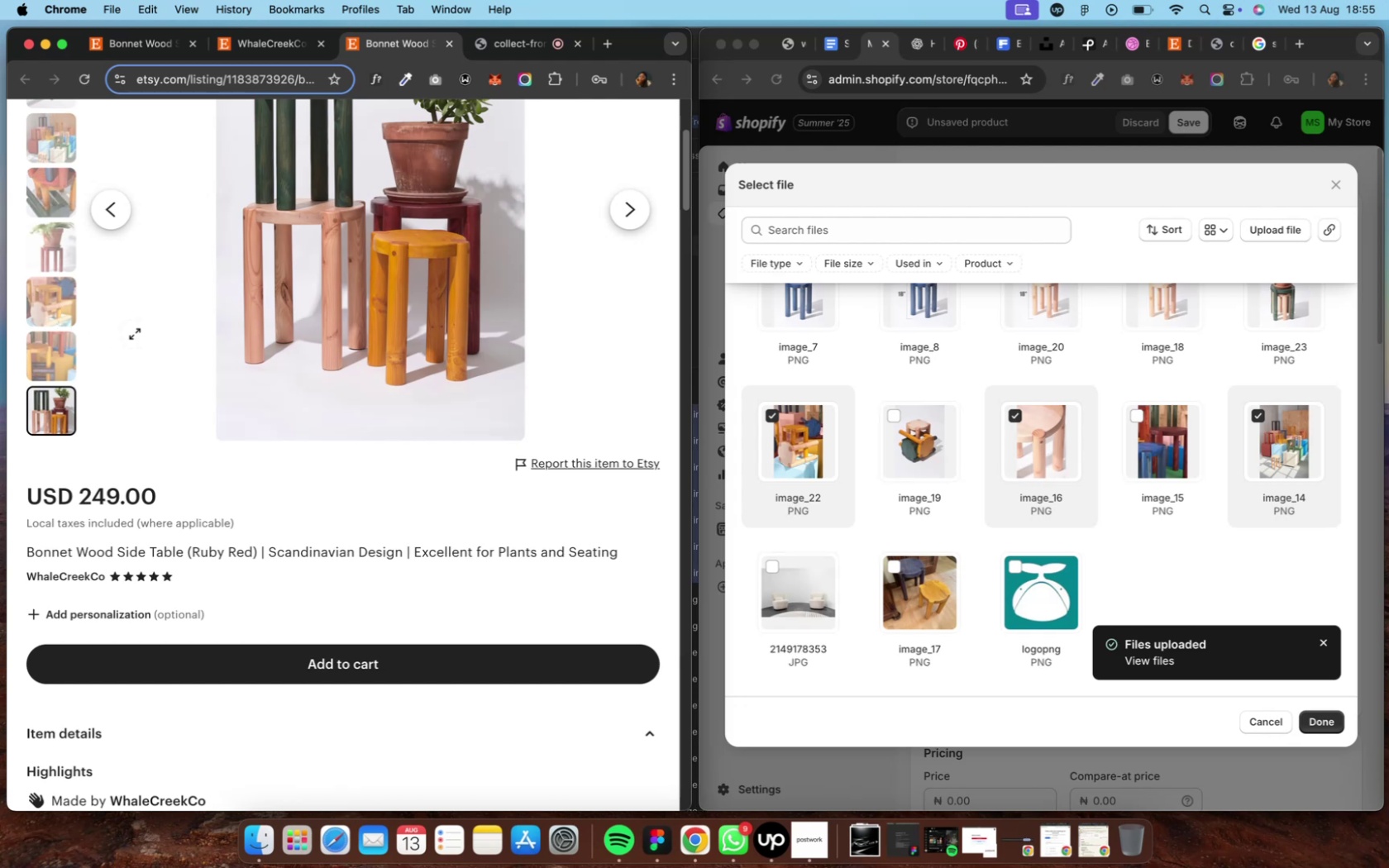 
scroll: coordinate [178, 385], scroll_direction: up, amount: 10.0
 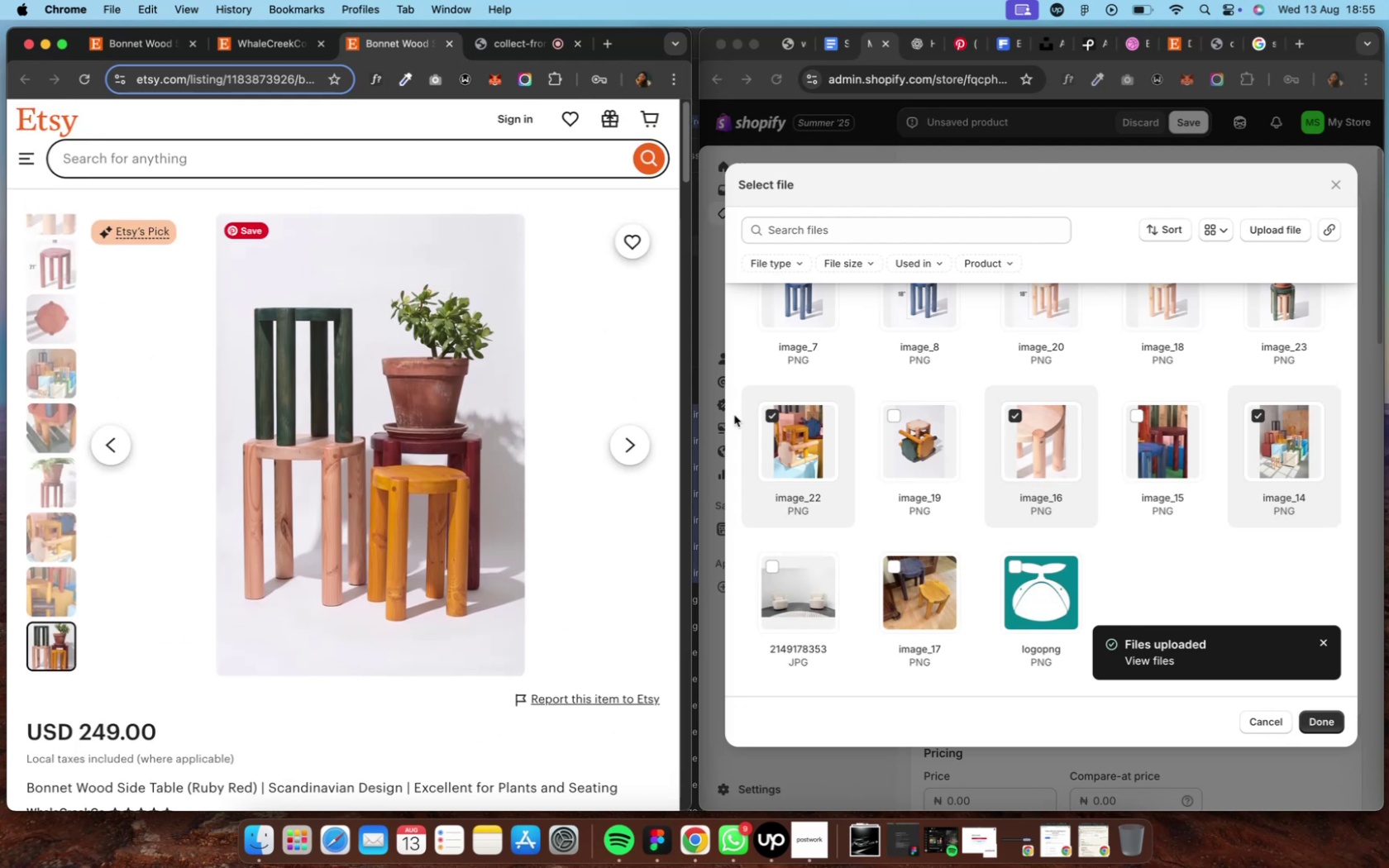 
left_click([1153, 565])
 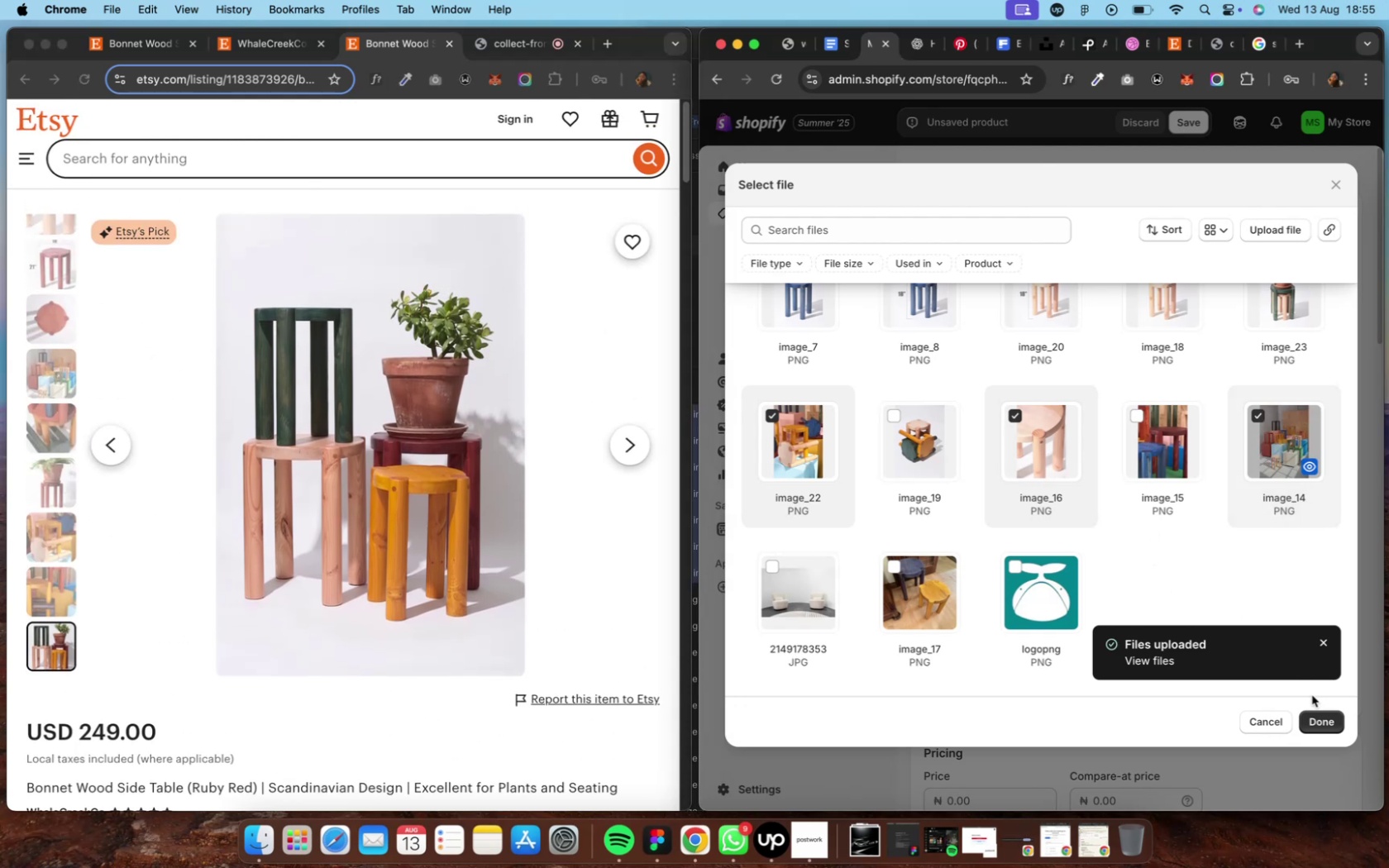 
left_click([1311, 719])
 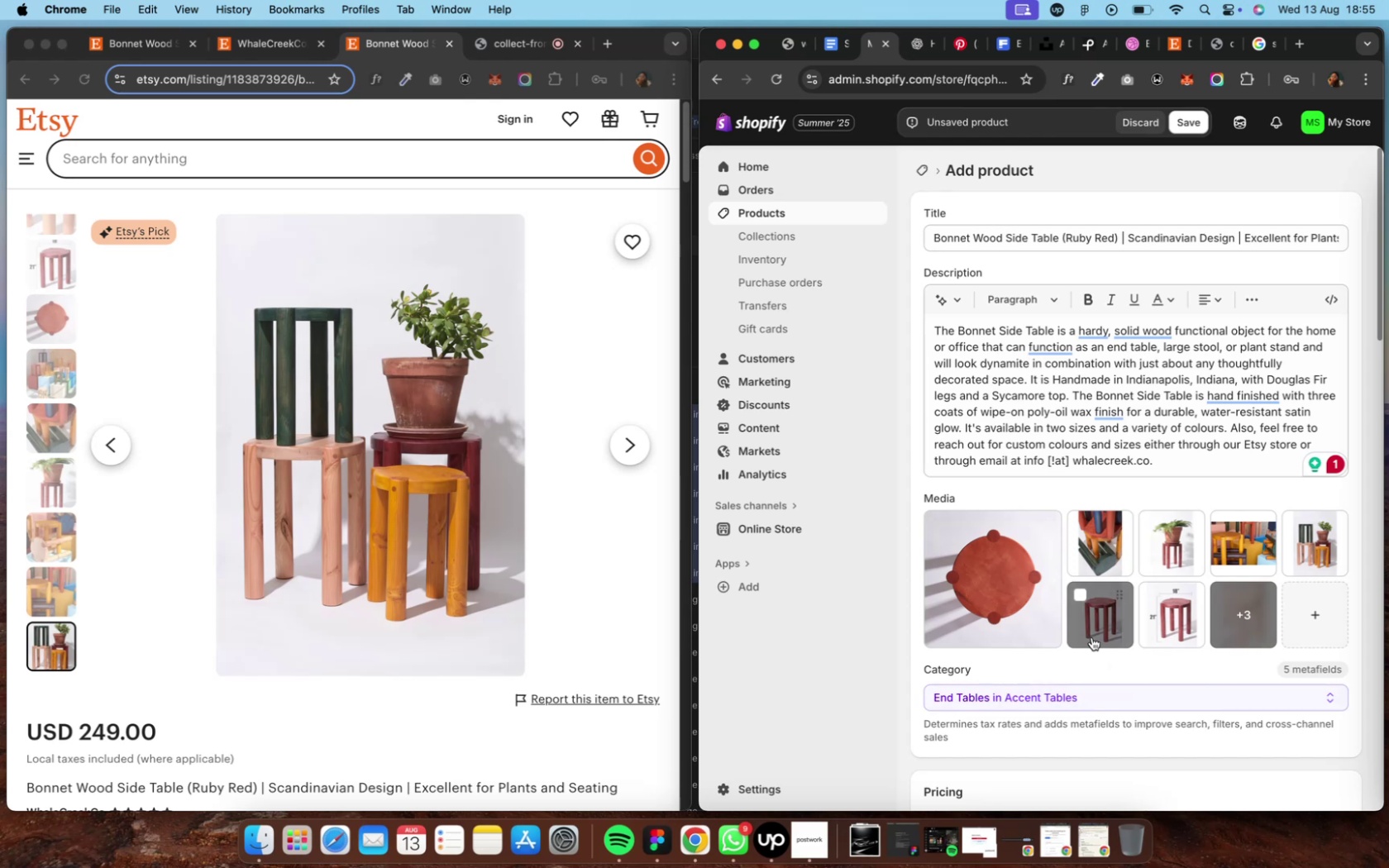 
wait(7.57)
 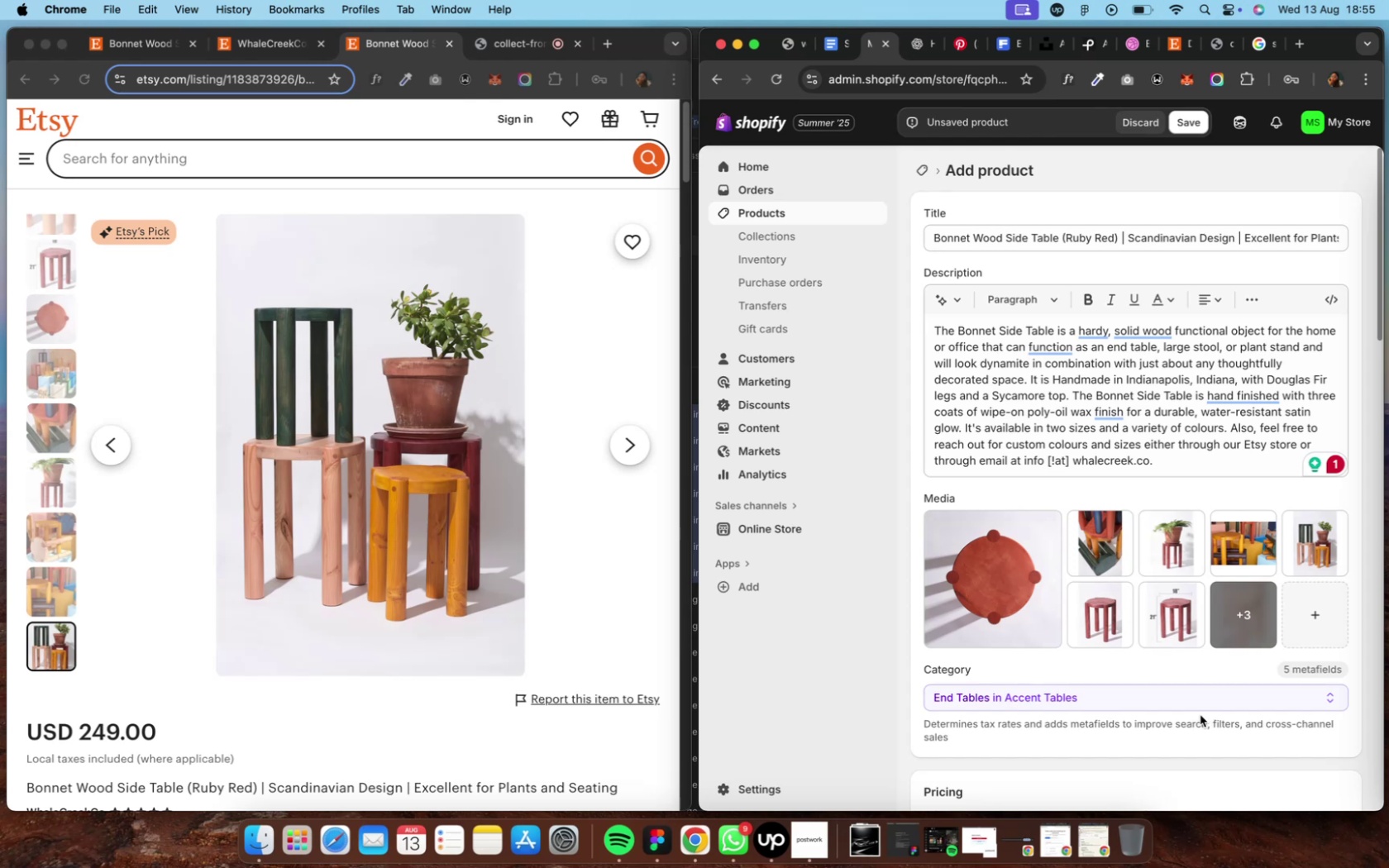 
left_click_drag(start_coordinate=[1166, 608], to_coordinate=[1214, 542])
 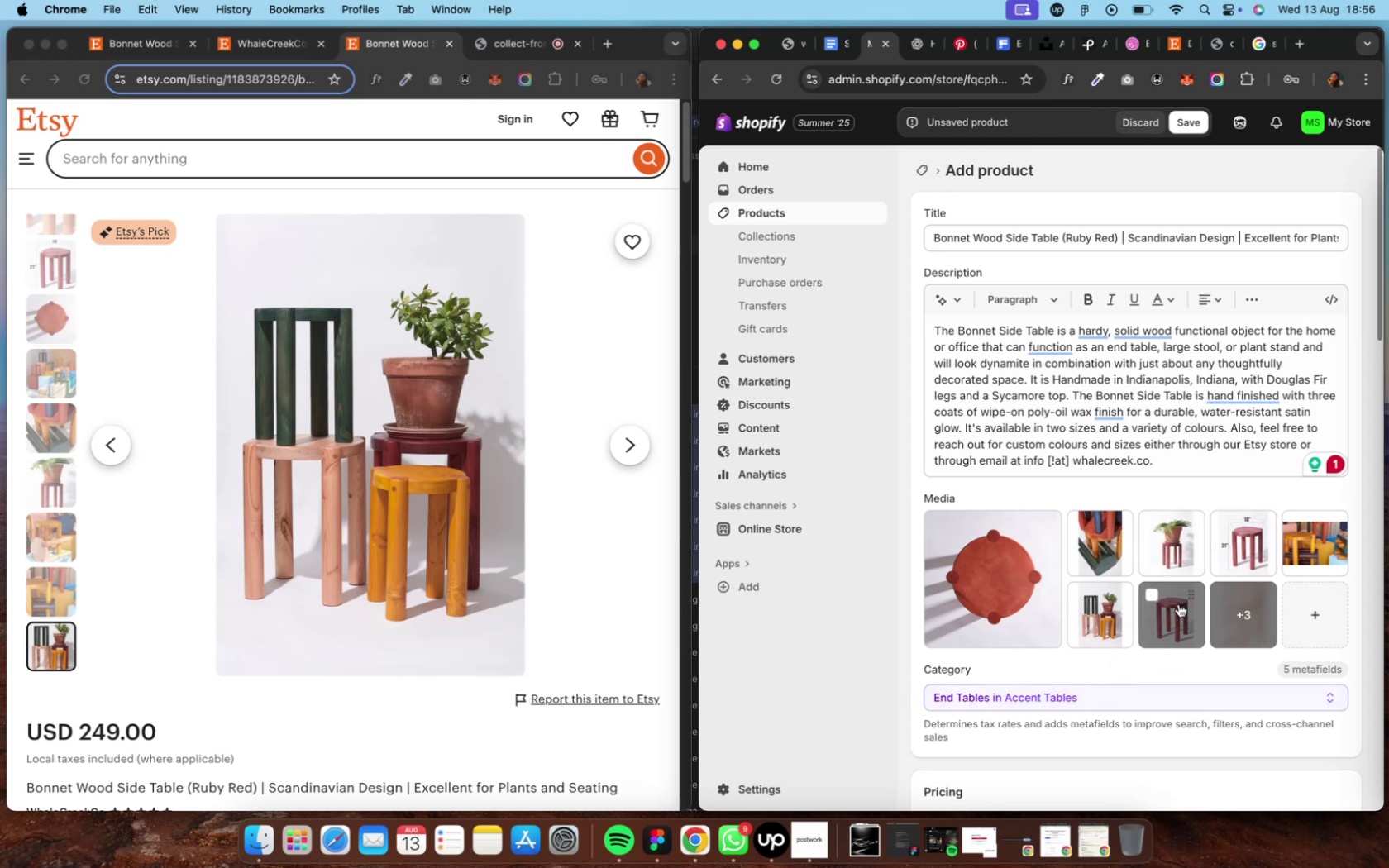 
left_click_drag(start_coordinate=[1177, 605], to_coordinate=[1126, 604])
 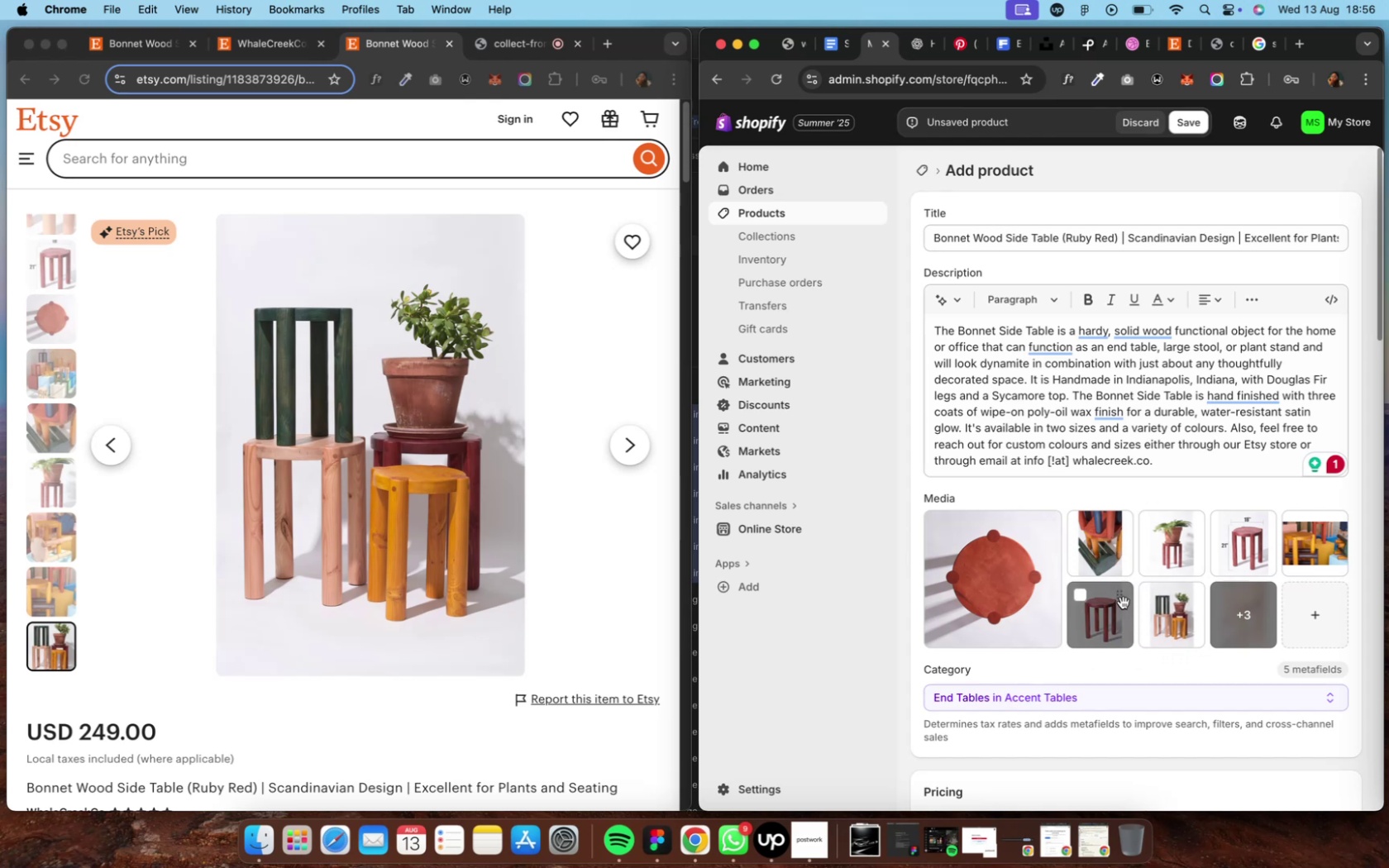 
wait(8.98)
 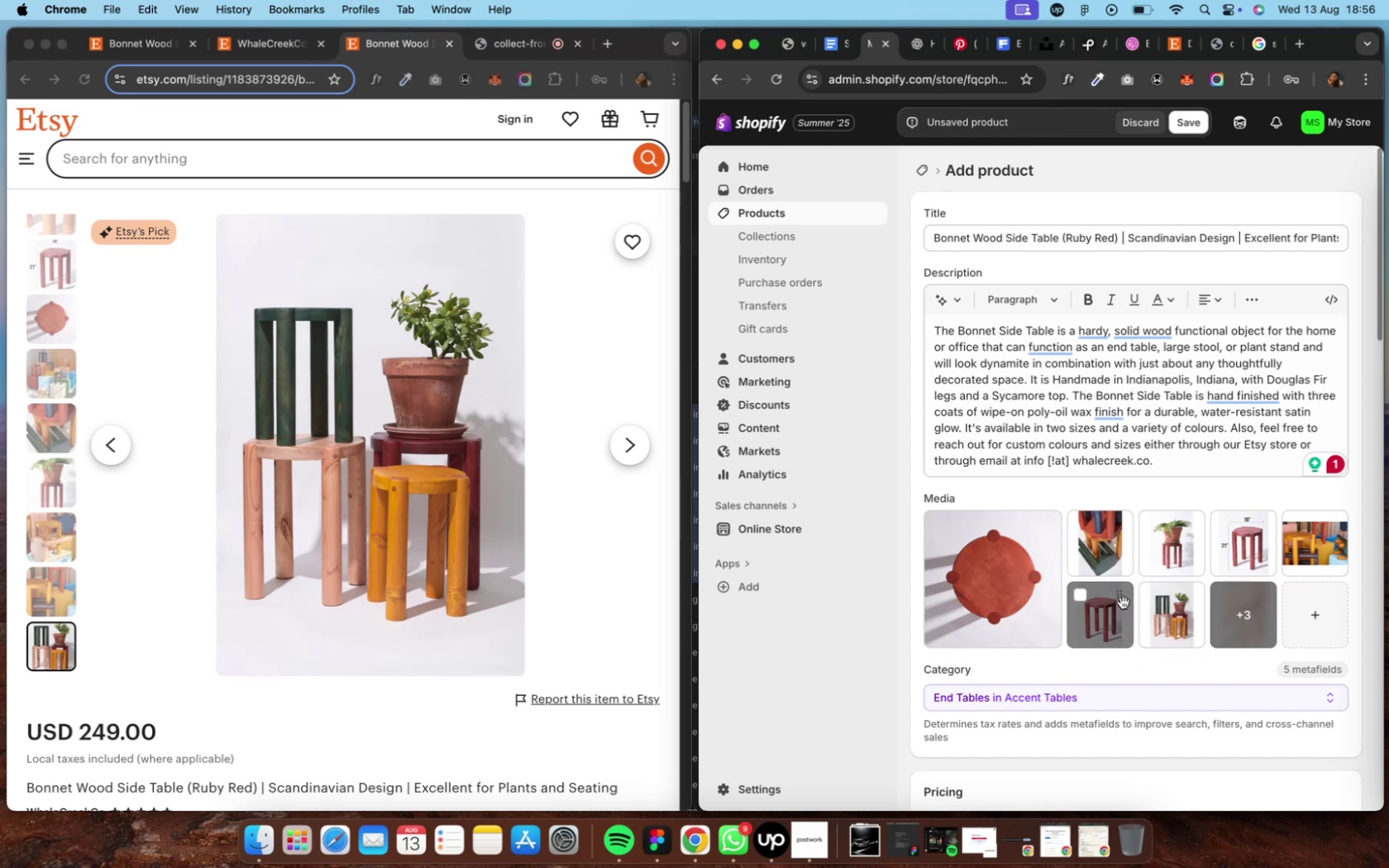 
scroll: coordinate [1127, 602], scroll_direction: down, amount: 7.0
 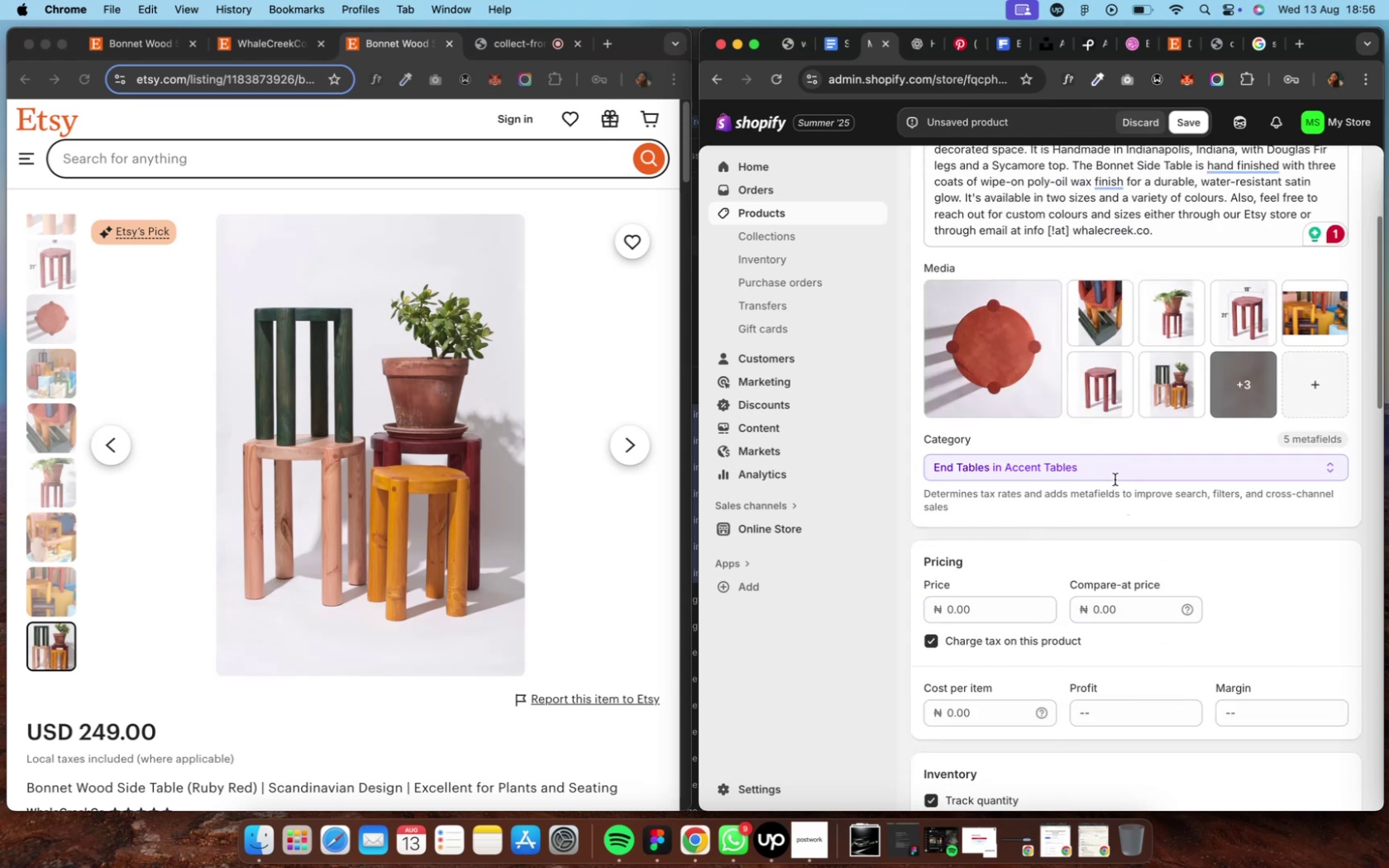 
left_click([1114, 472])
 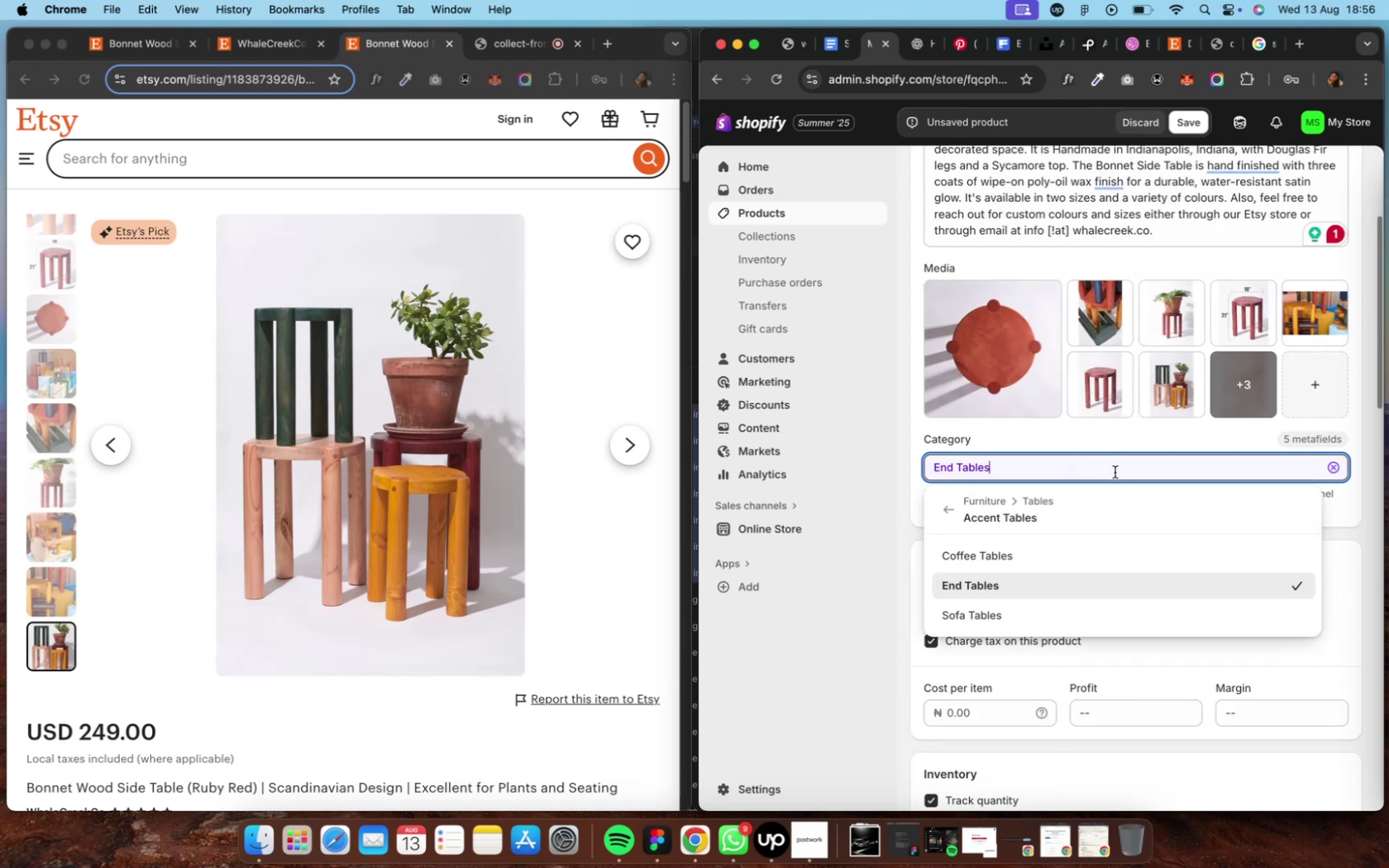 
key(Backspace)
 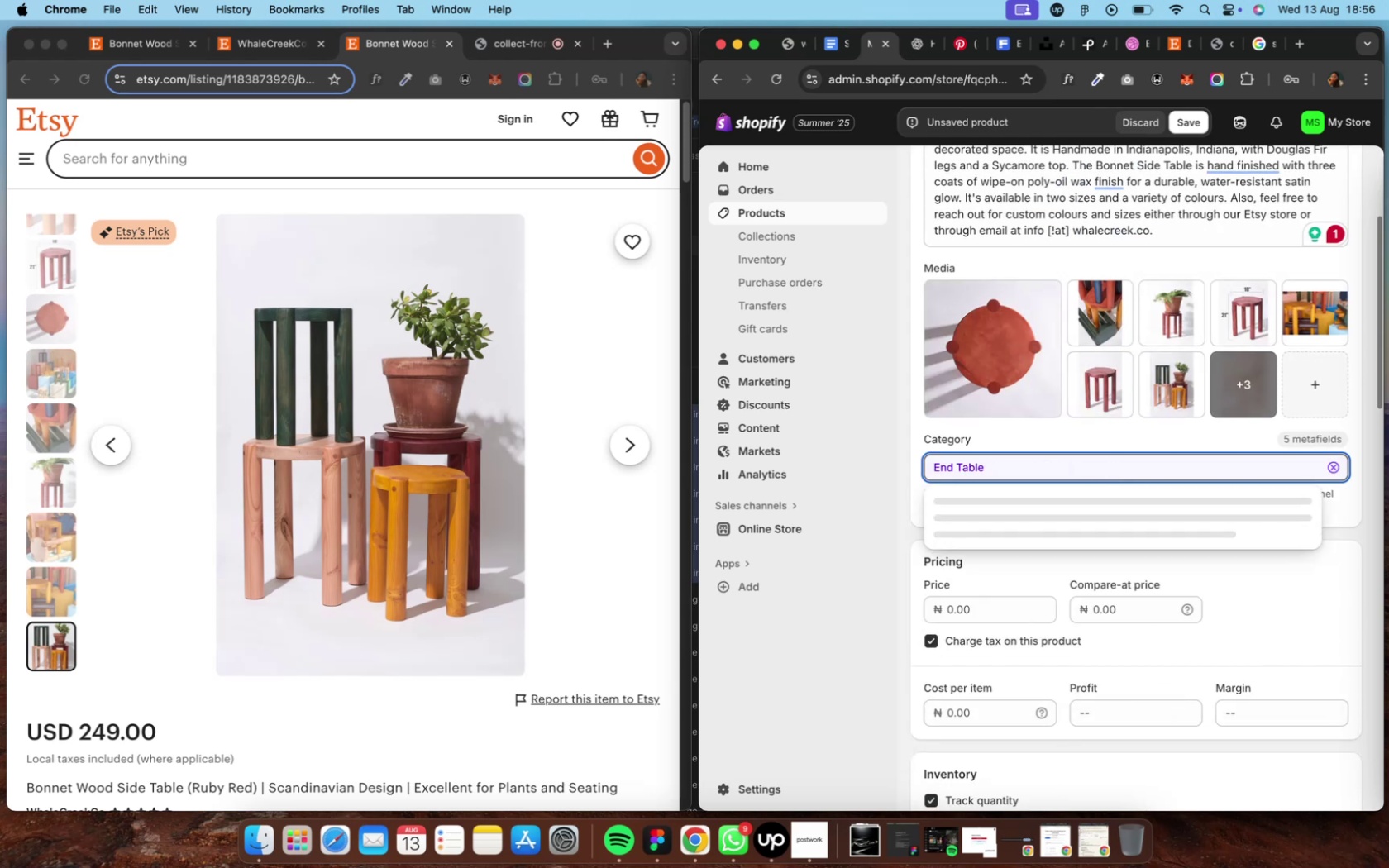 
hold_key(key=Backspace, duration=1.51)
 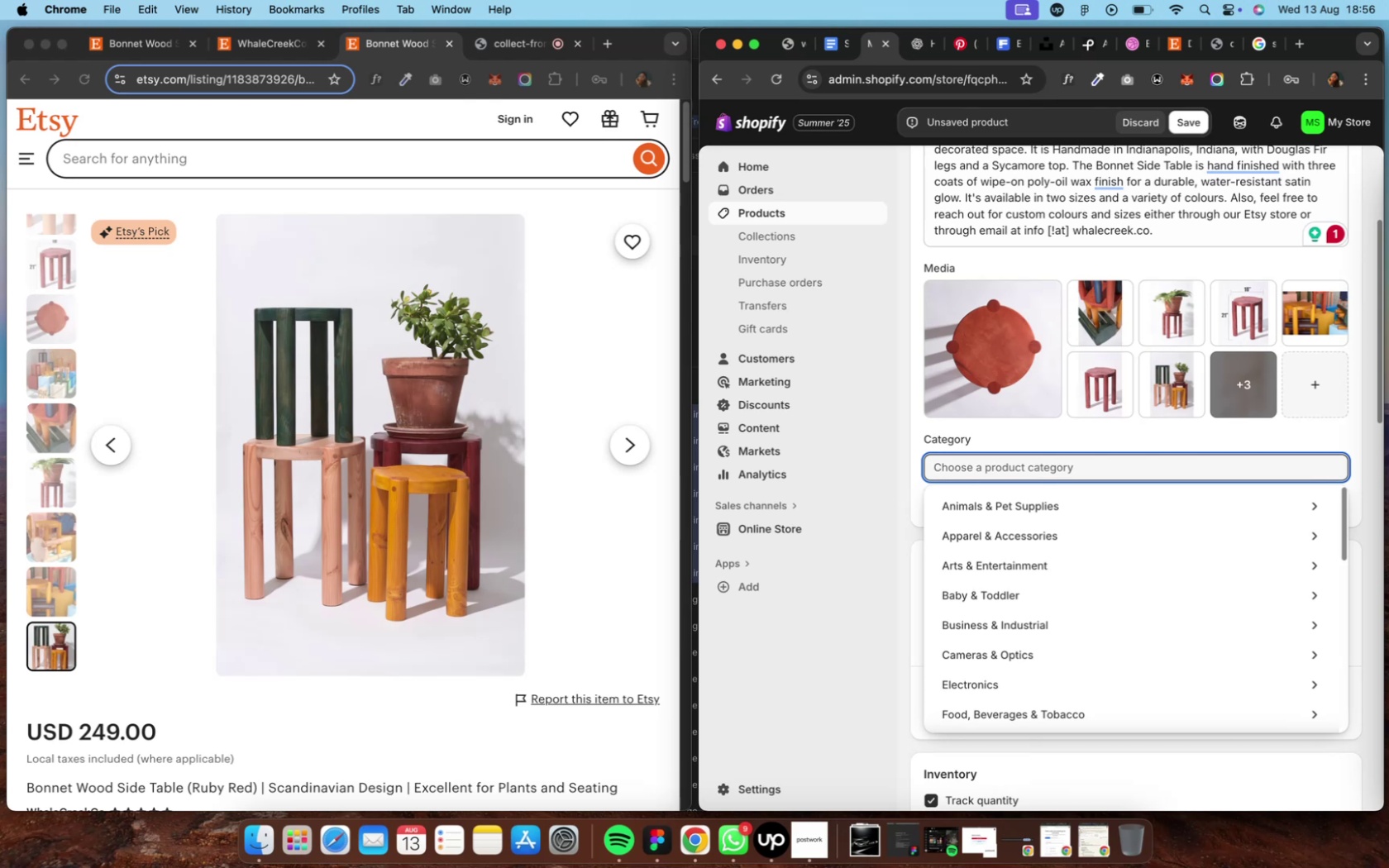 
scroll: coordinate [573, 649], scroll_direction: down, amount: 3.0
 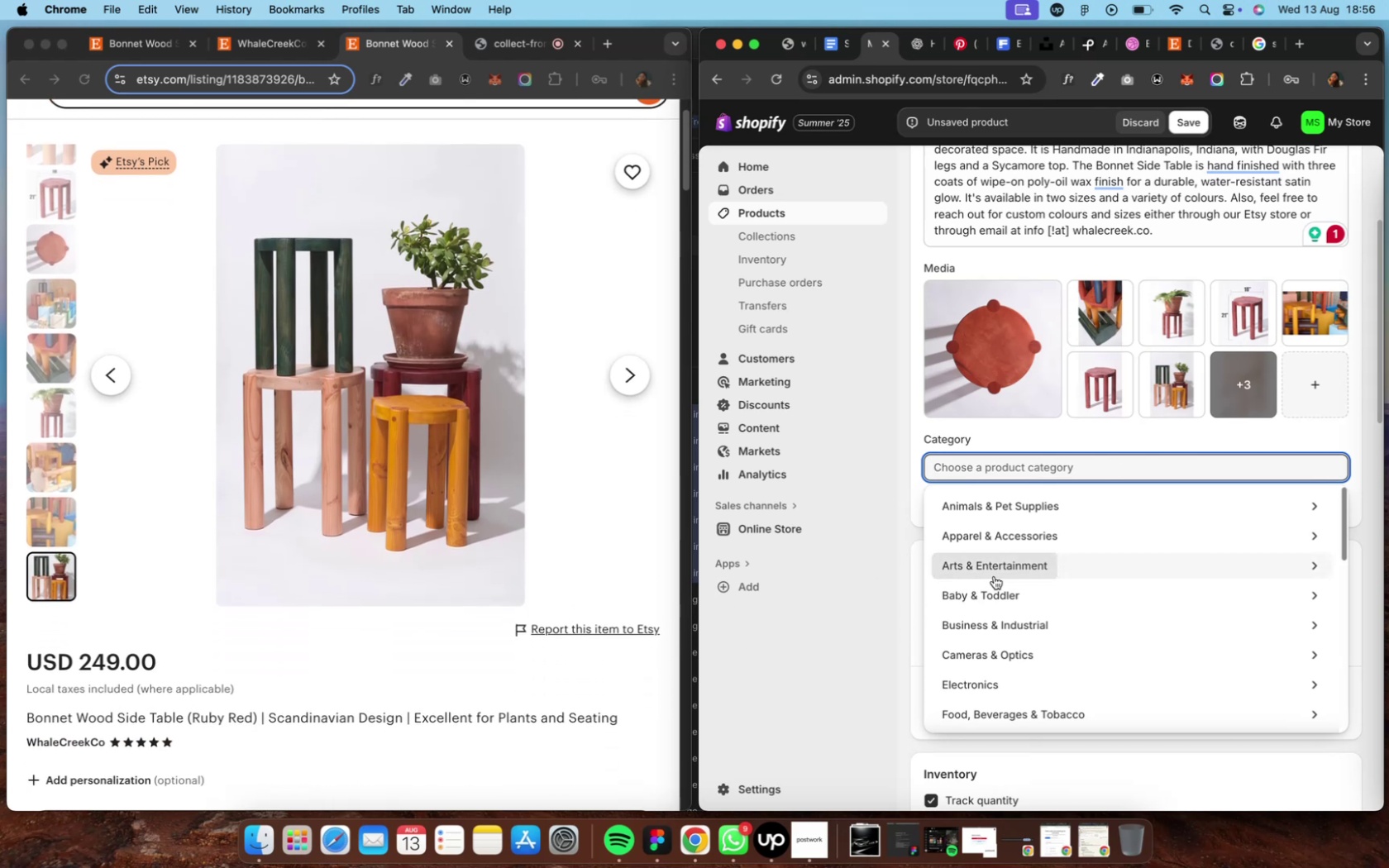 
type(pla)
 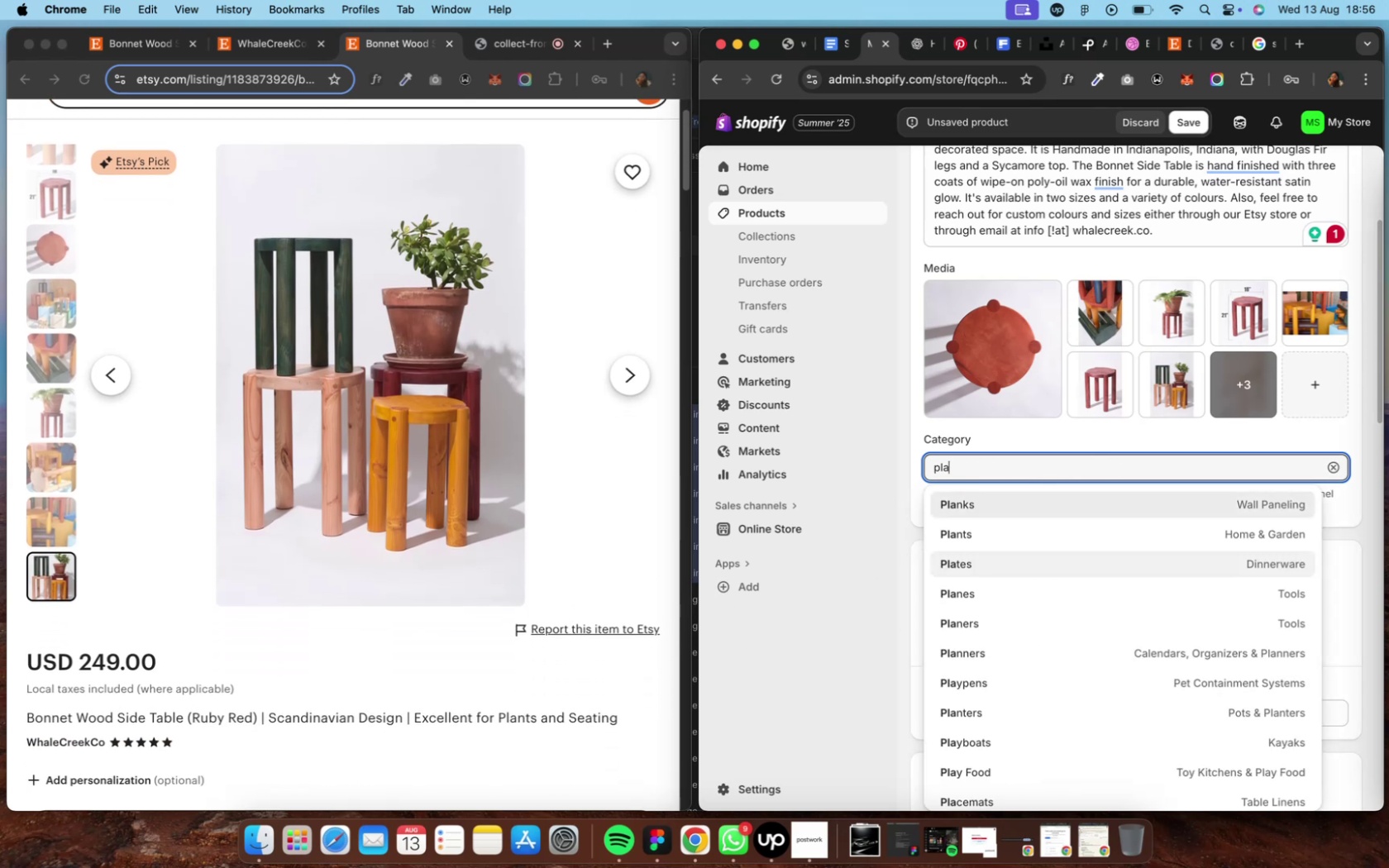 
type(nt)
 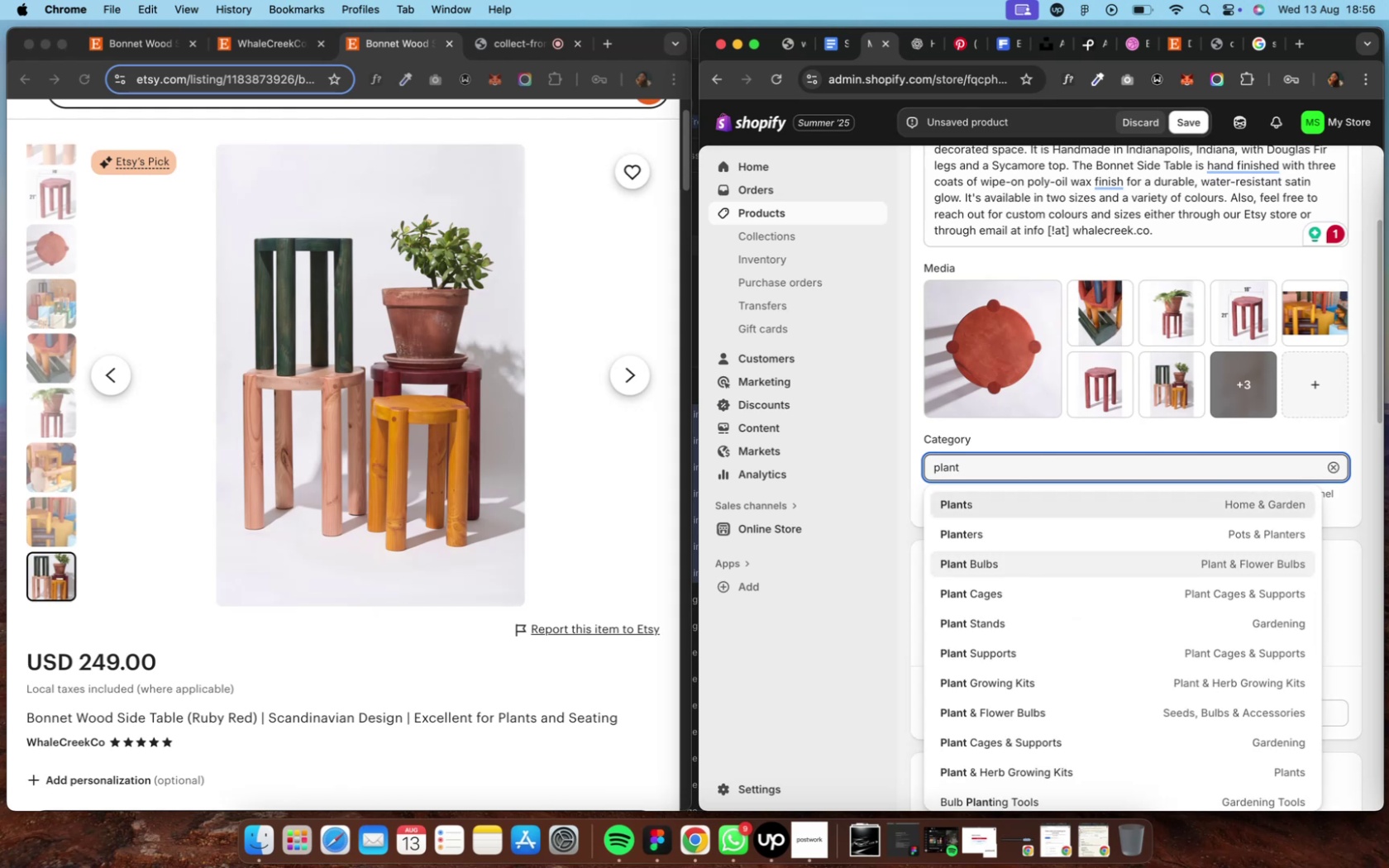 
left_click([974, 619])
 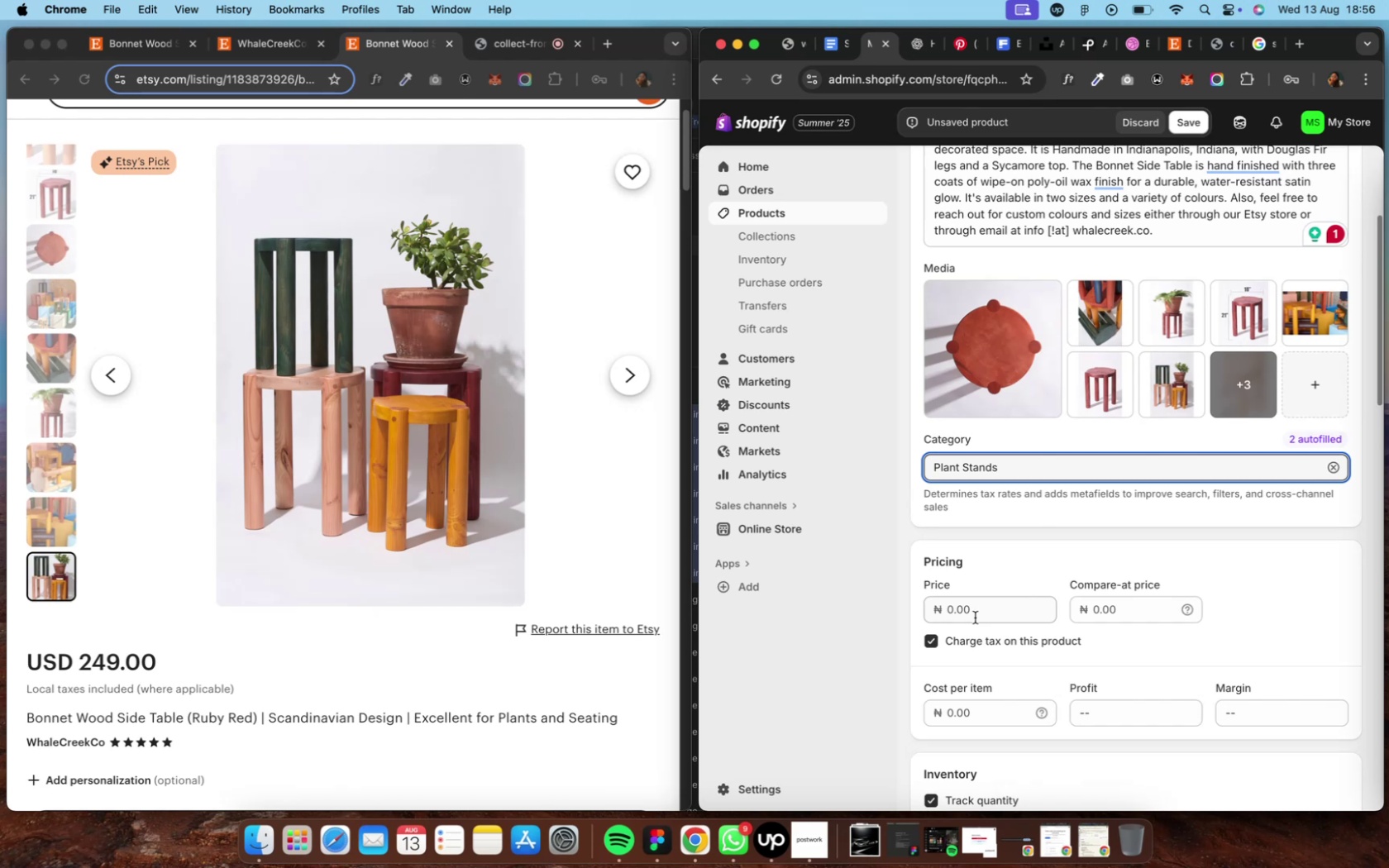 
wait(12.14)
 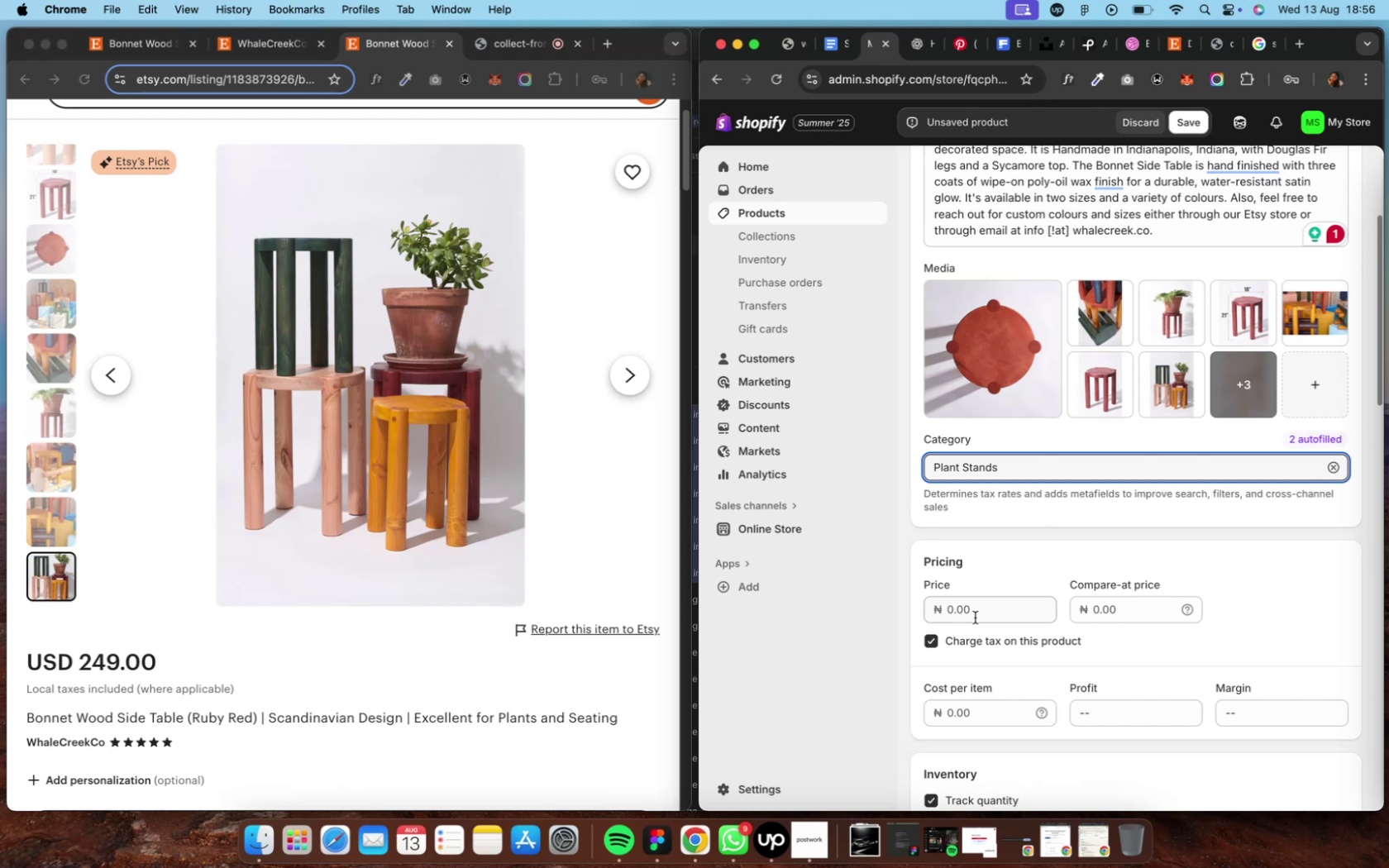 
left_click([1312, 440])
 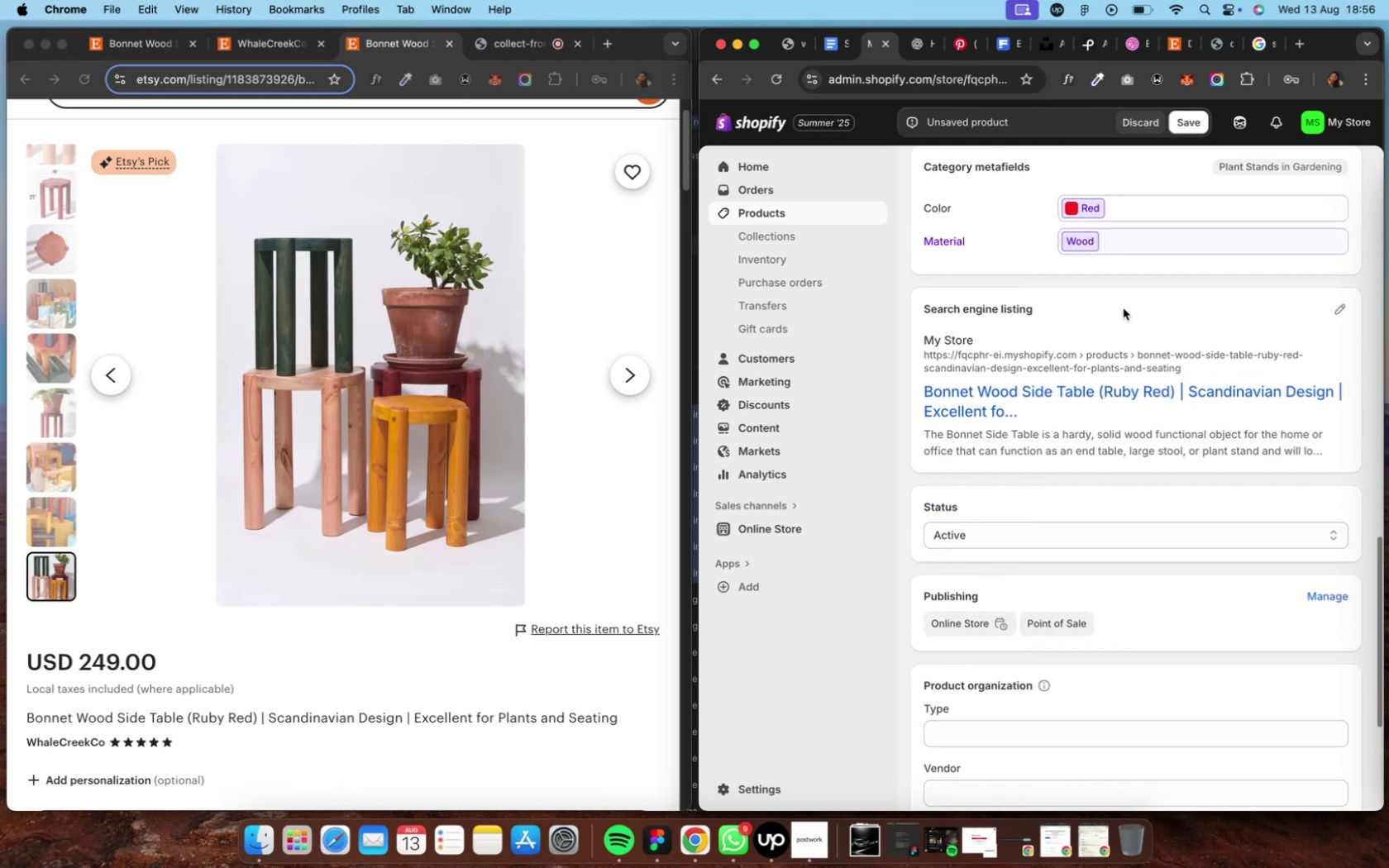 
left_click([1128, 242])
 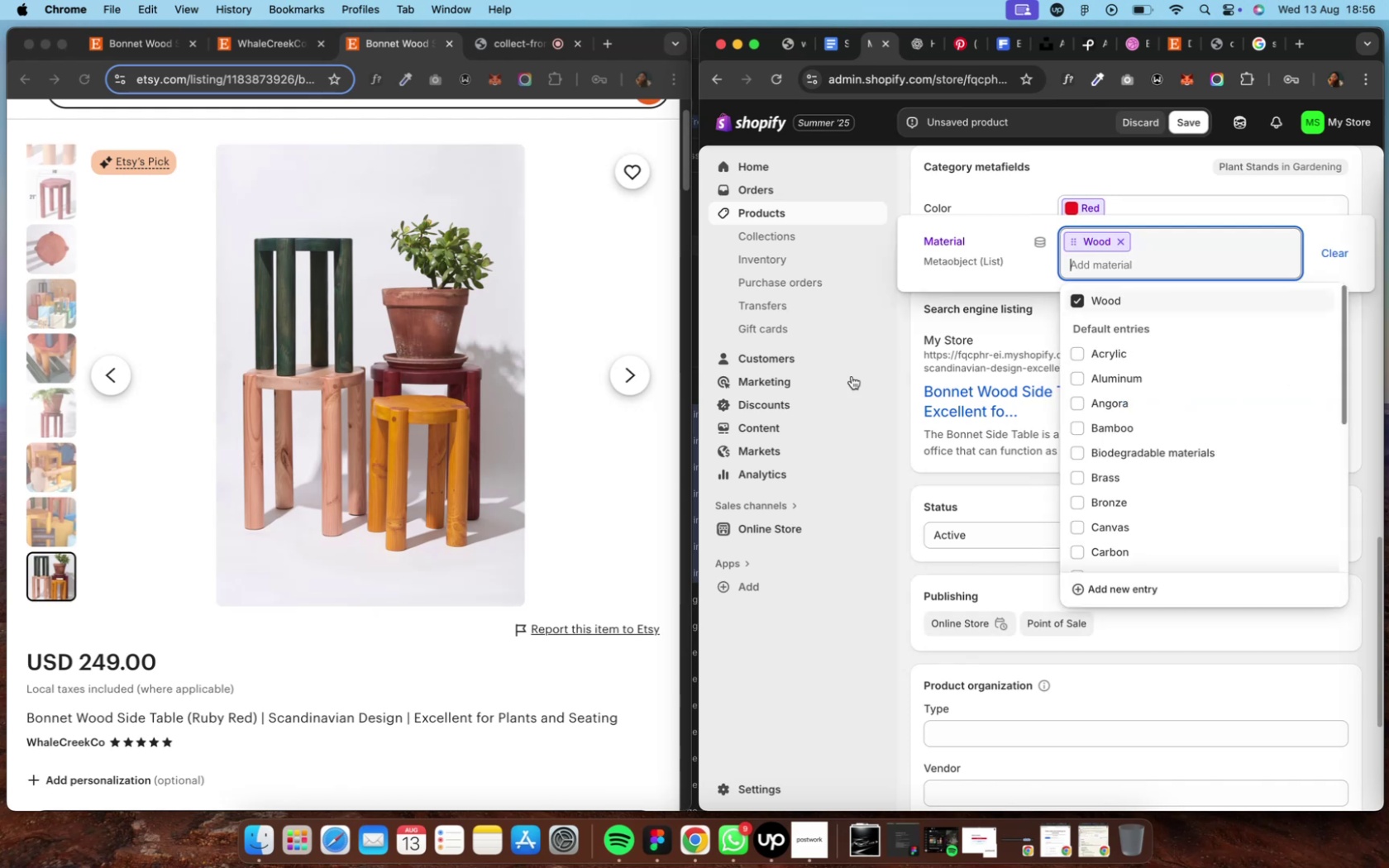 
scroll: coordinate [442, 596], scroll_direction: down, amount: 9.0
 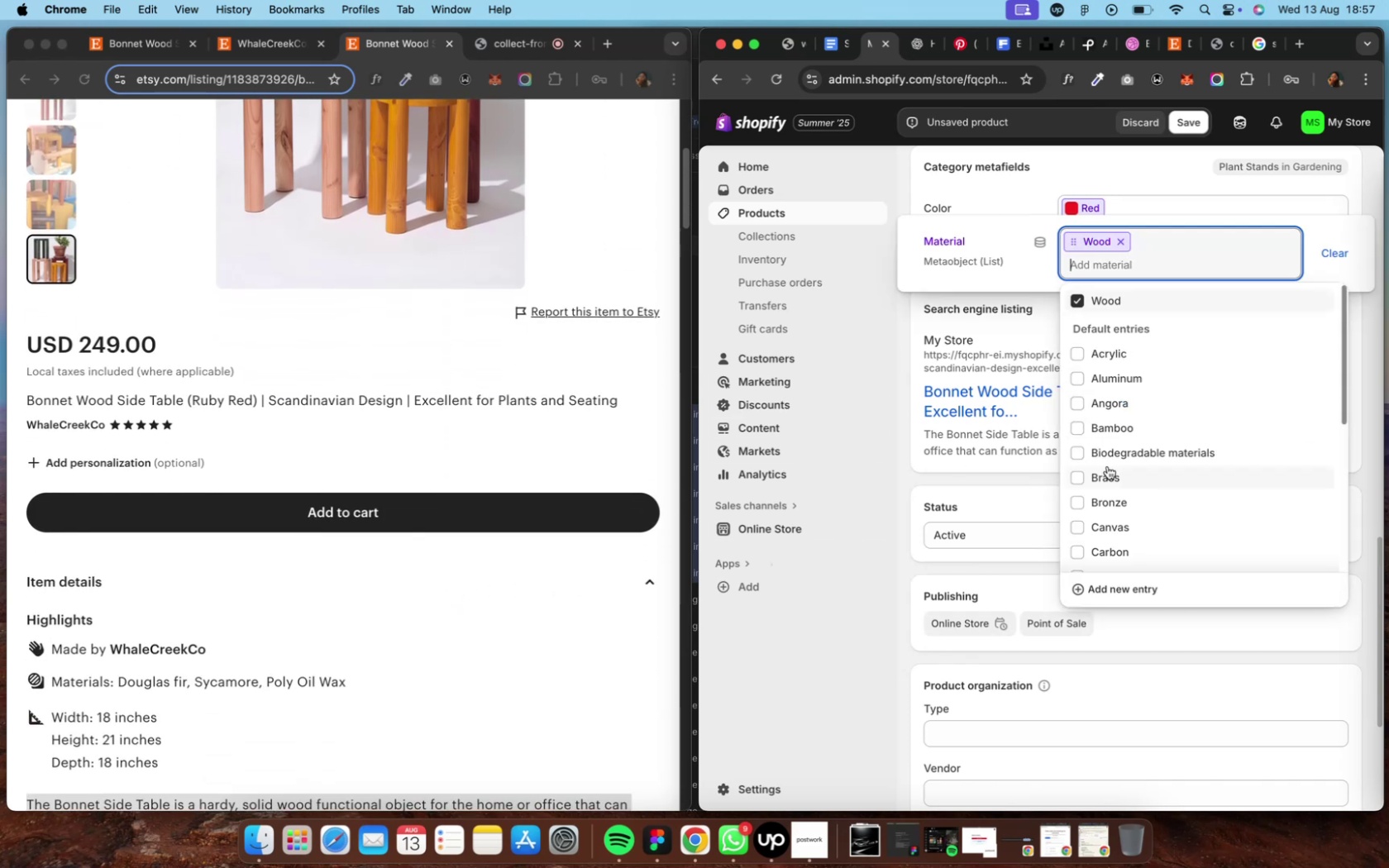 
wait(6.49)
 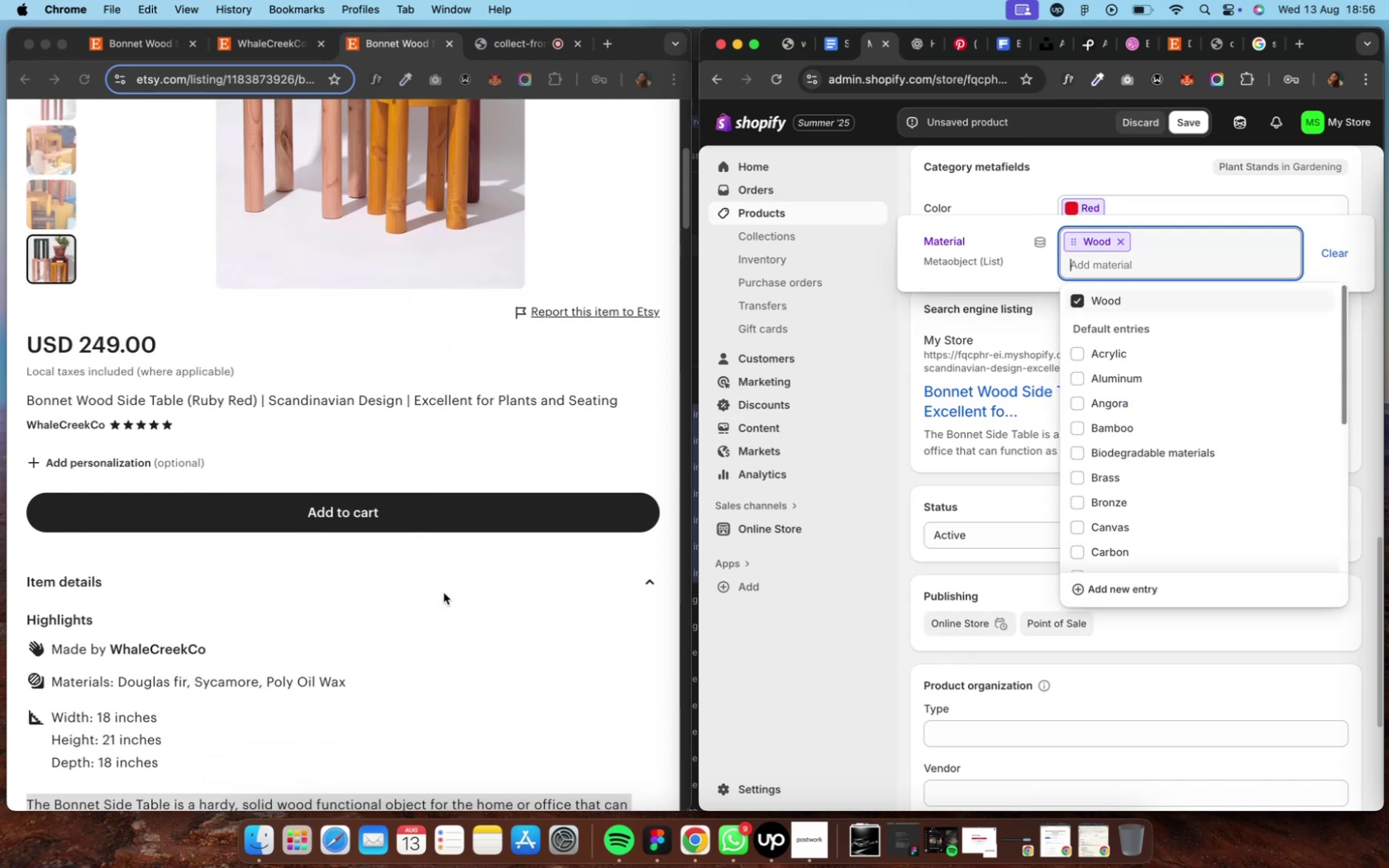 
key(D)
 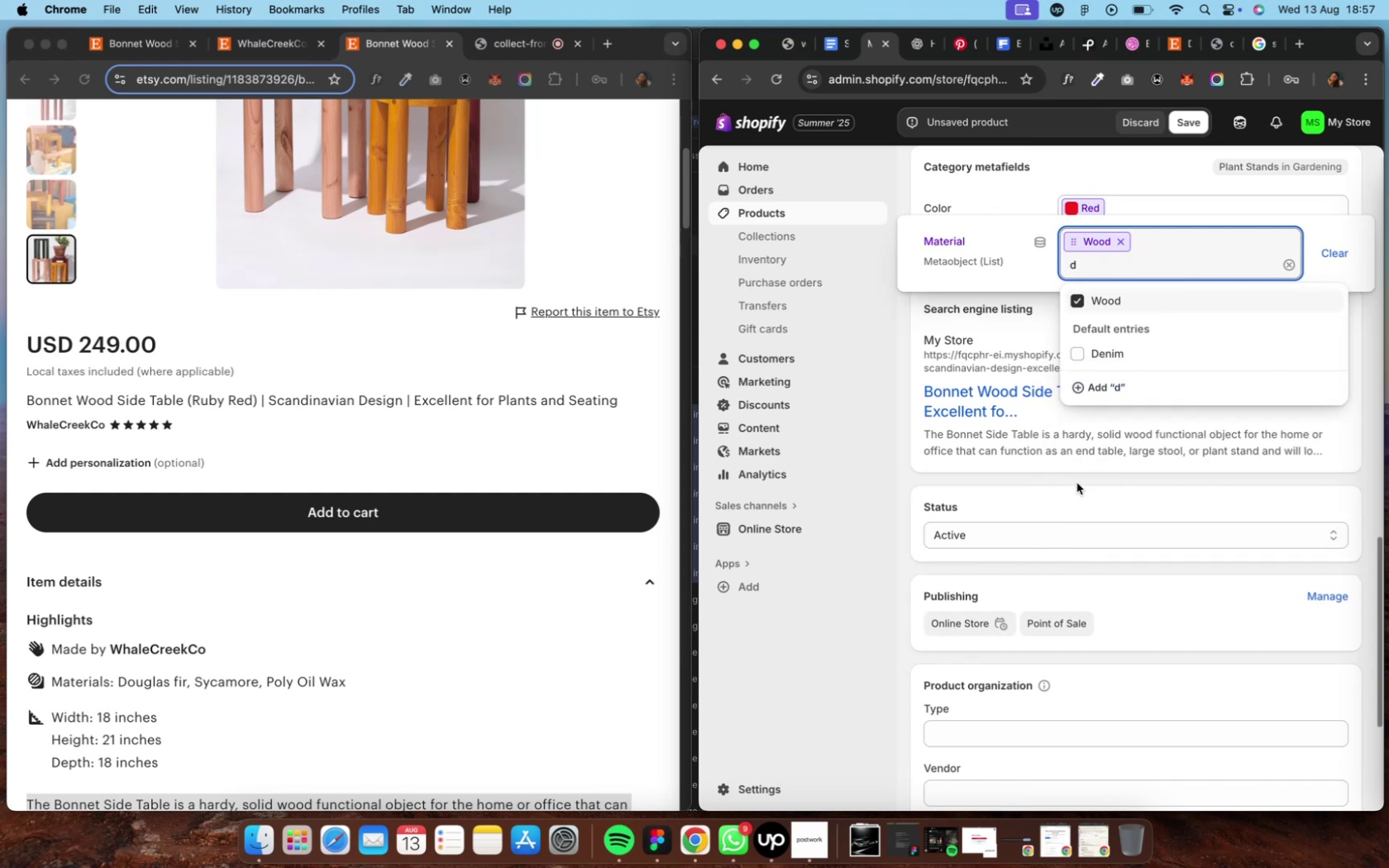 
left_click([1082, 384])
 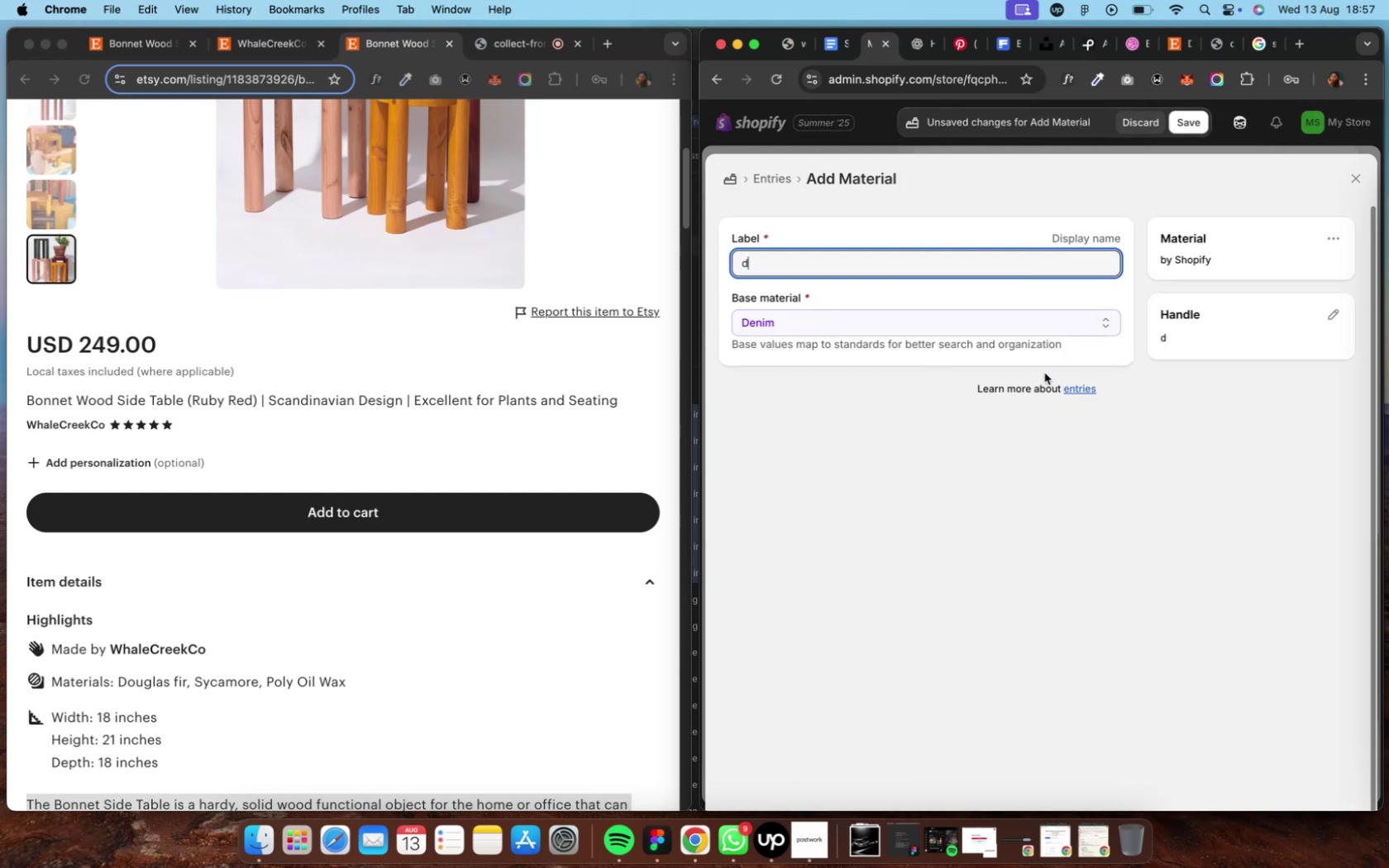 
key(Backspace)
type(Douglas Fir)
 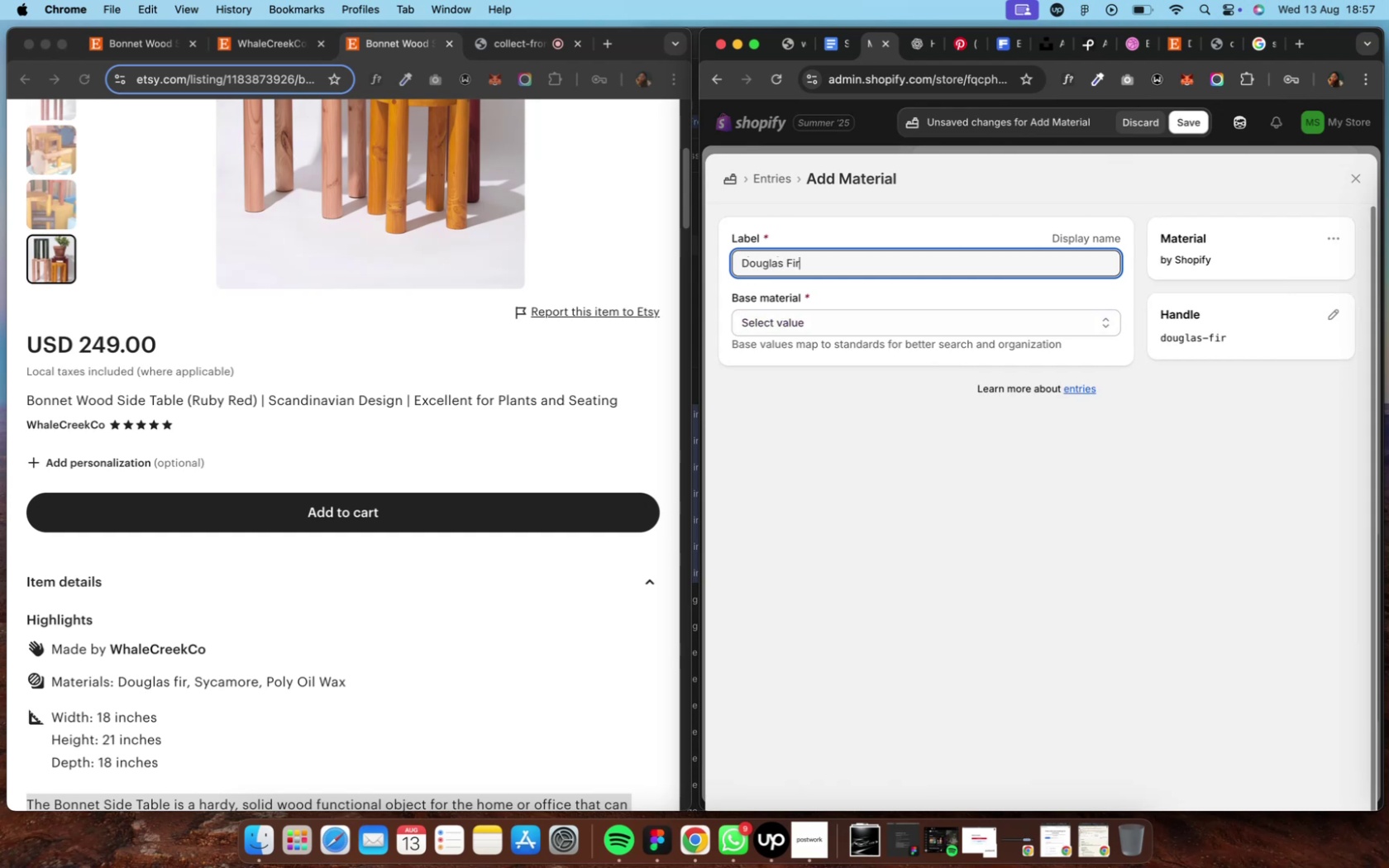 
wait(8.65)
 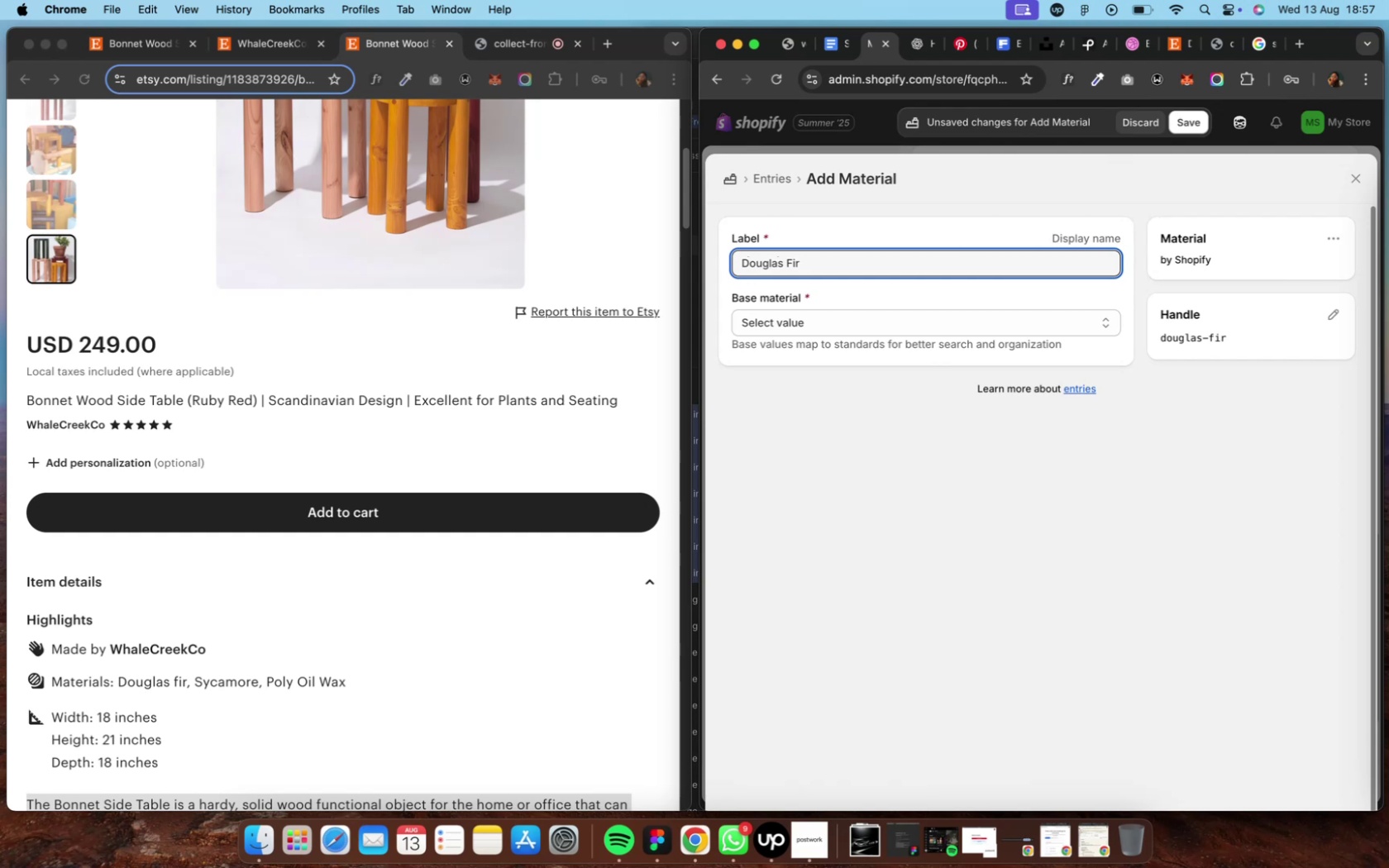 
left_click([1187, 124])
 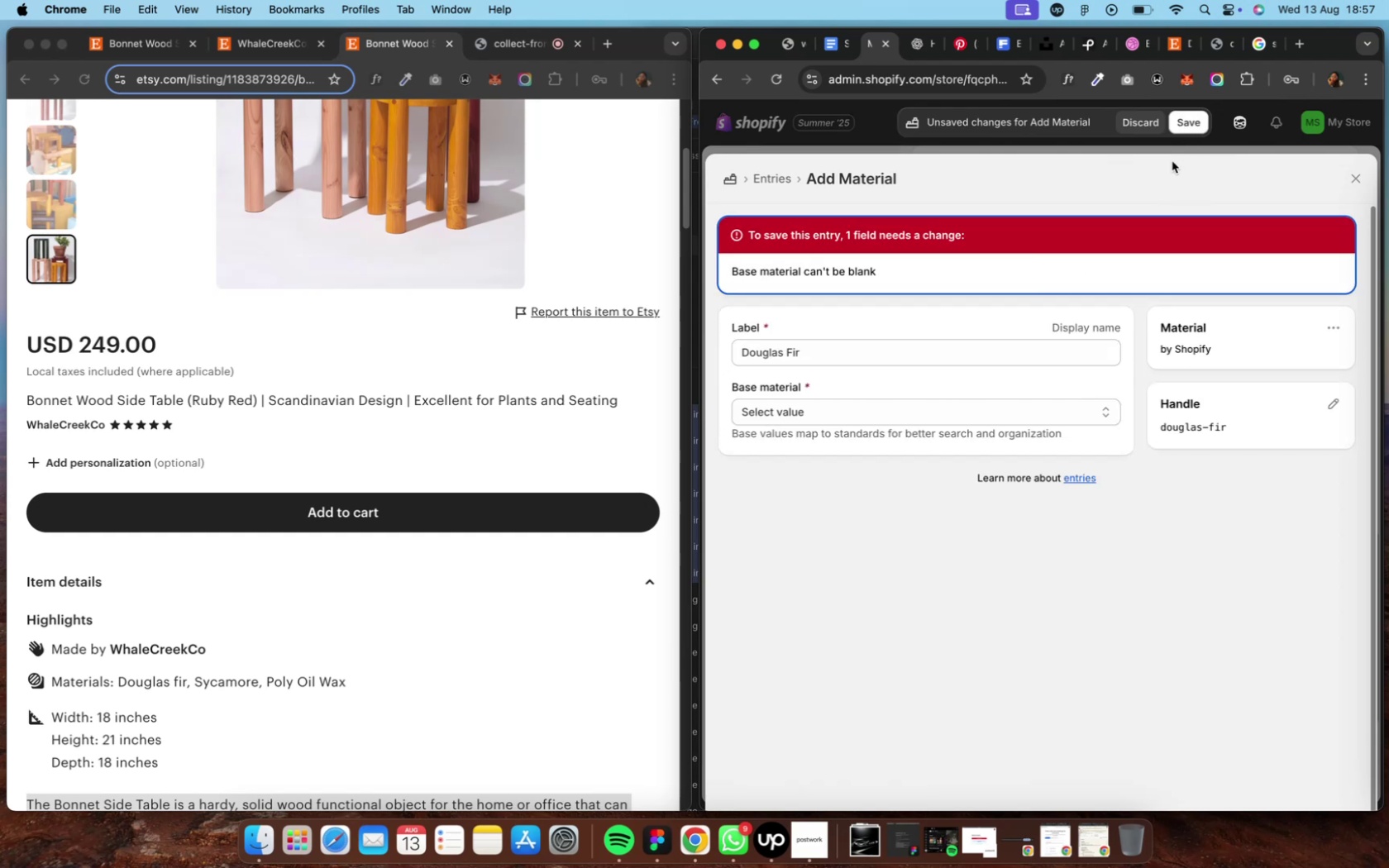 
left_click([1023, 414])
 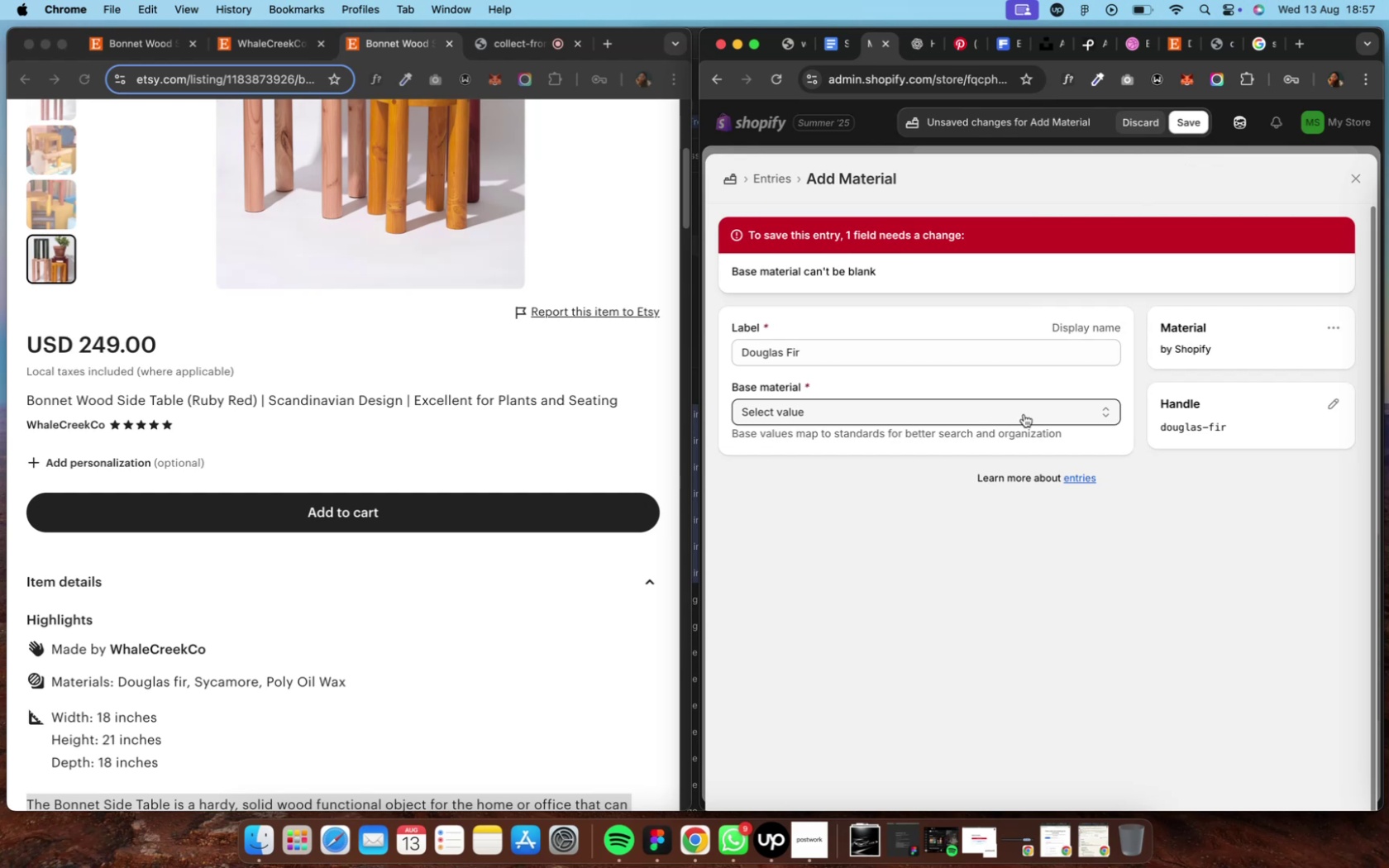 
left_click([1023, 414])
 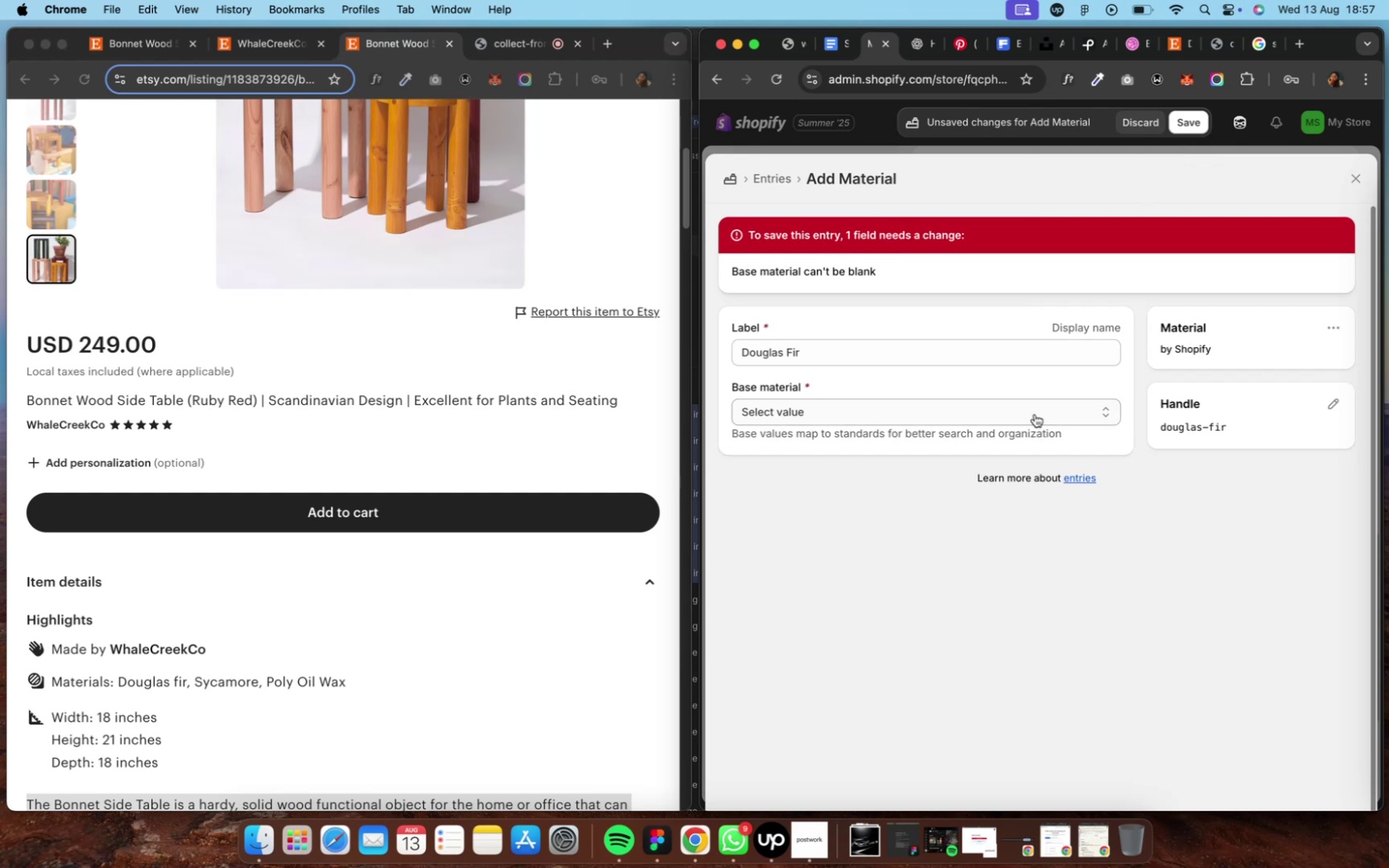 
left_click([1073, 409])
 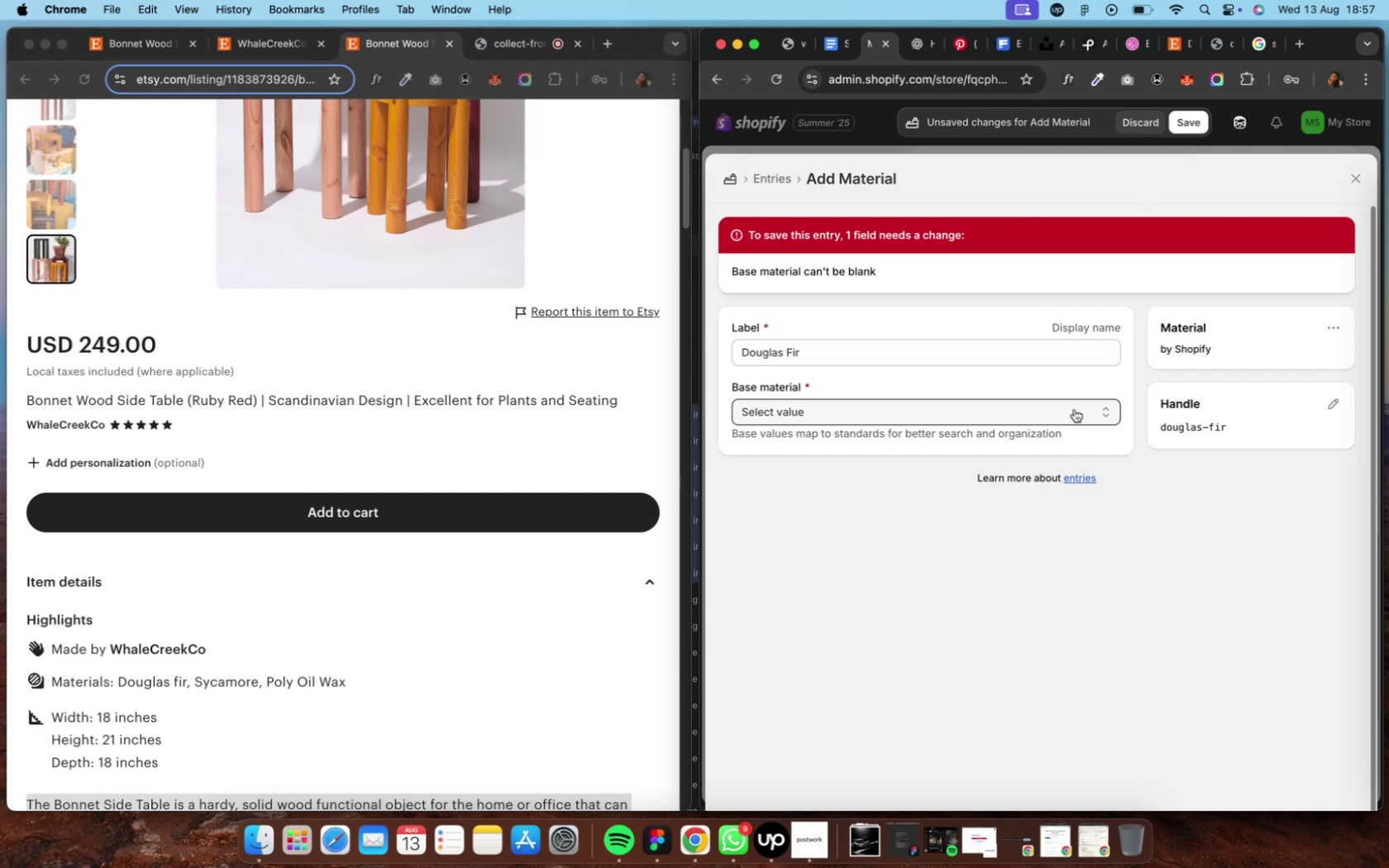 
left_click([1099, 404])
 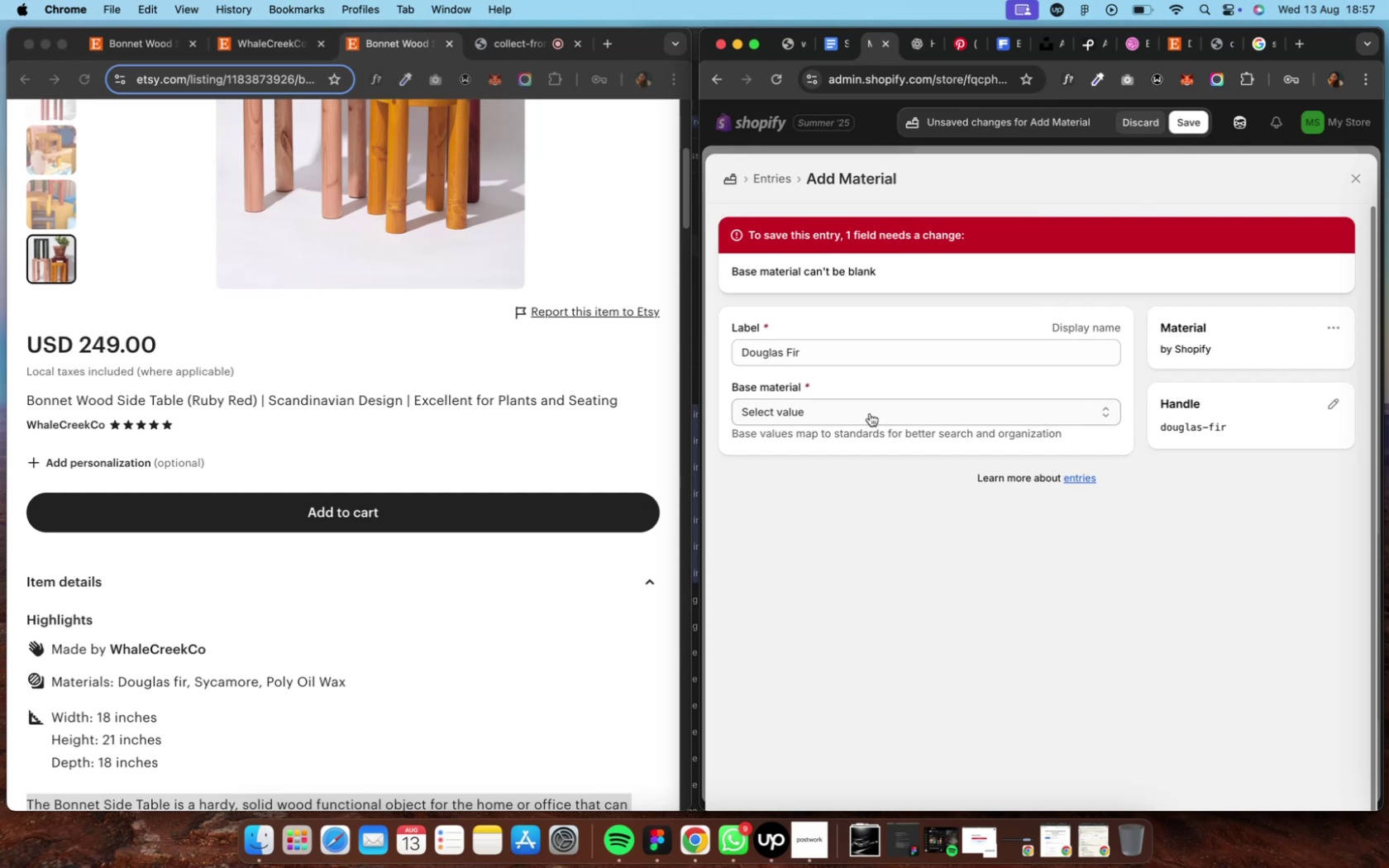 
left_click([786, 413])
 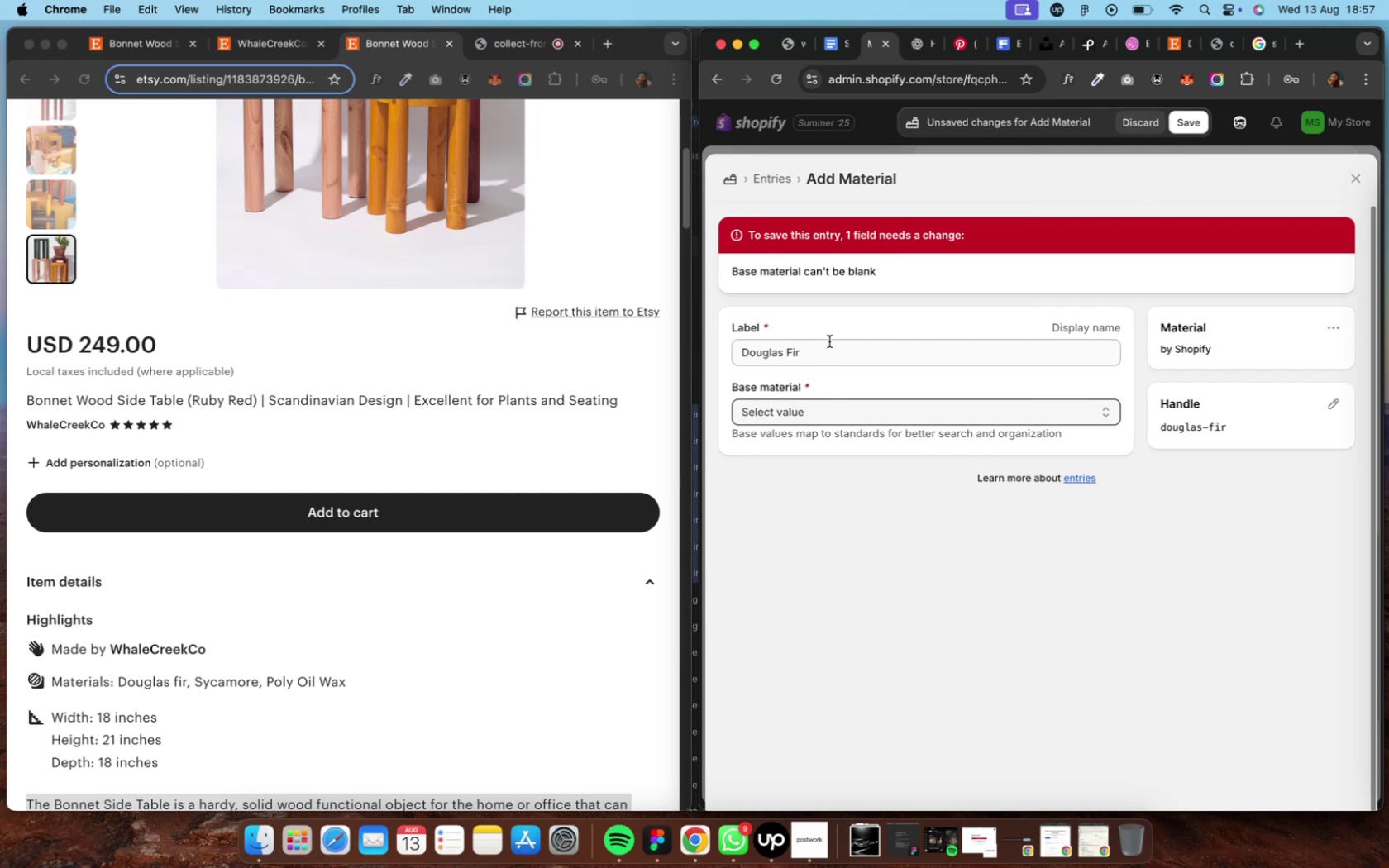 
left_click([828, 343])
 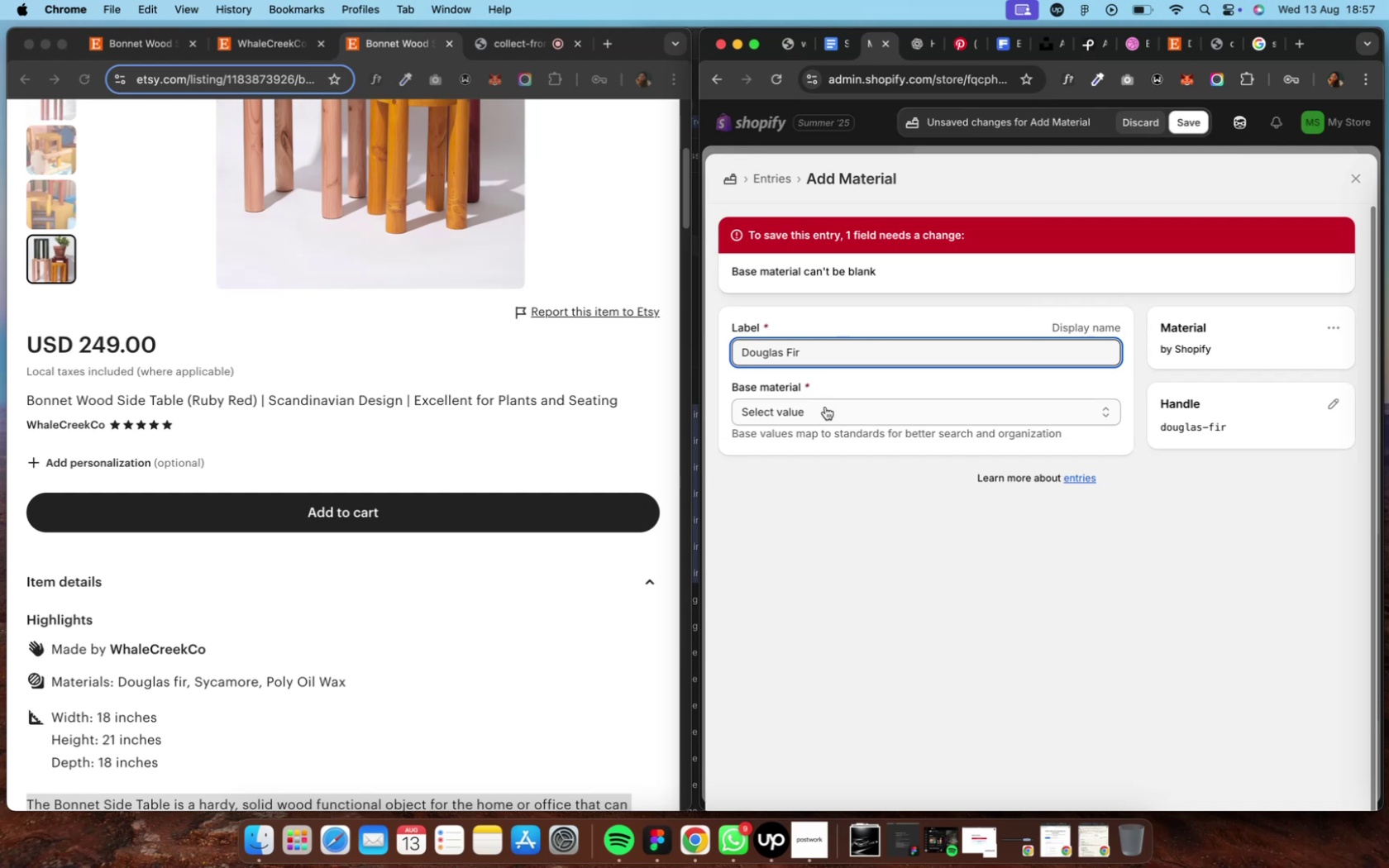 
left_click([824, 407])
 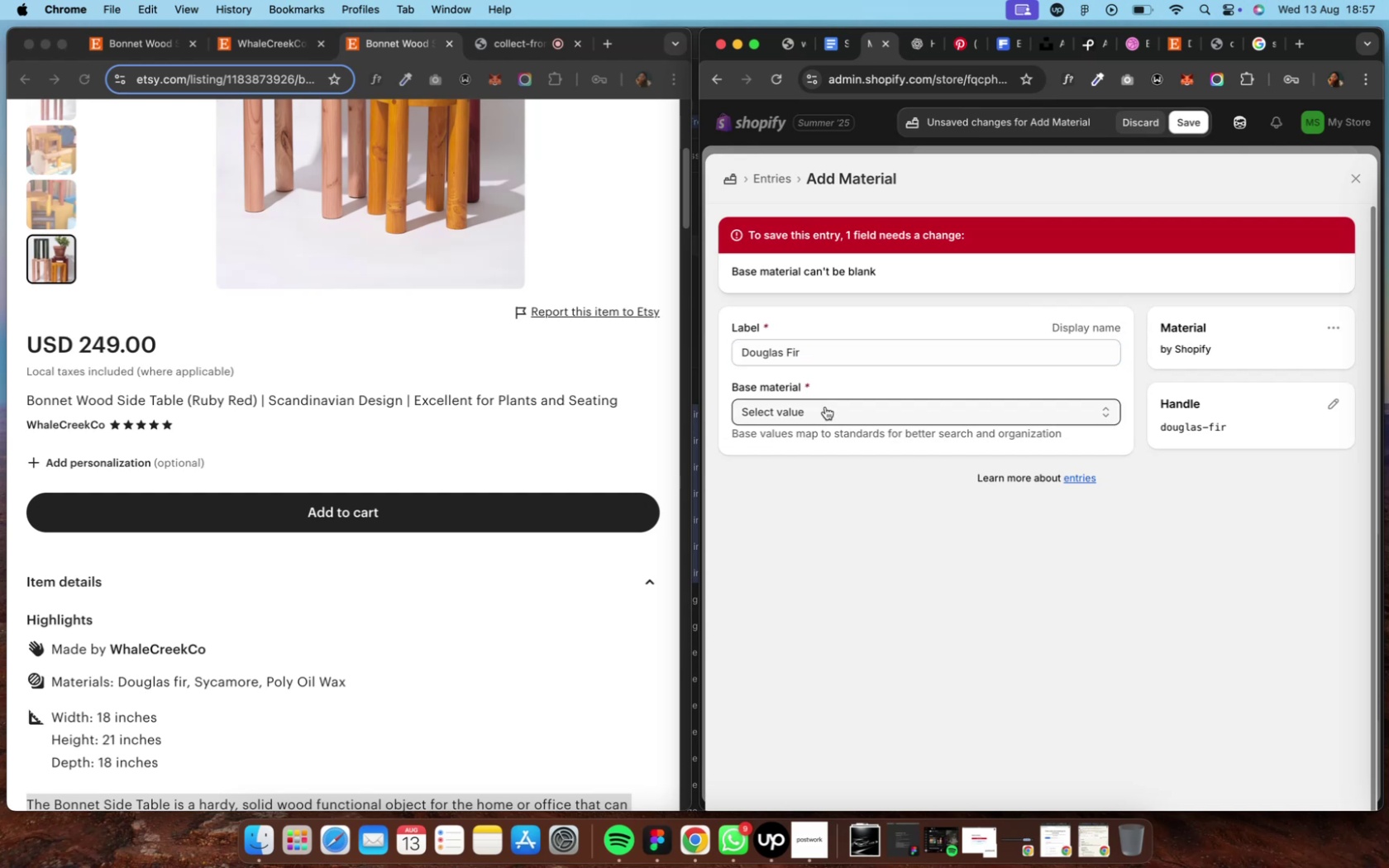 
left_click([824, 407])
 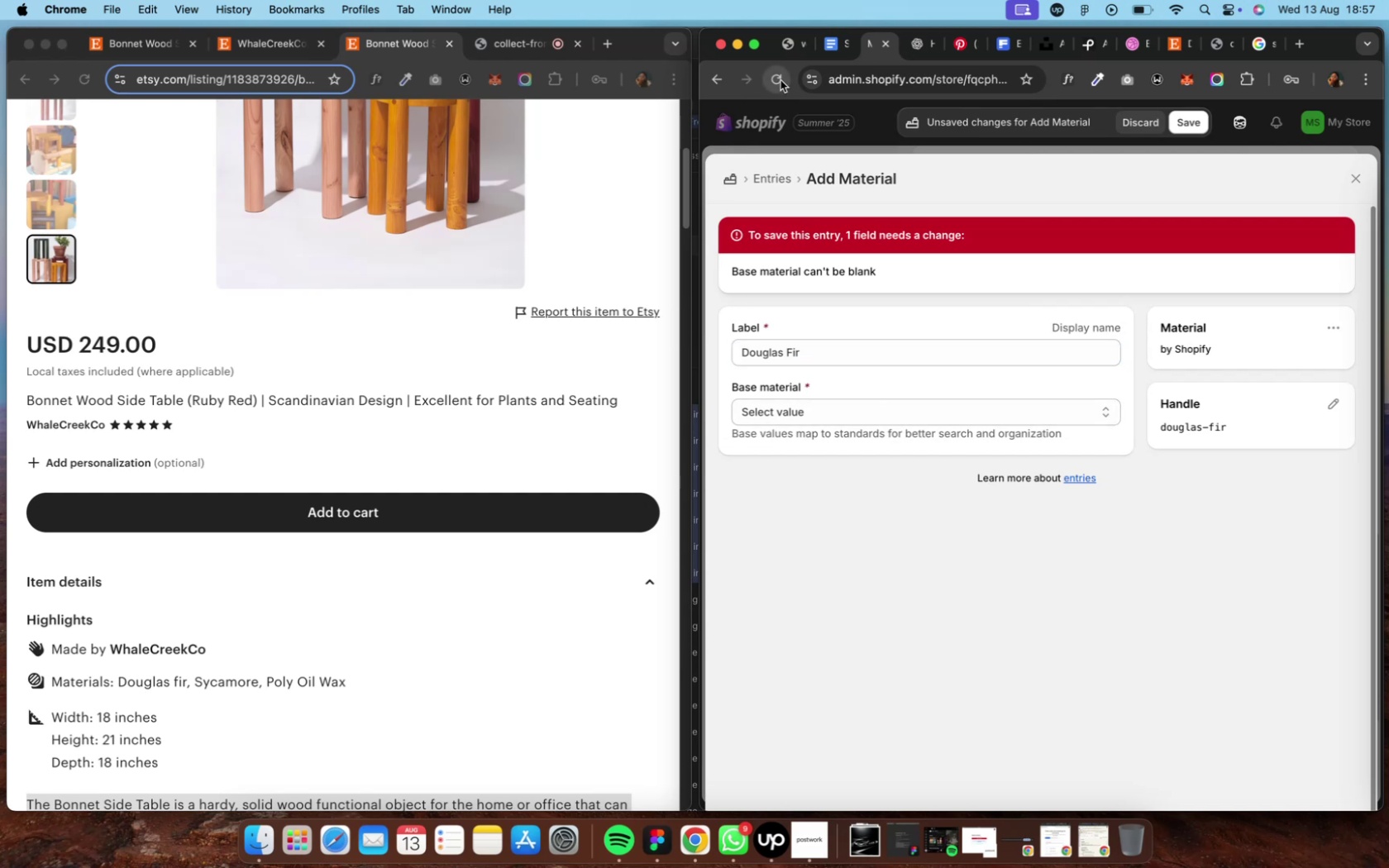 
left_click([1354, 182])
 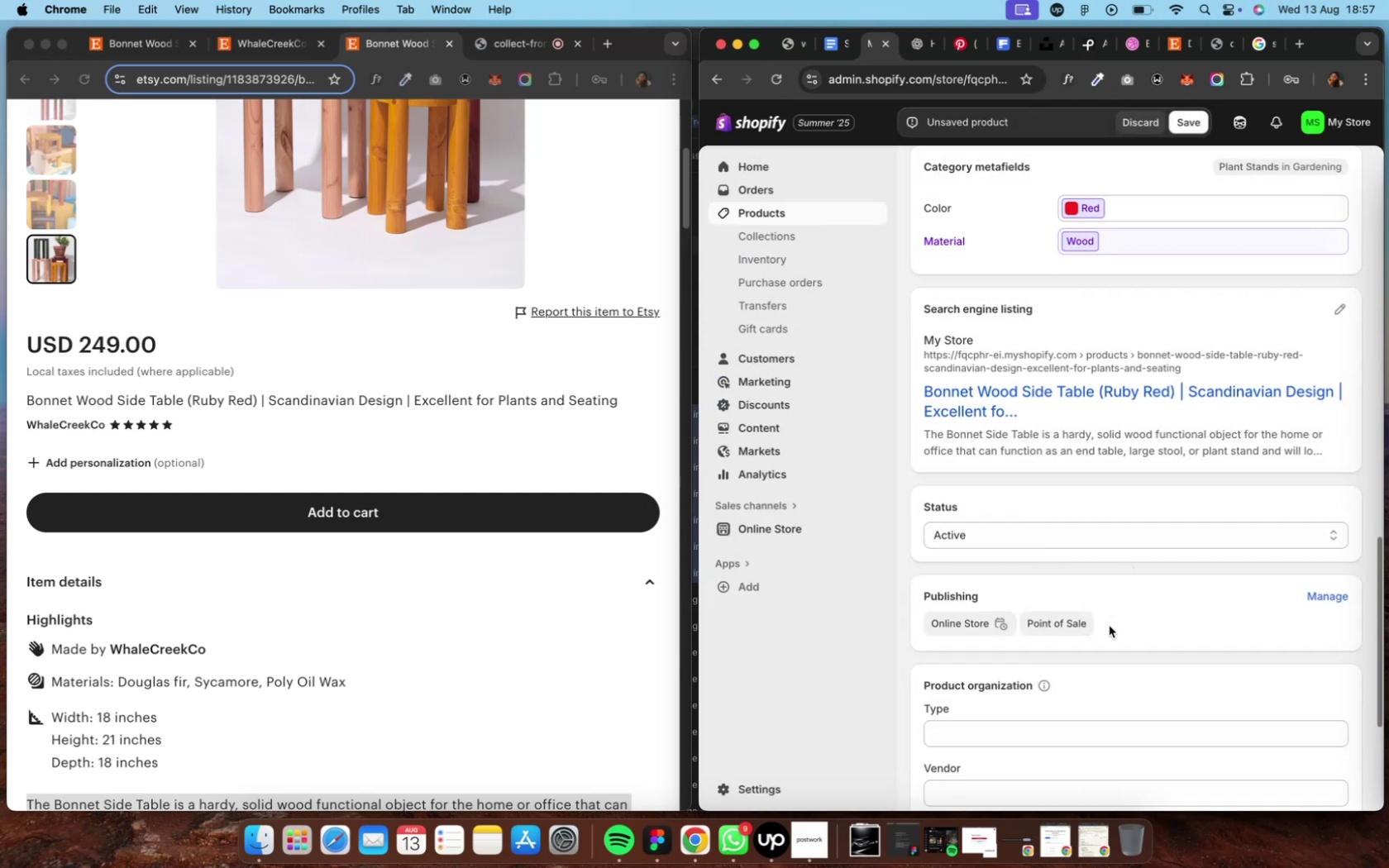 
scroll: coordinate [1108, 628], scroll_direction: down, amount: 1.0
 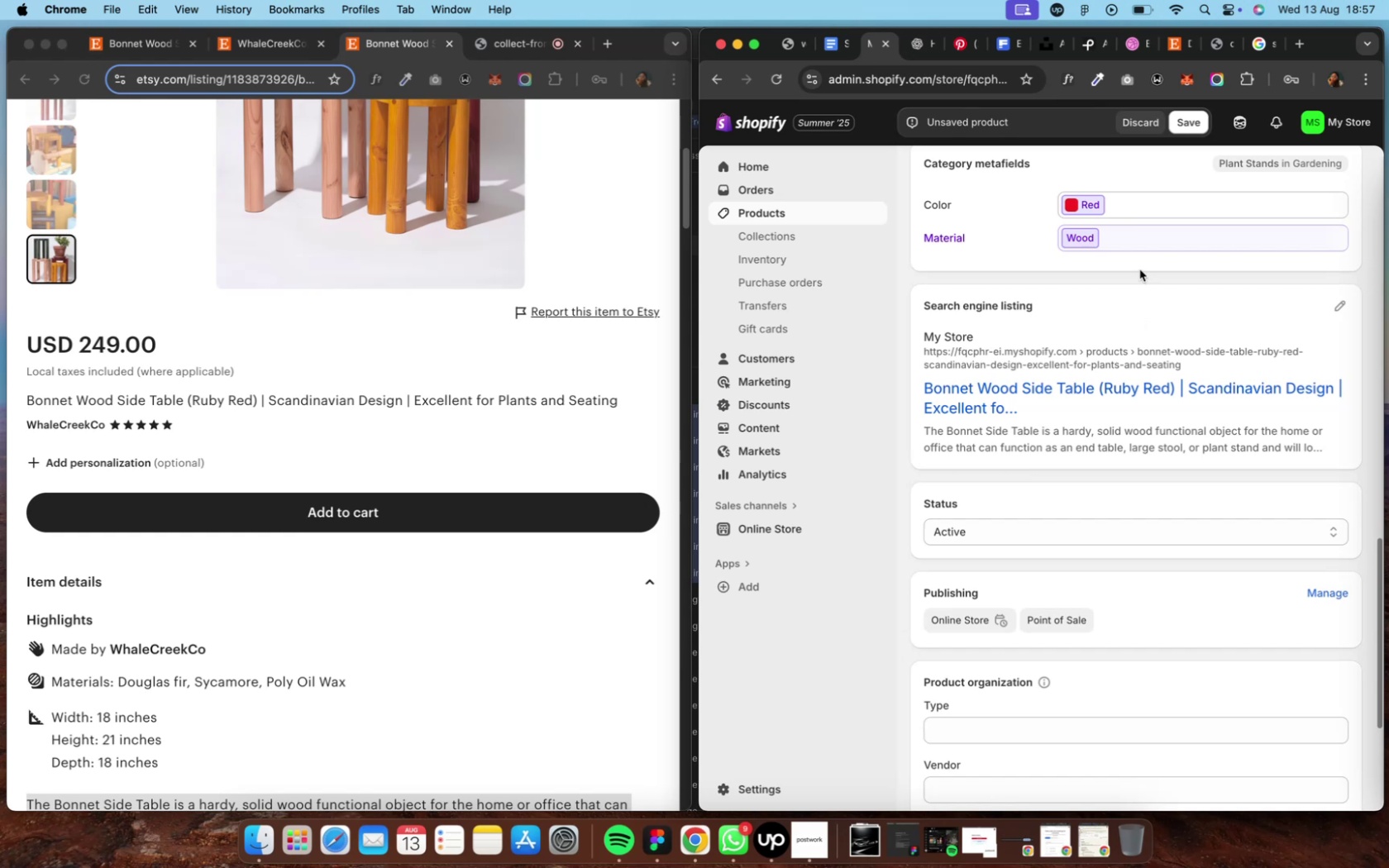 
left_click([1130, 233])
 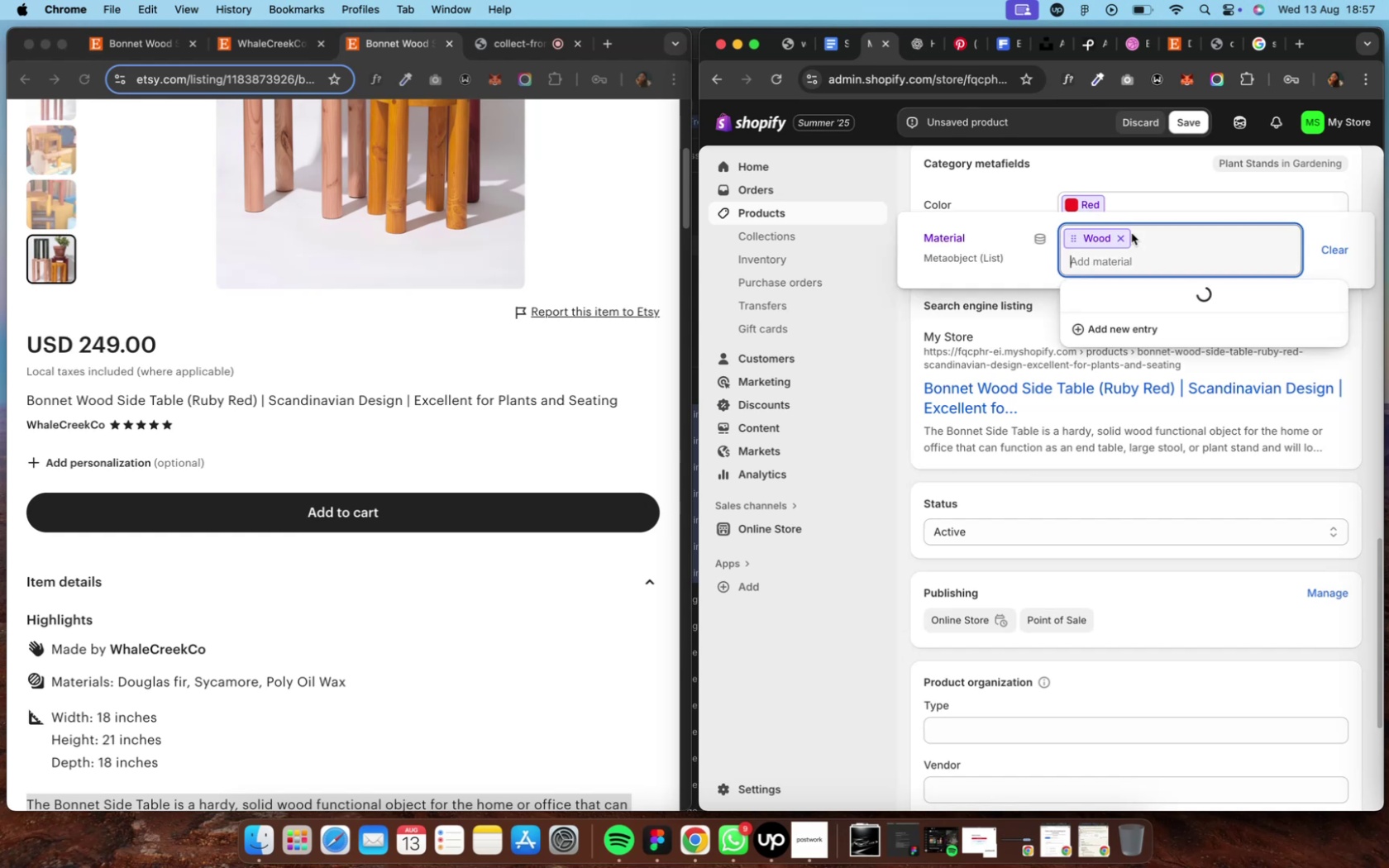 
left_click([1130, 233])
 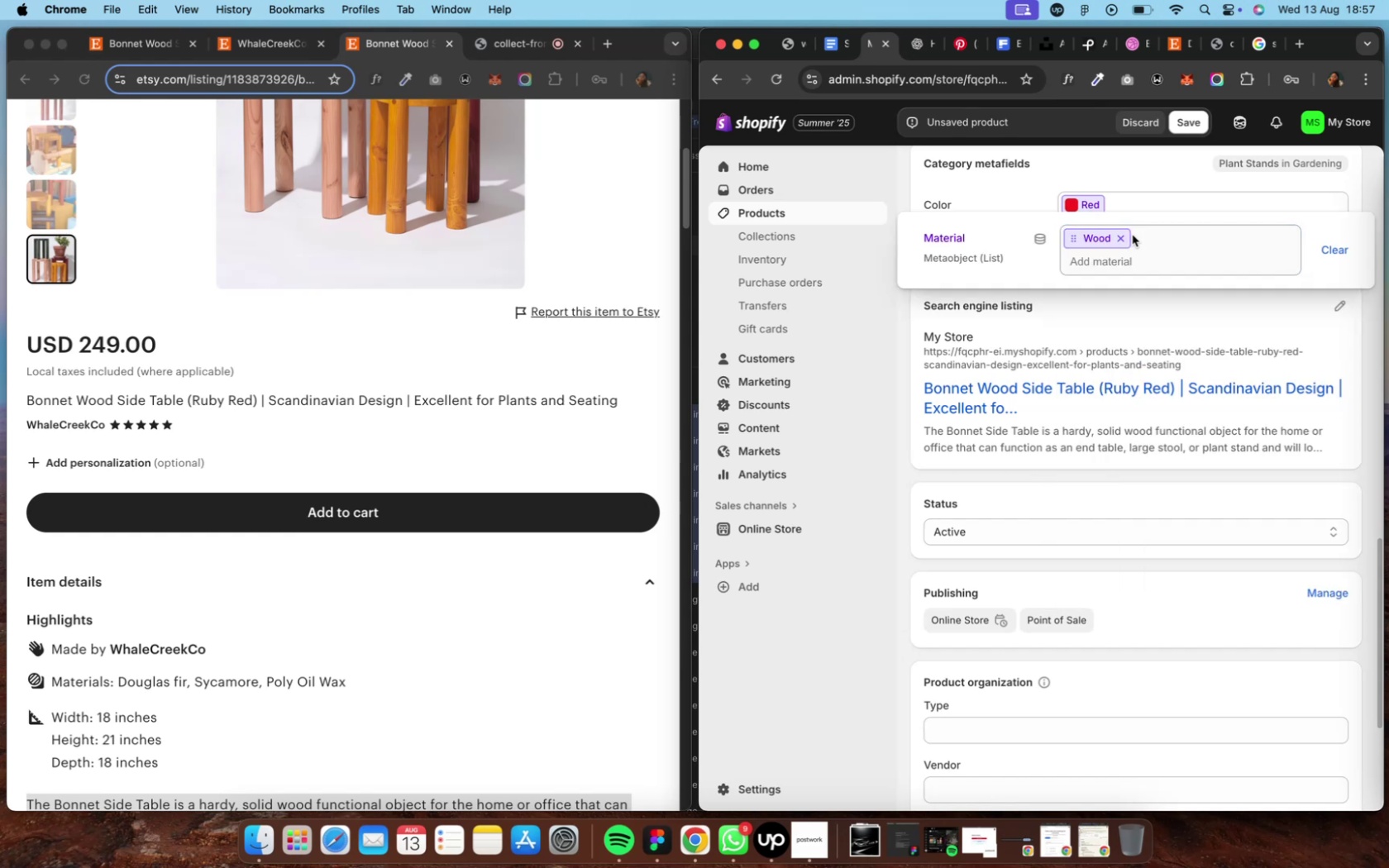 
scroll: coordinate [1138, 250], scroll_direction: up, amount: 4.0
 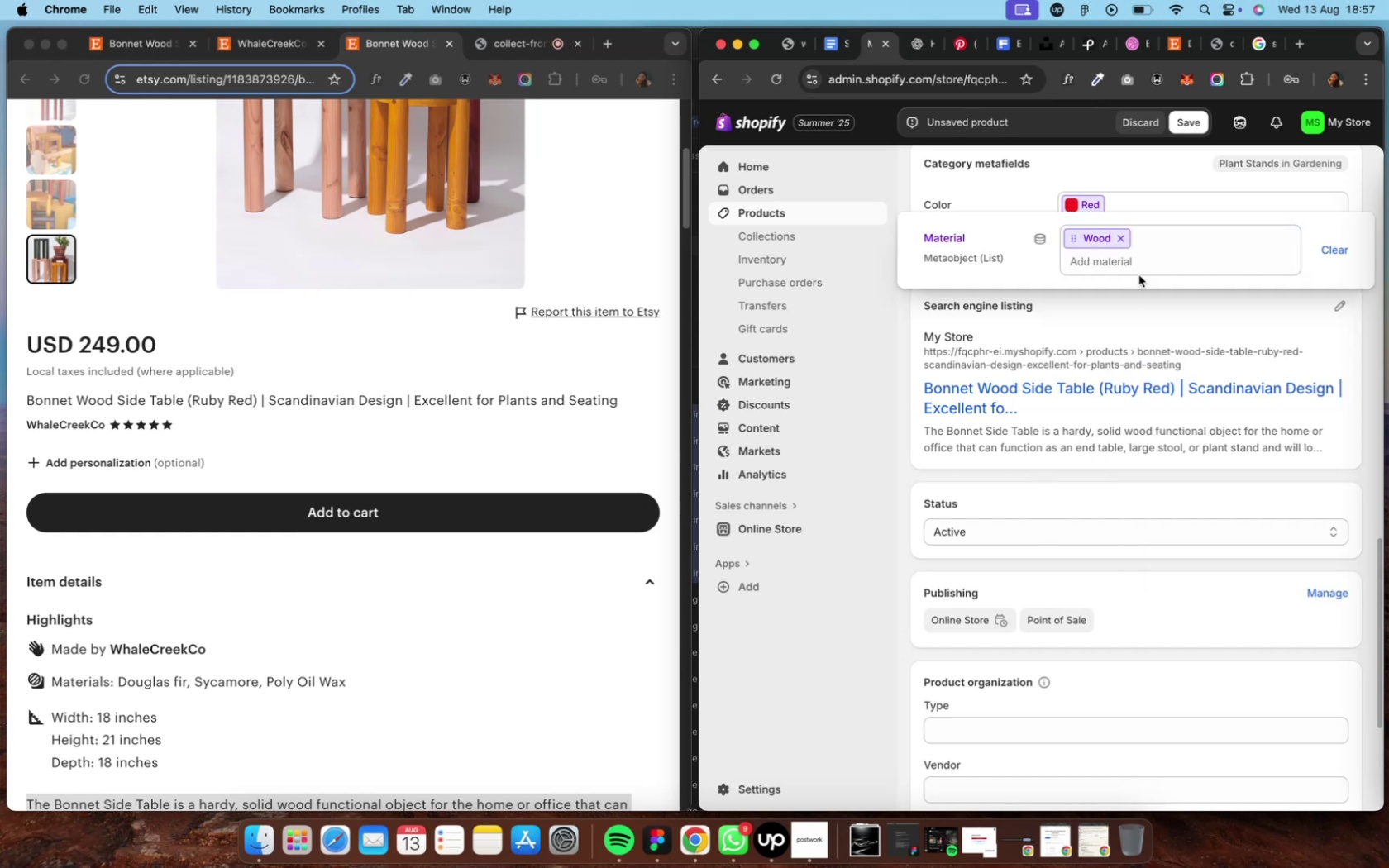 
scroll: coordinate [1138, 277], scroll_direction: down, amount: 8.0
 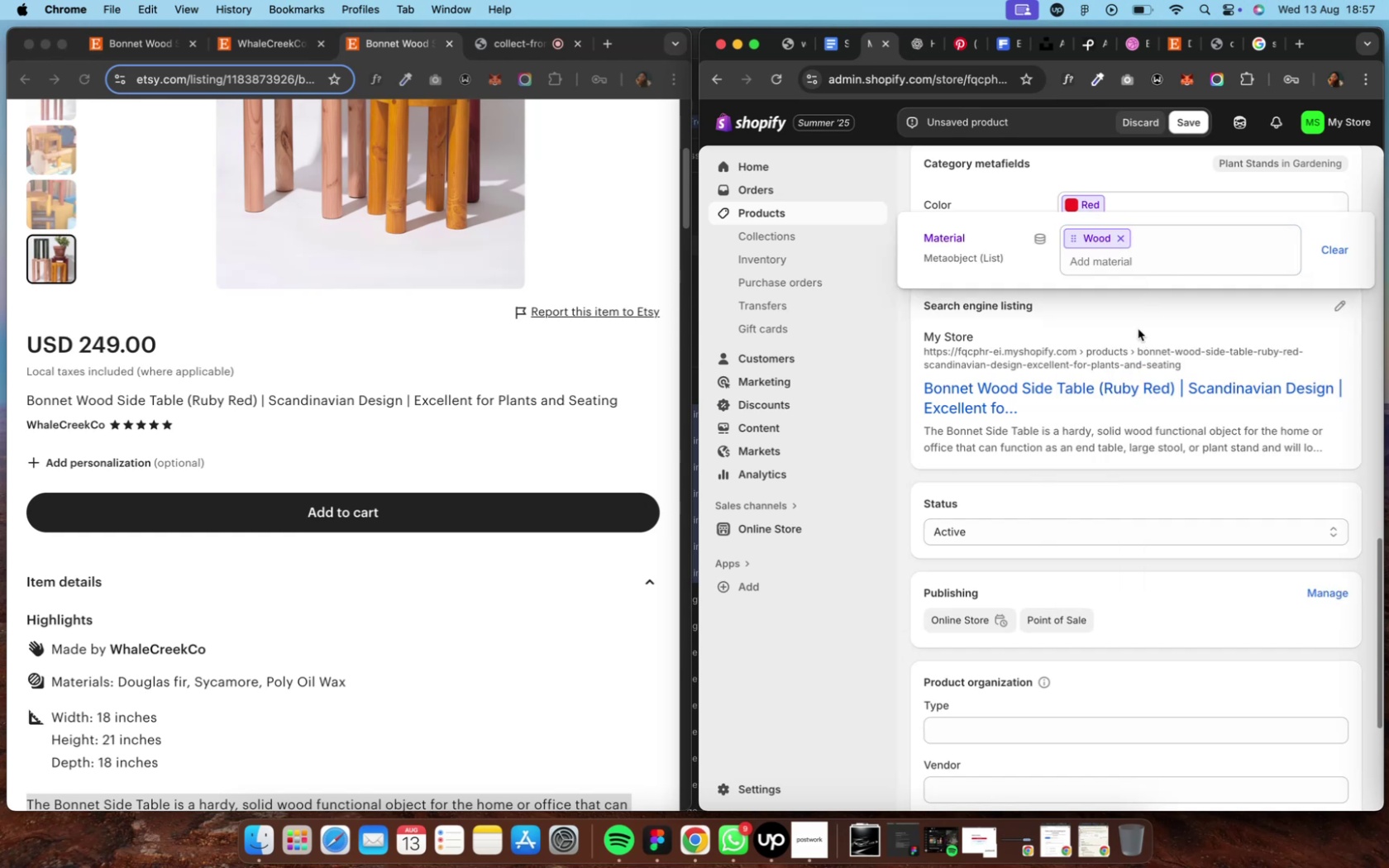 
scroll: coordinate [1137, 329], scroll_direction: up, amount: 7.0
 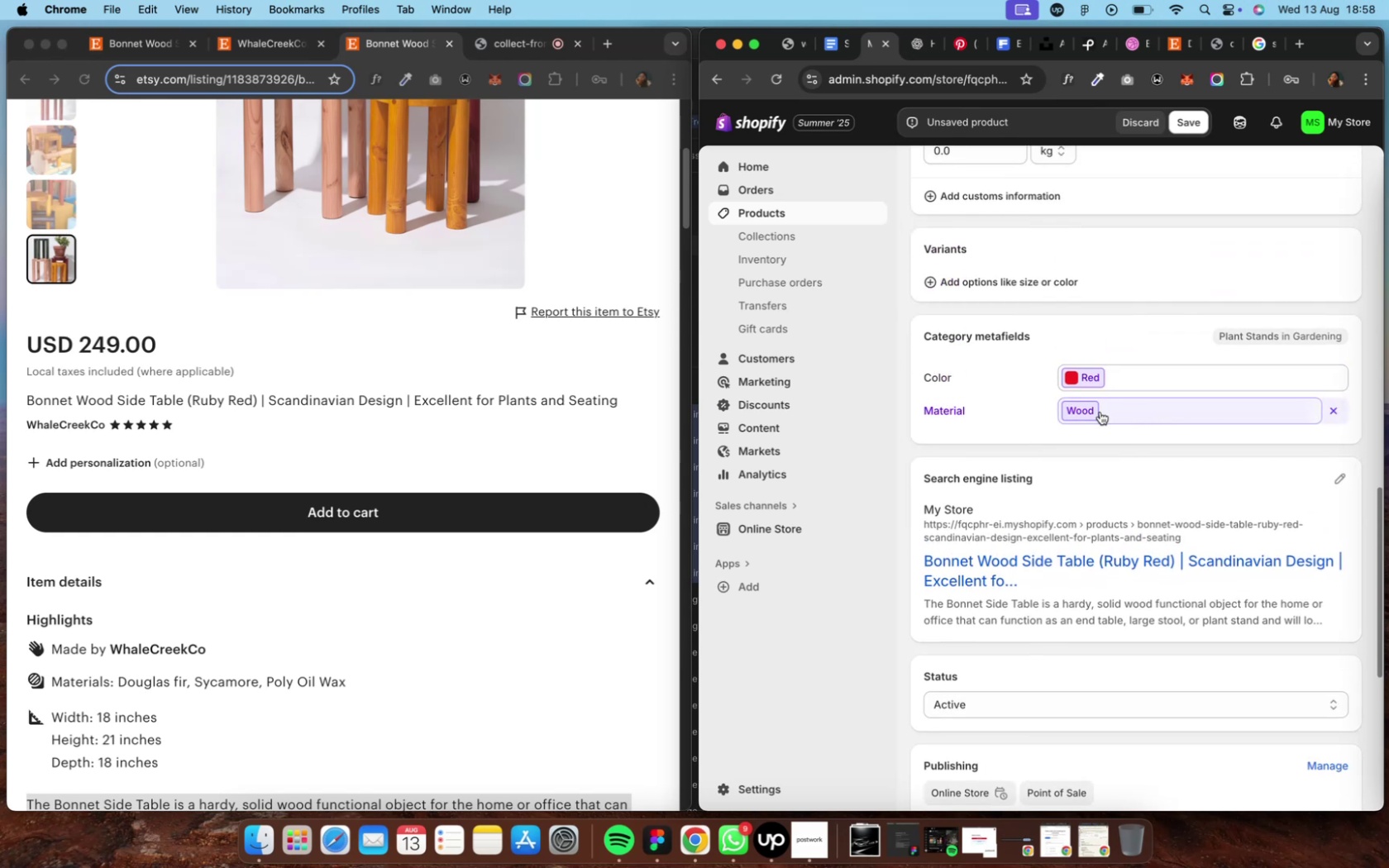 
left_click([1082, 412])
 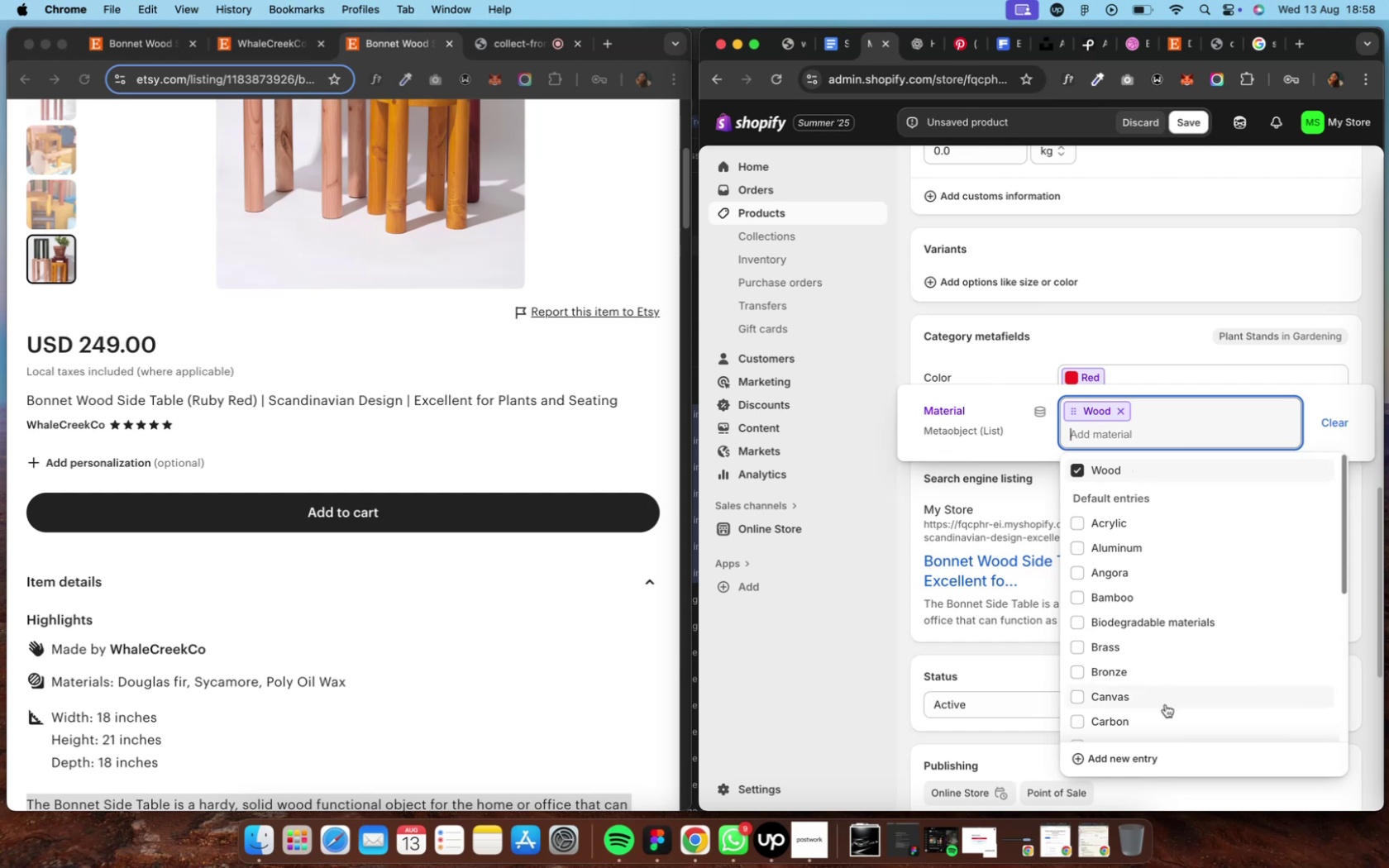 
left_click([1158, 747])
 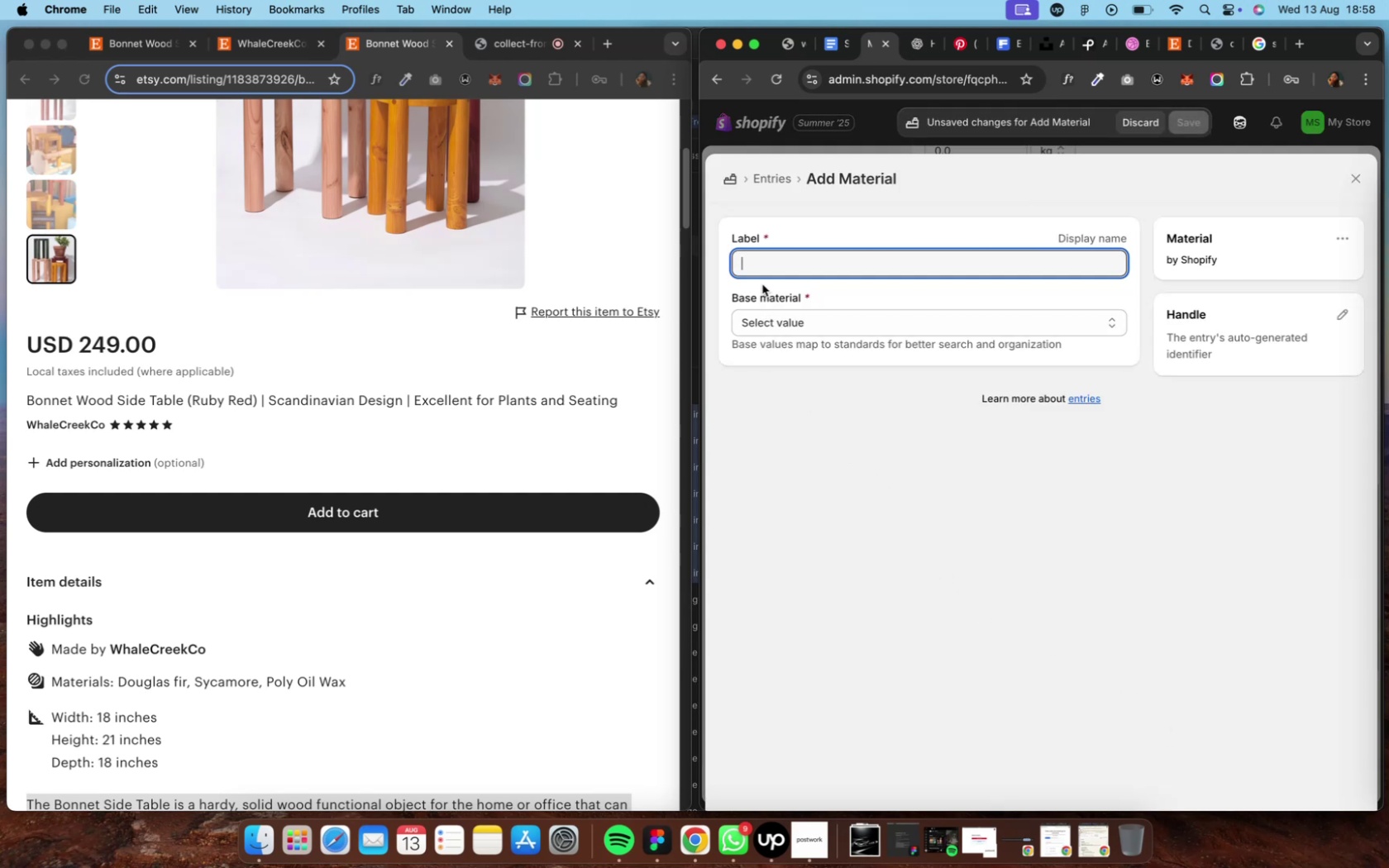 
type(Doul)
 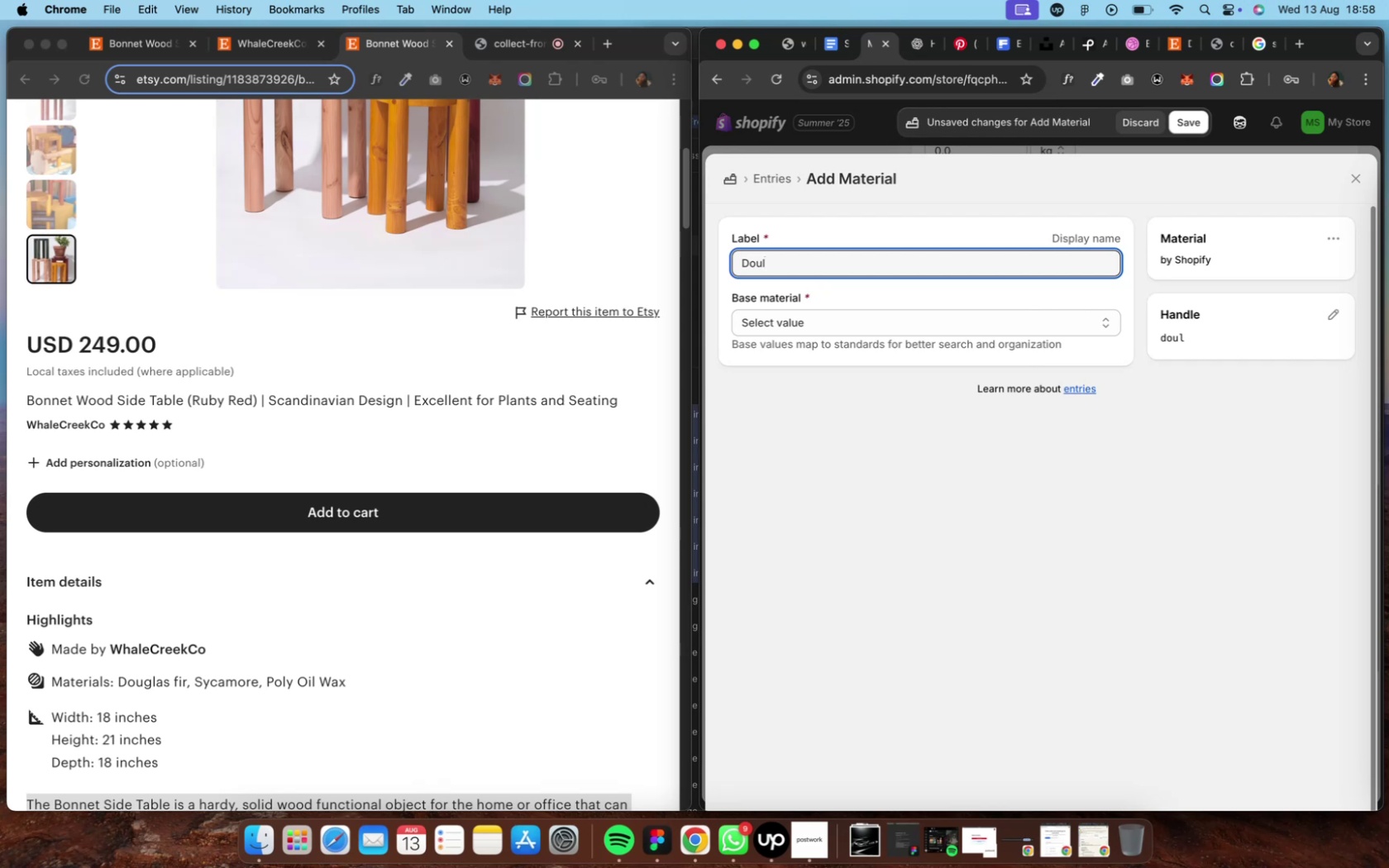 
key(Backspace)
type(glas Fir)
 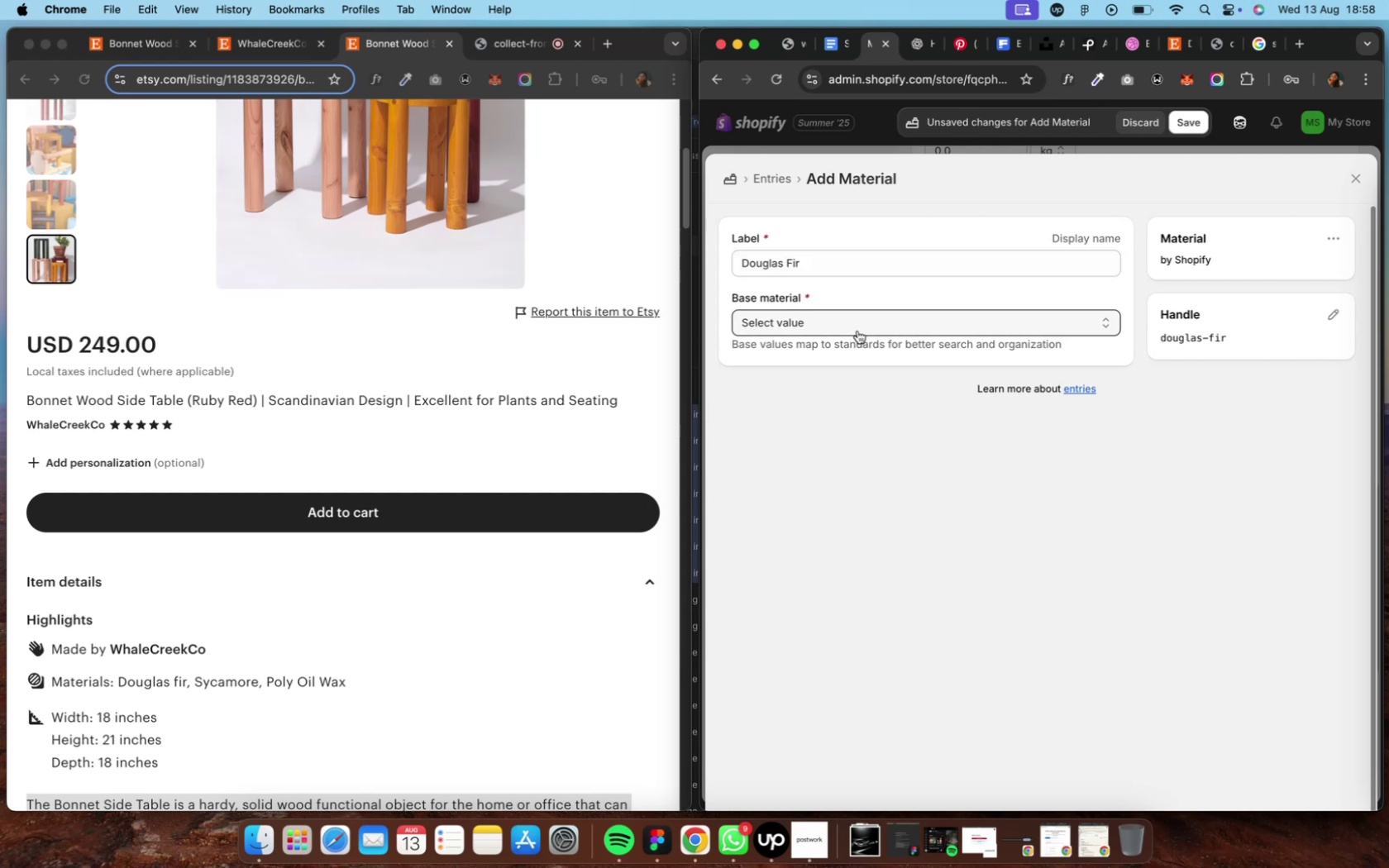 
left_click([857, 324])
 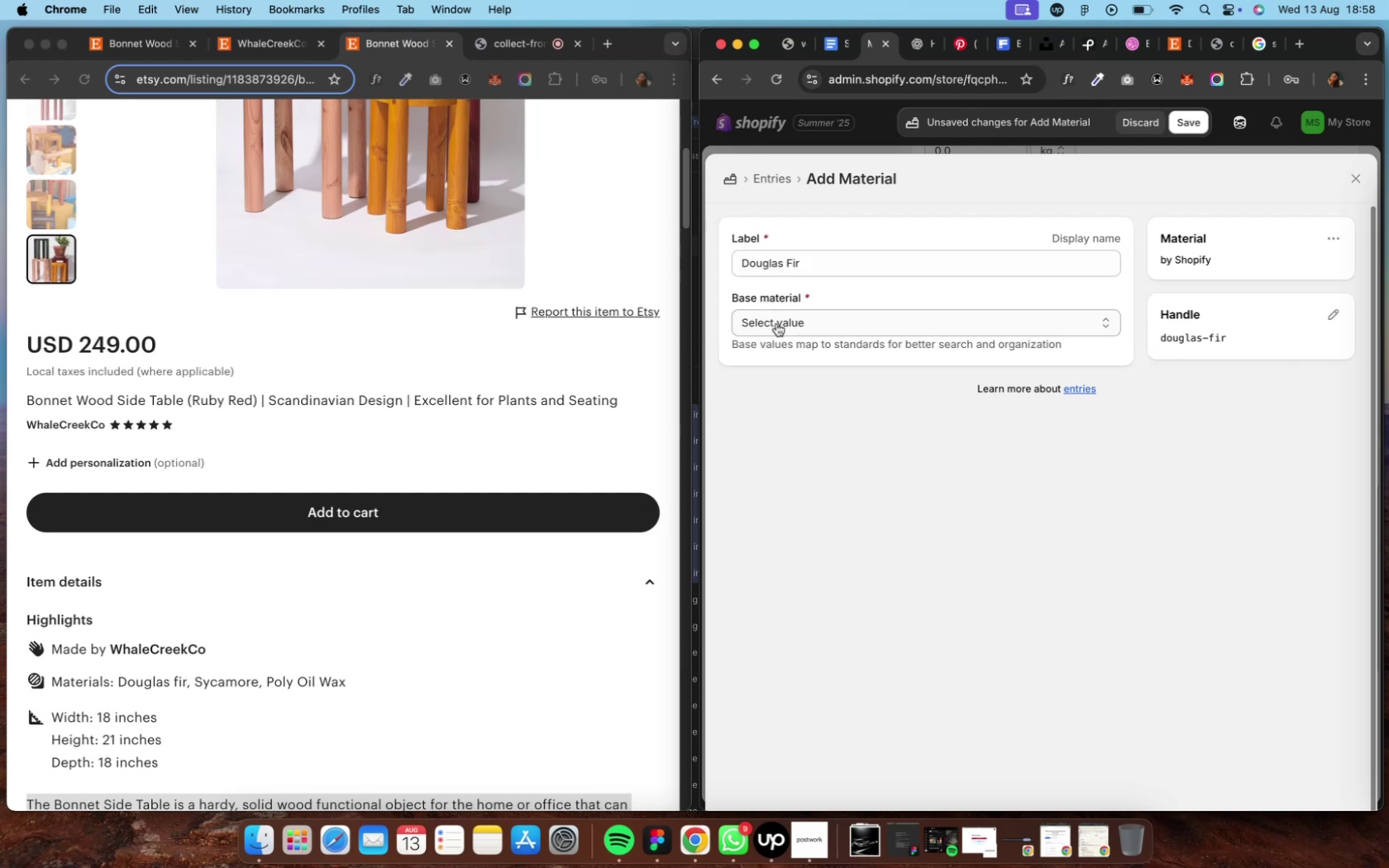 
double_click([776, 323])
 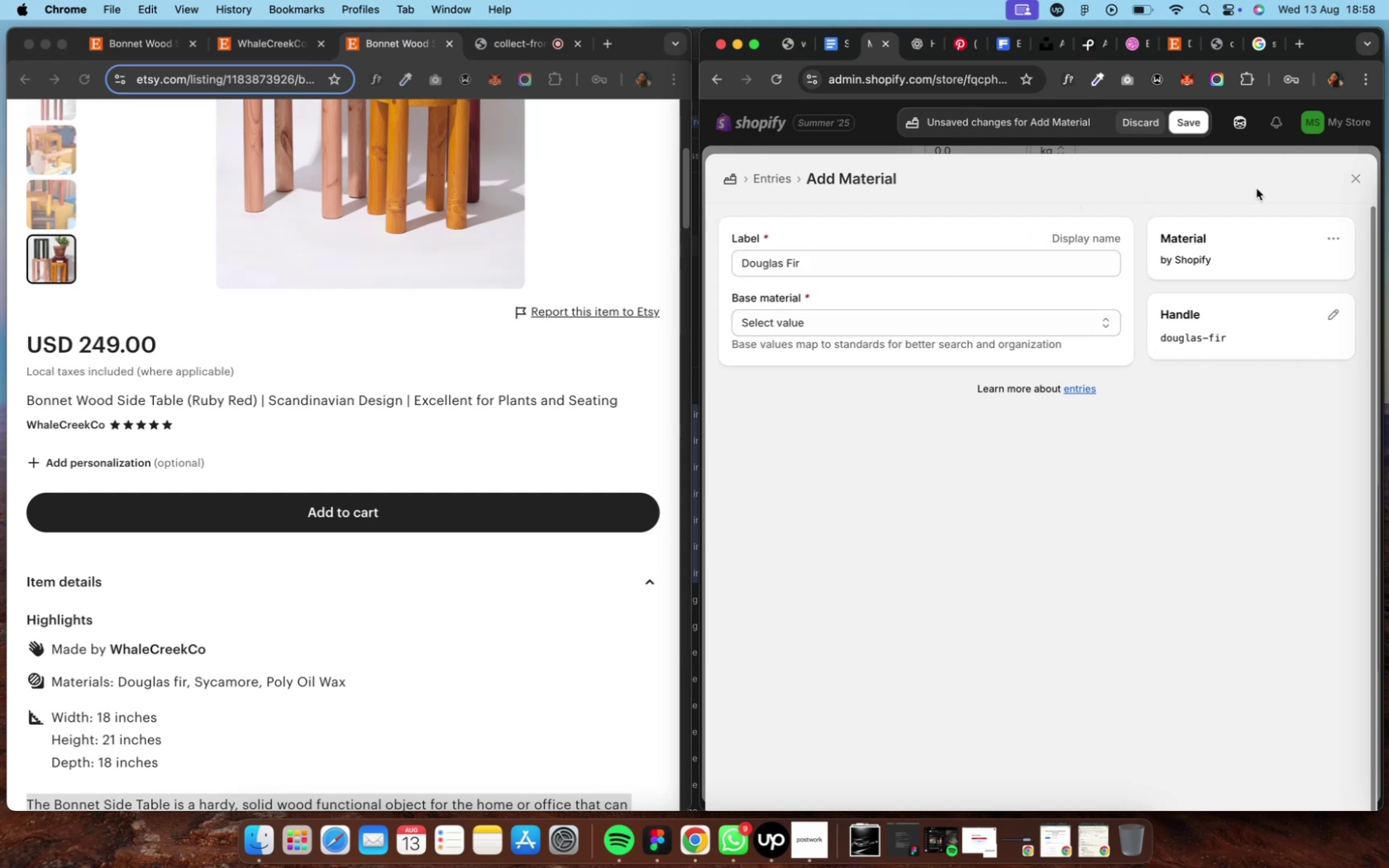 
left_click([1346, 179])
 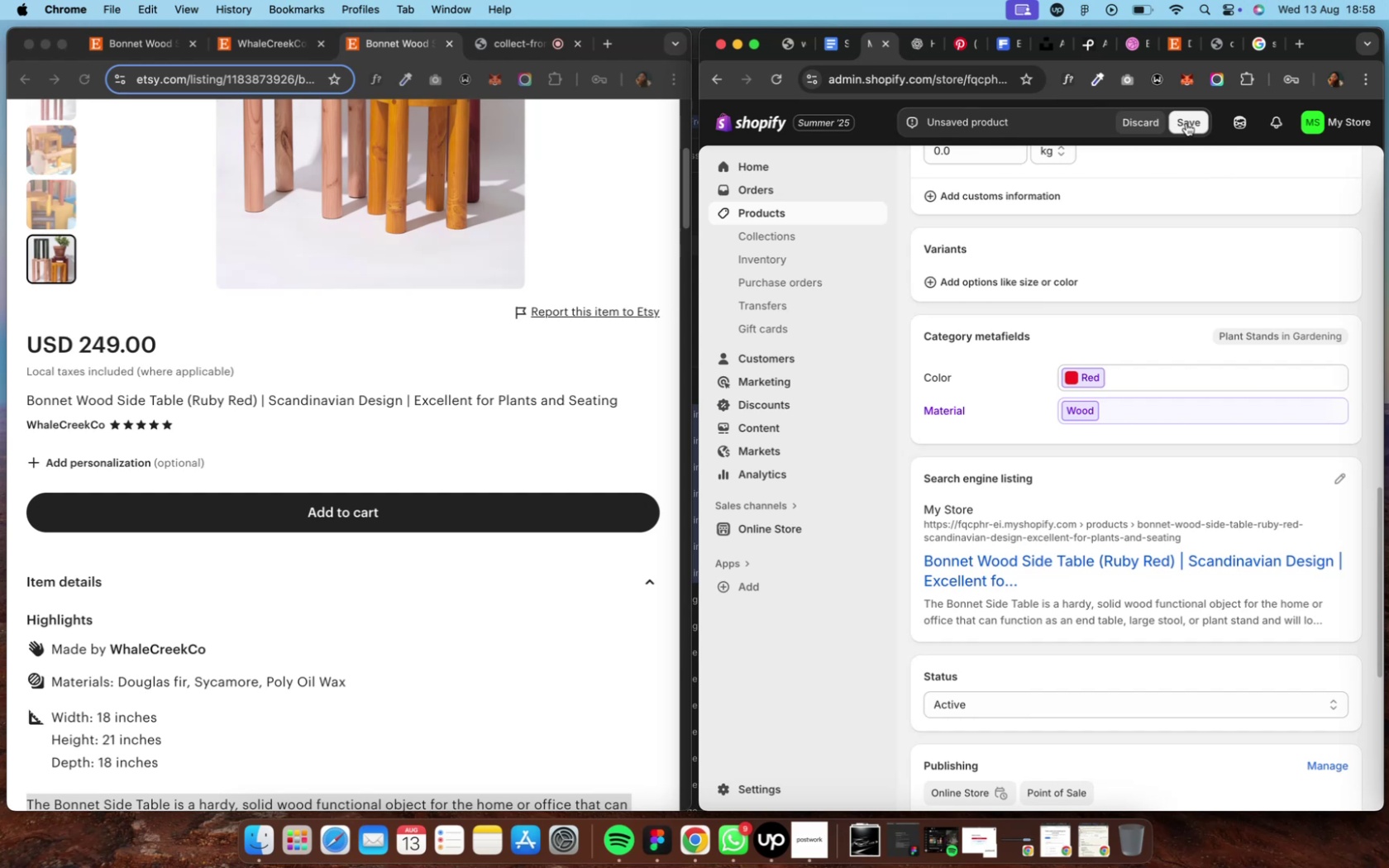 
left_click([1185, 123])
 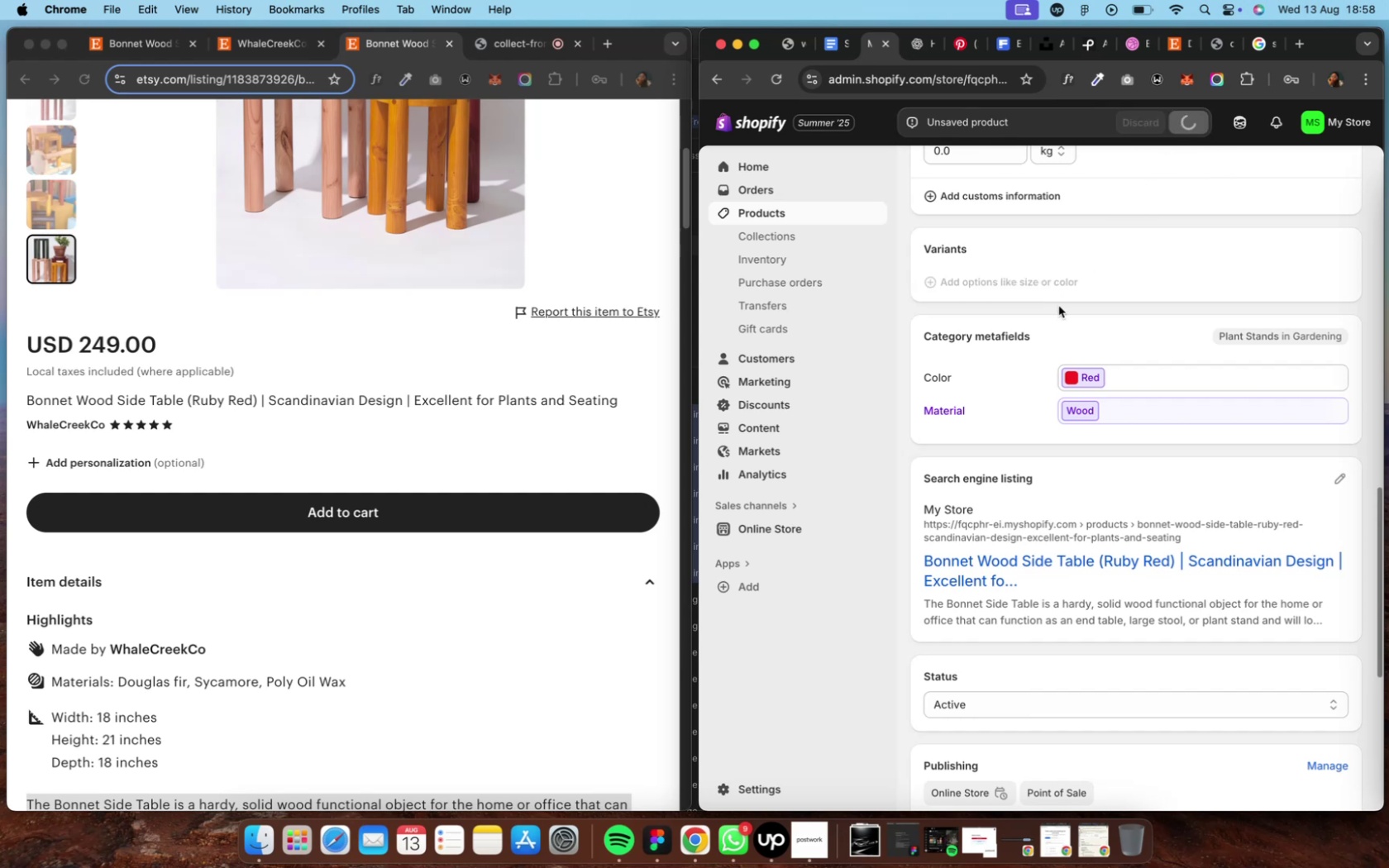 
scroll: coordinate [1046, 338], scroll_direction: up, amount: 24.0
 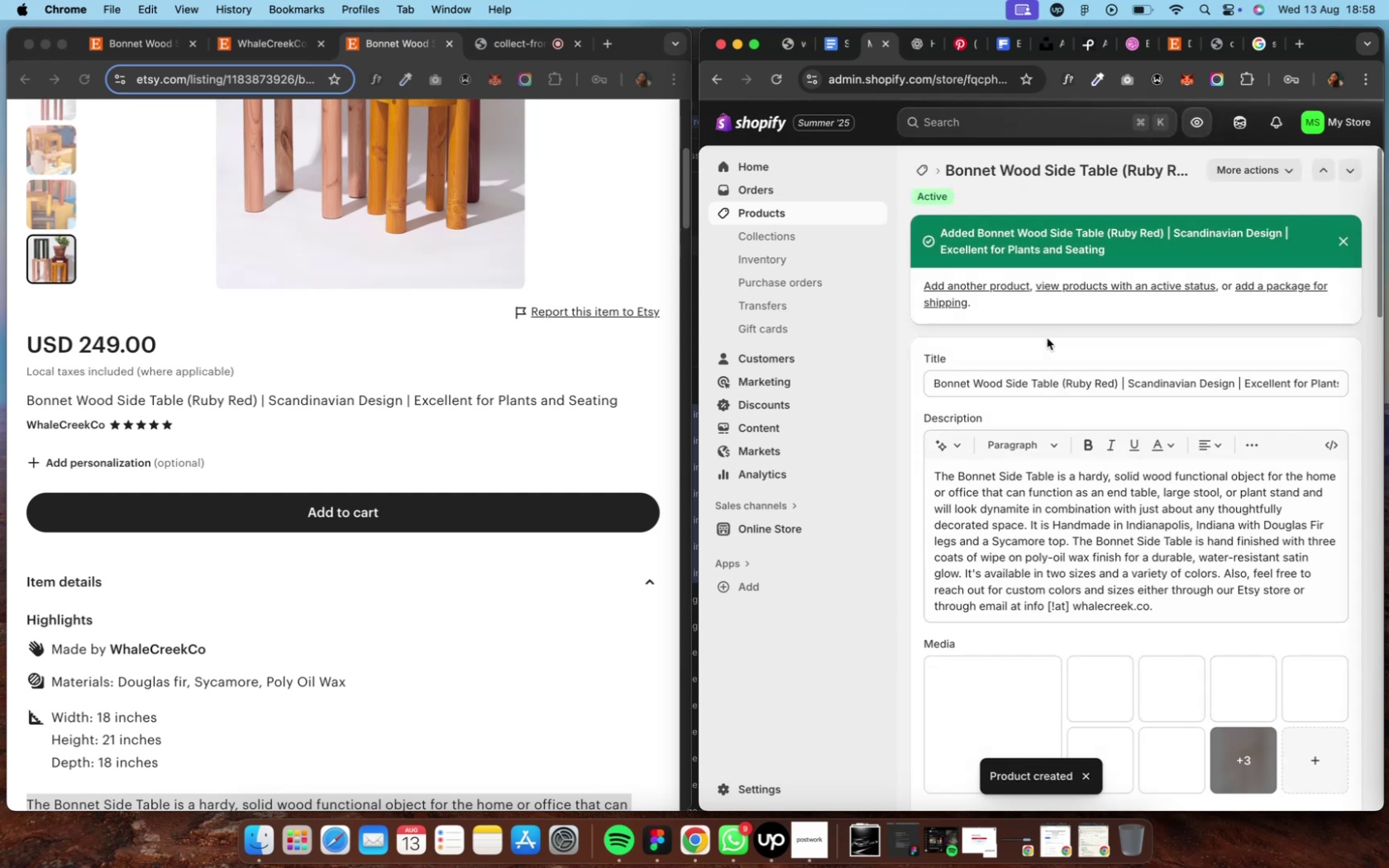 
scroll: coordinate [1032, 457], scroll_direction: down, amount: 20.0
 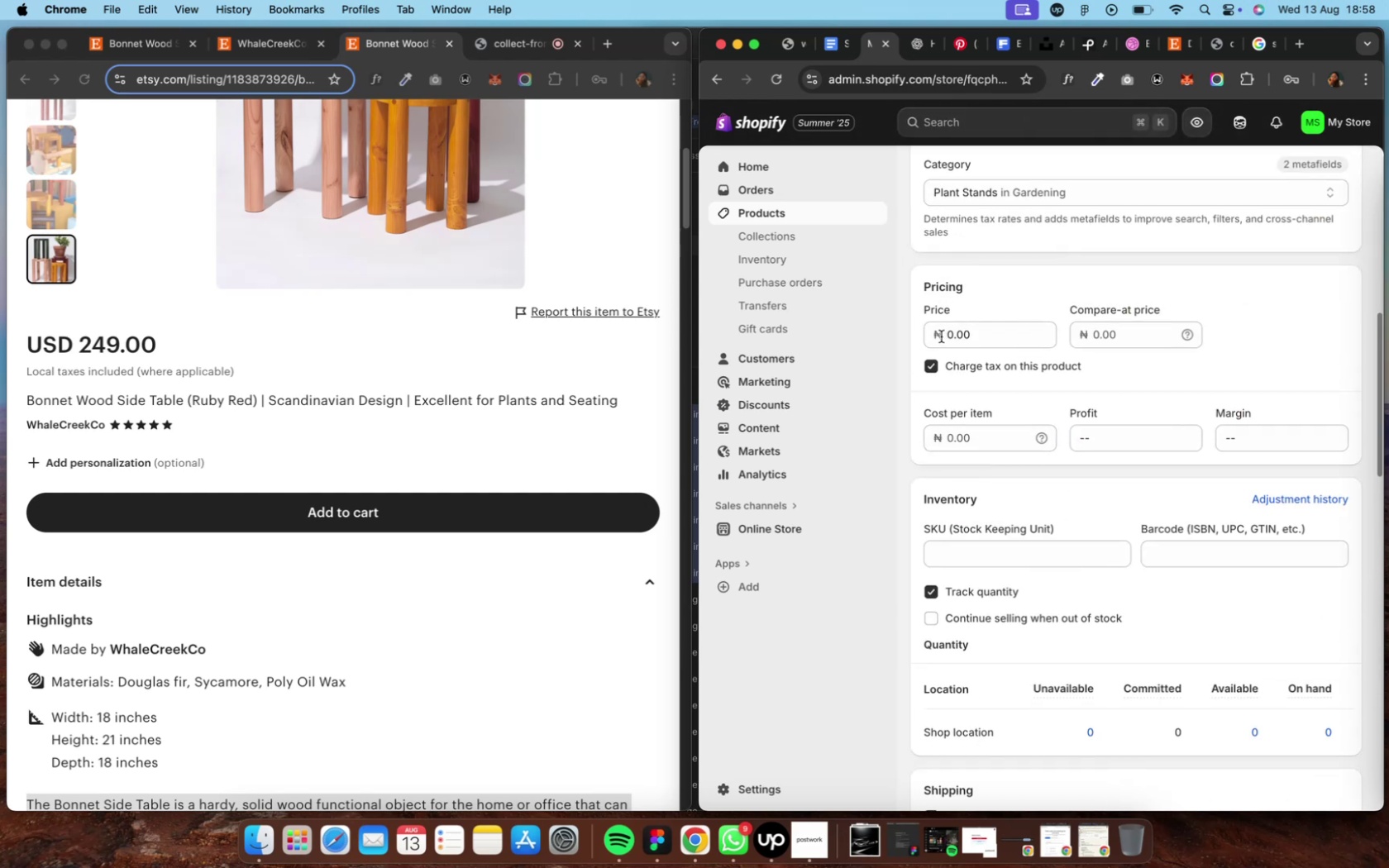 
left_click([951, 336])
 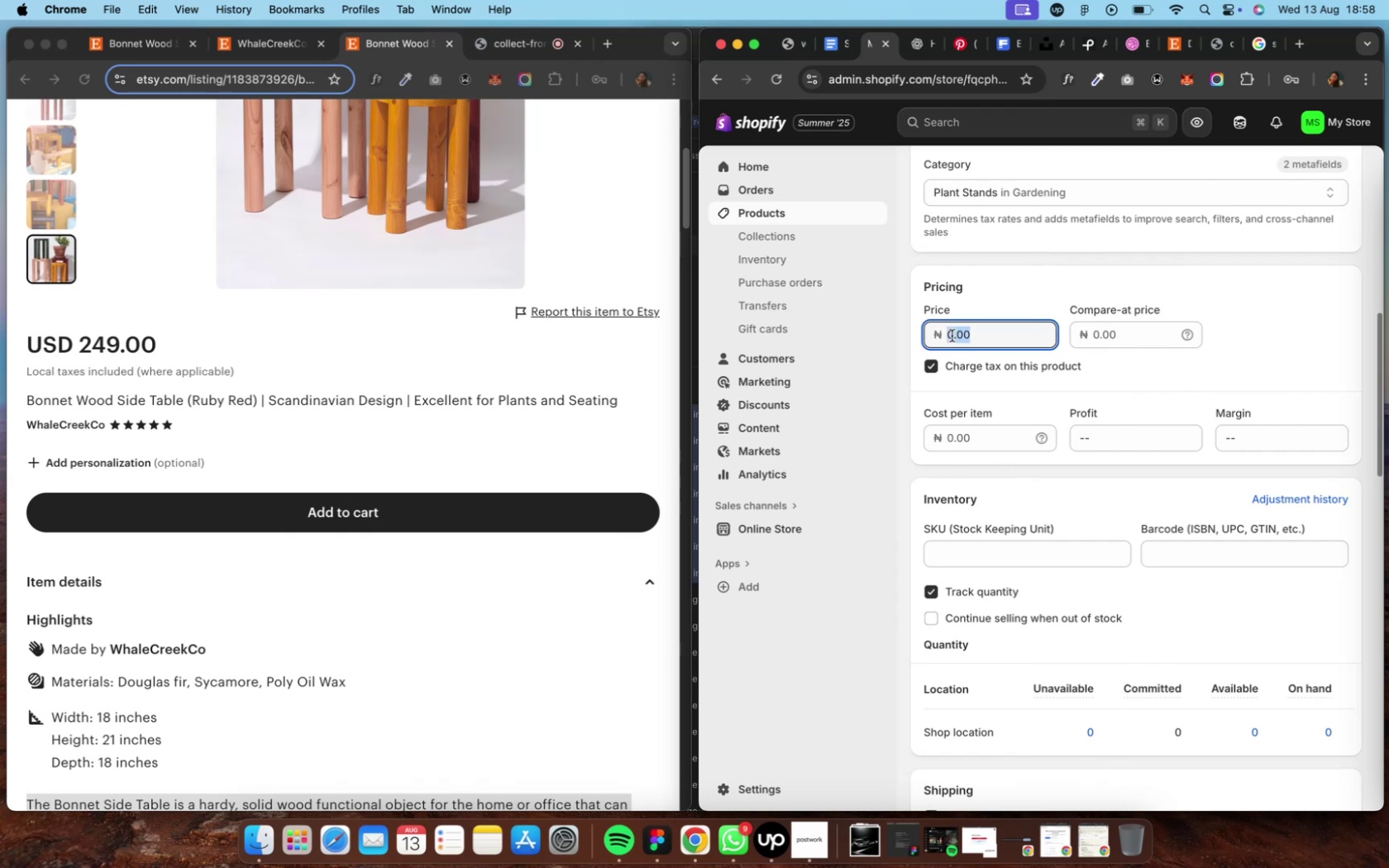 
key(ArrowLeft)
 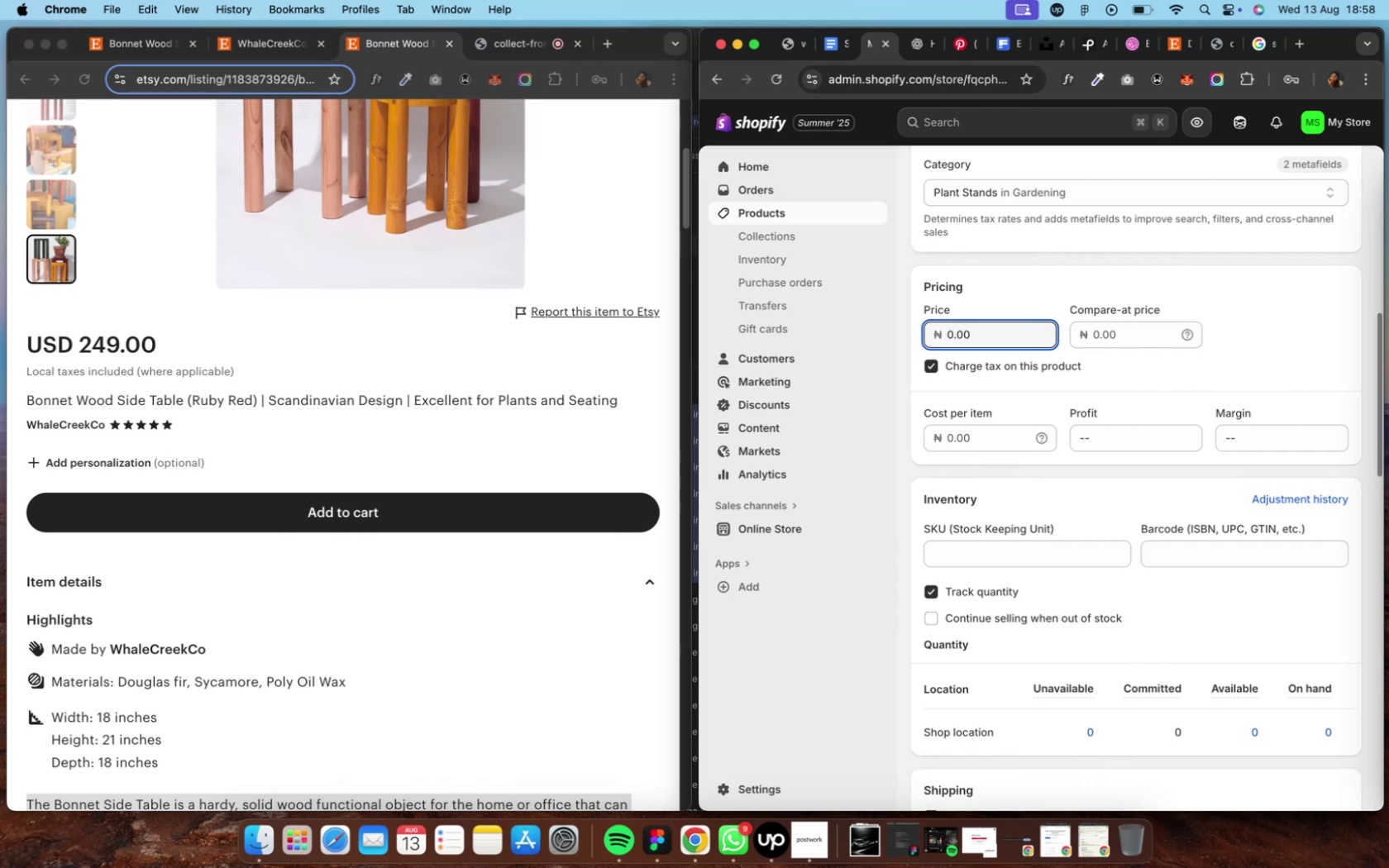 
type(28000)
 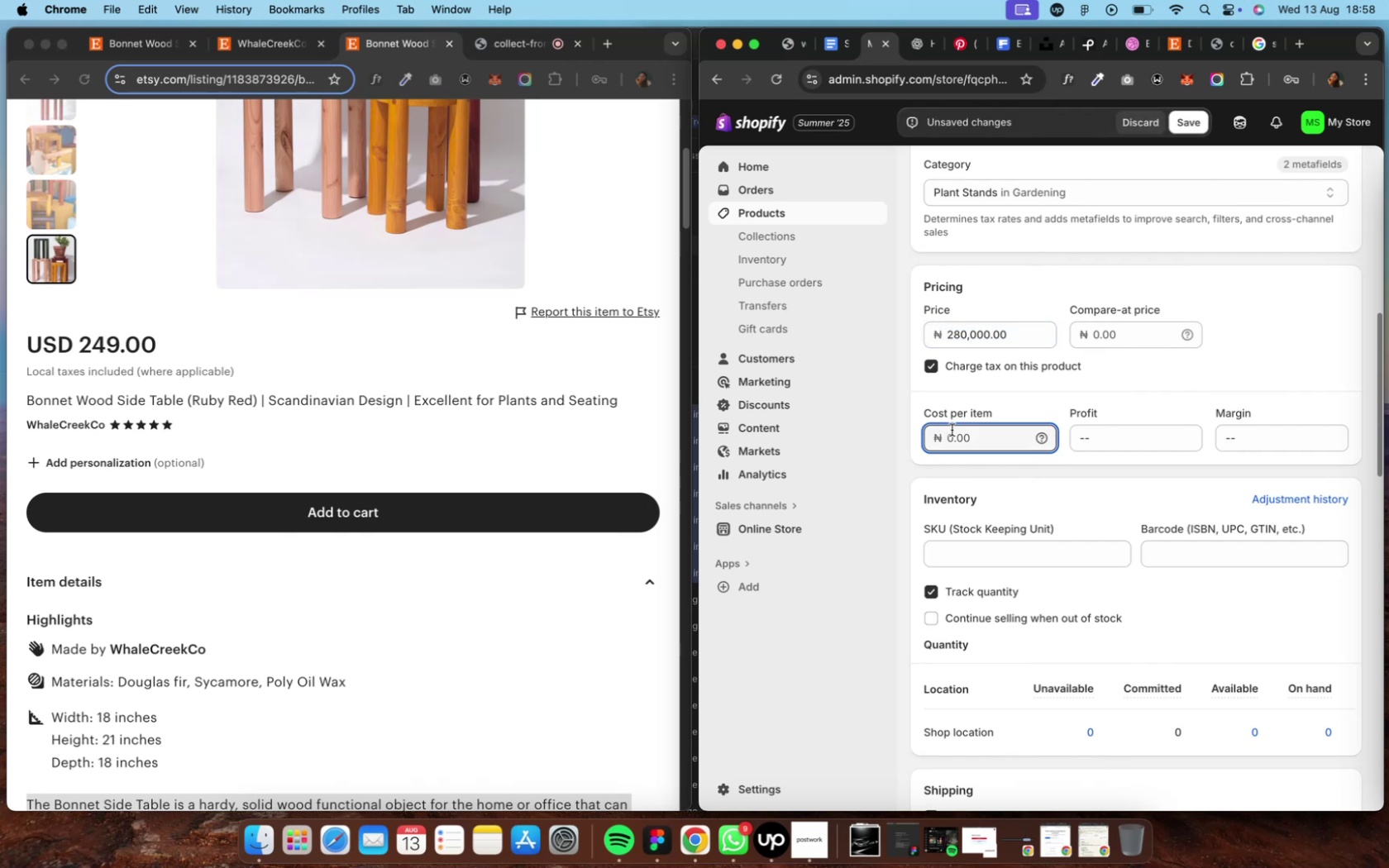 
wait(5.57)
 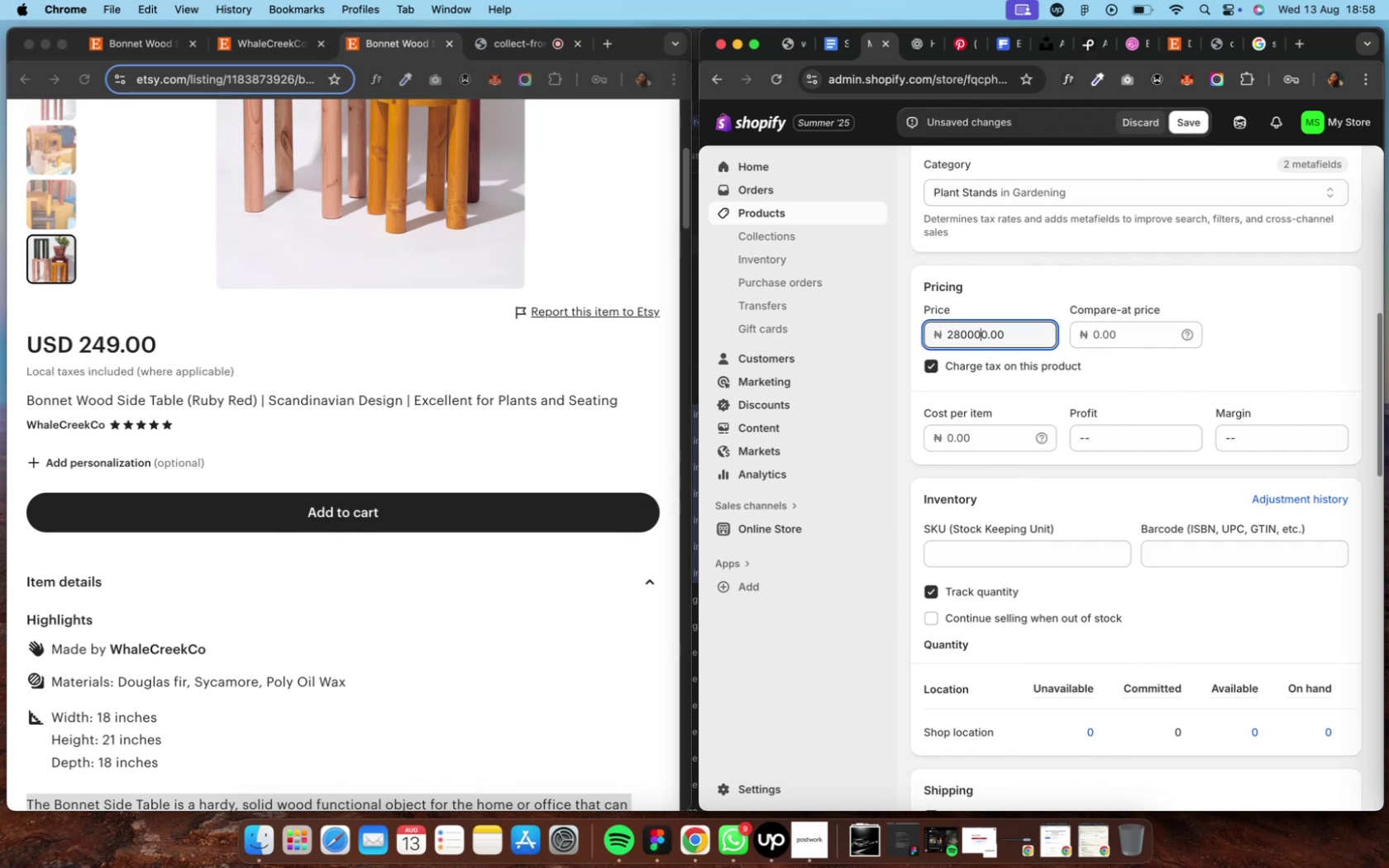 
type(210000)
 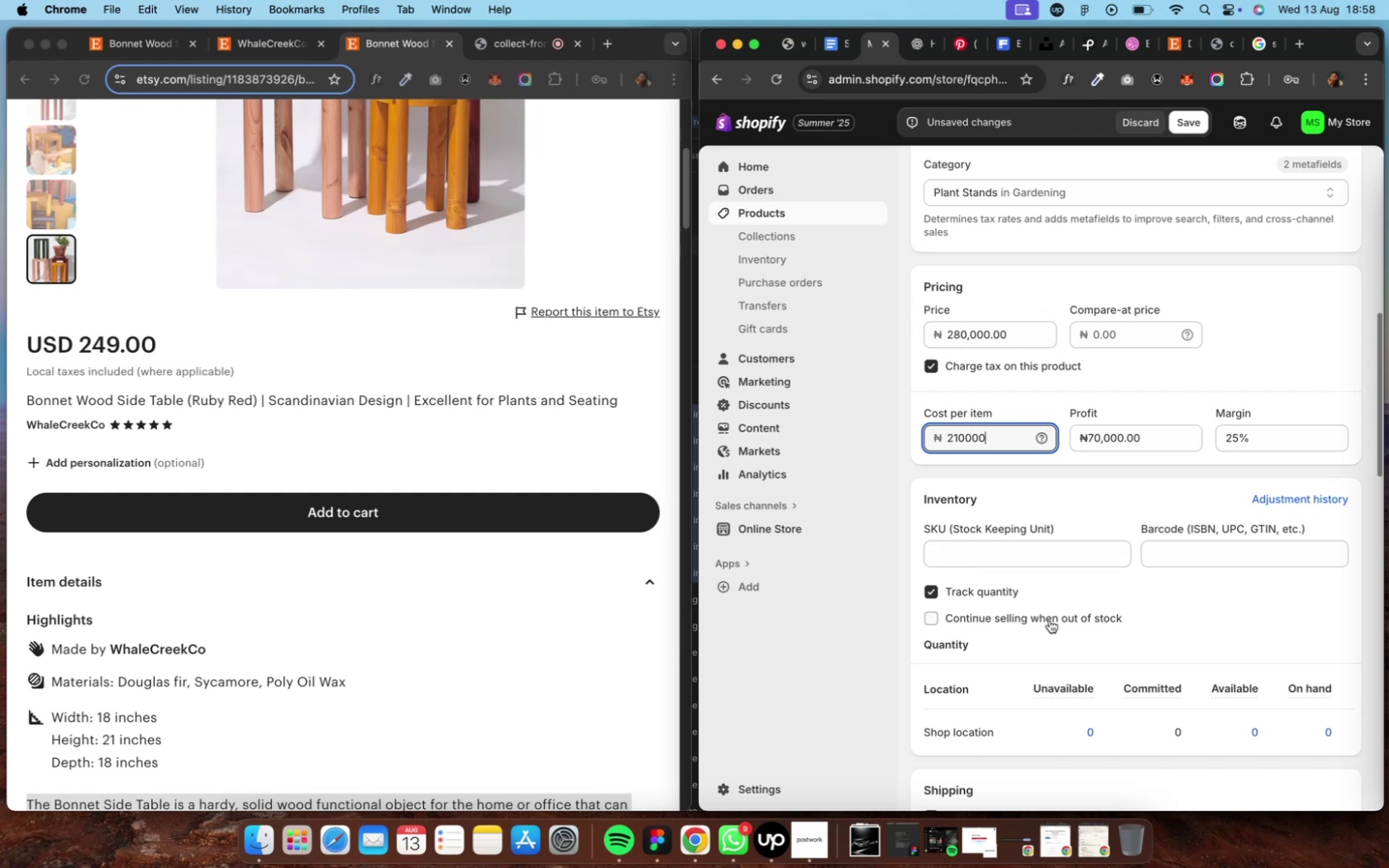 
left_click_drag(start_coordinate=[1251, 719], to_coordinate=[1252, 723])
 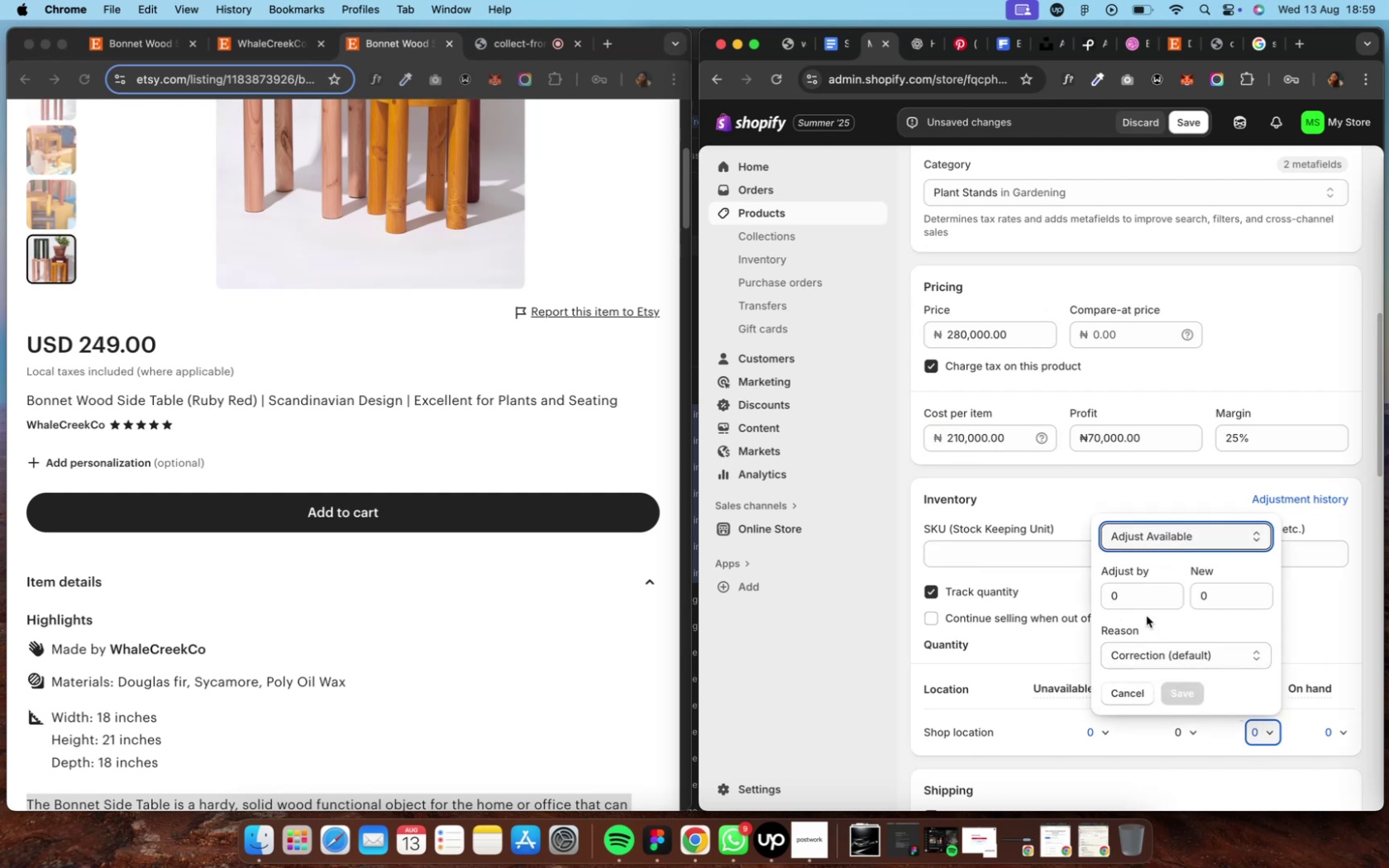 
left_click([1105, 600])
 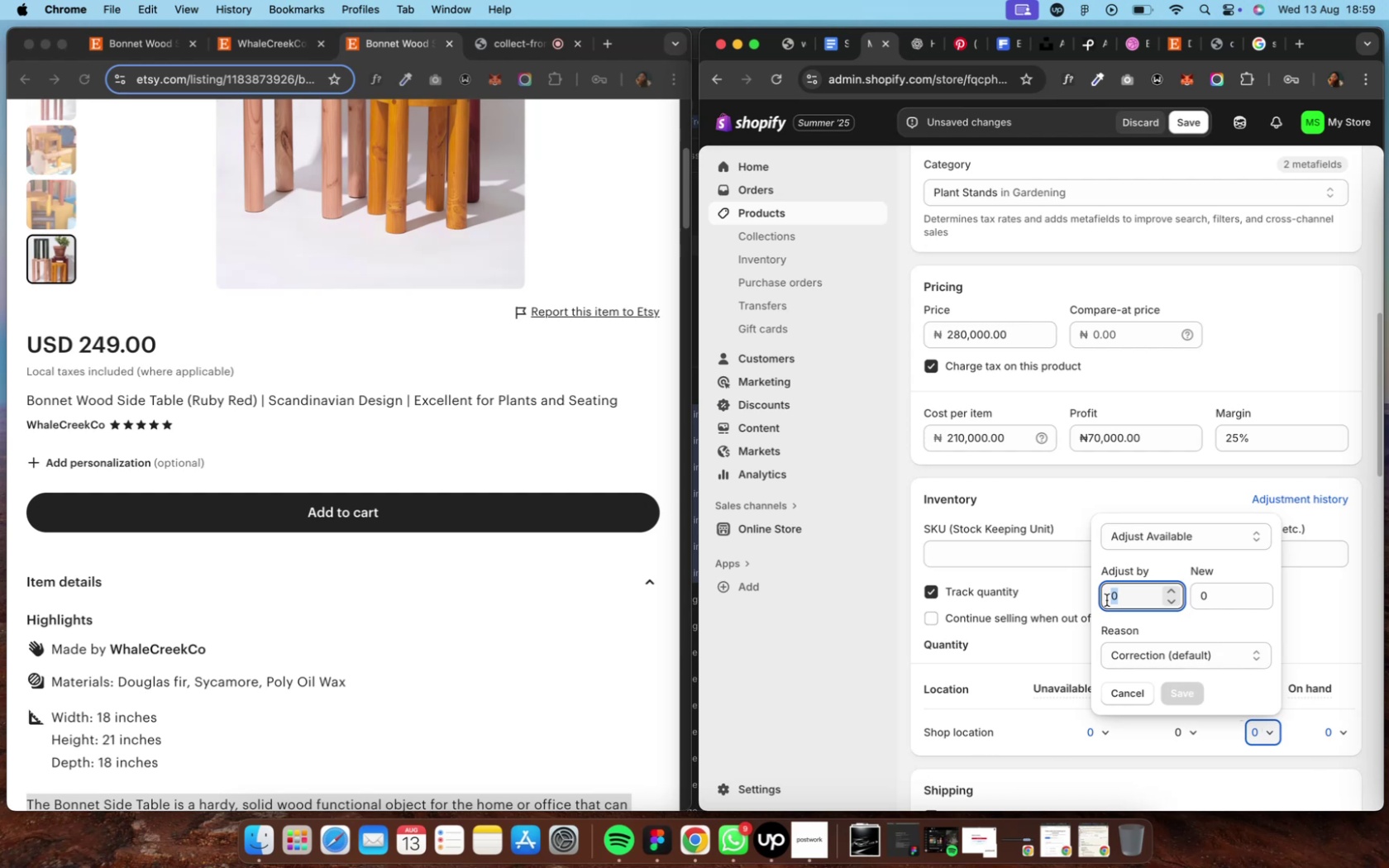 
key(ArrowLeft)
 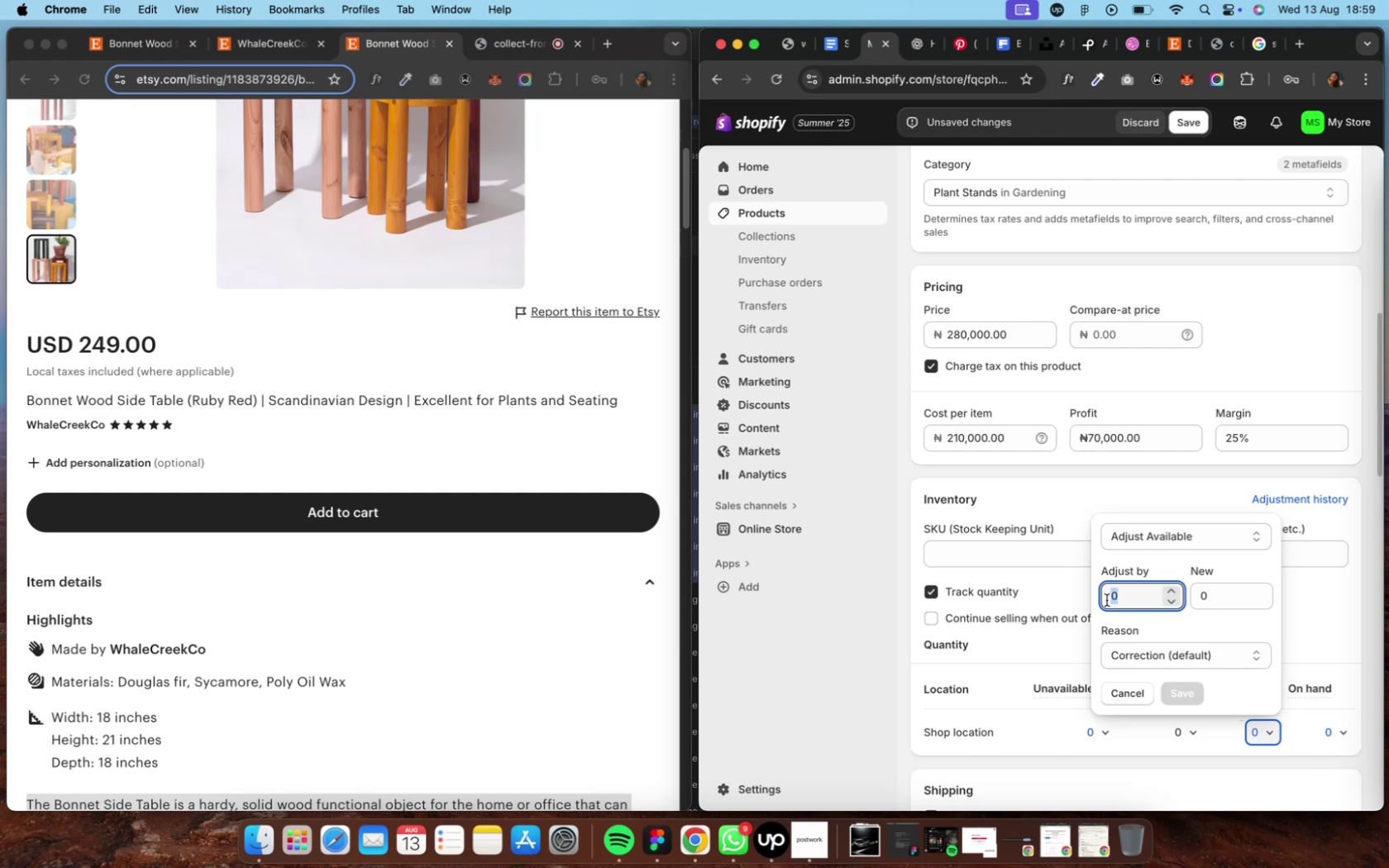 
key(2)
 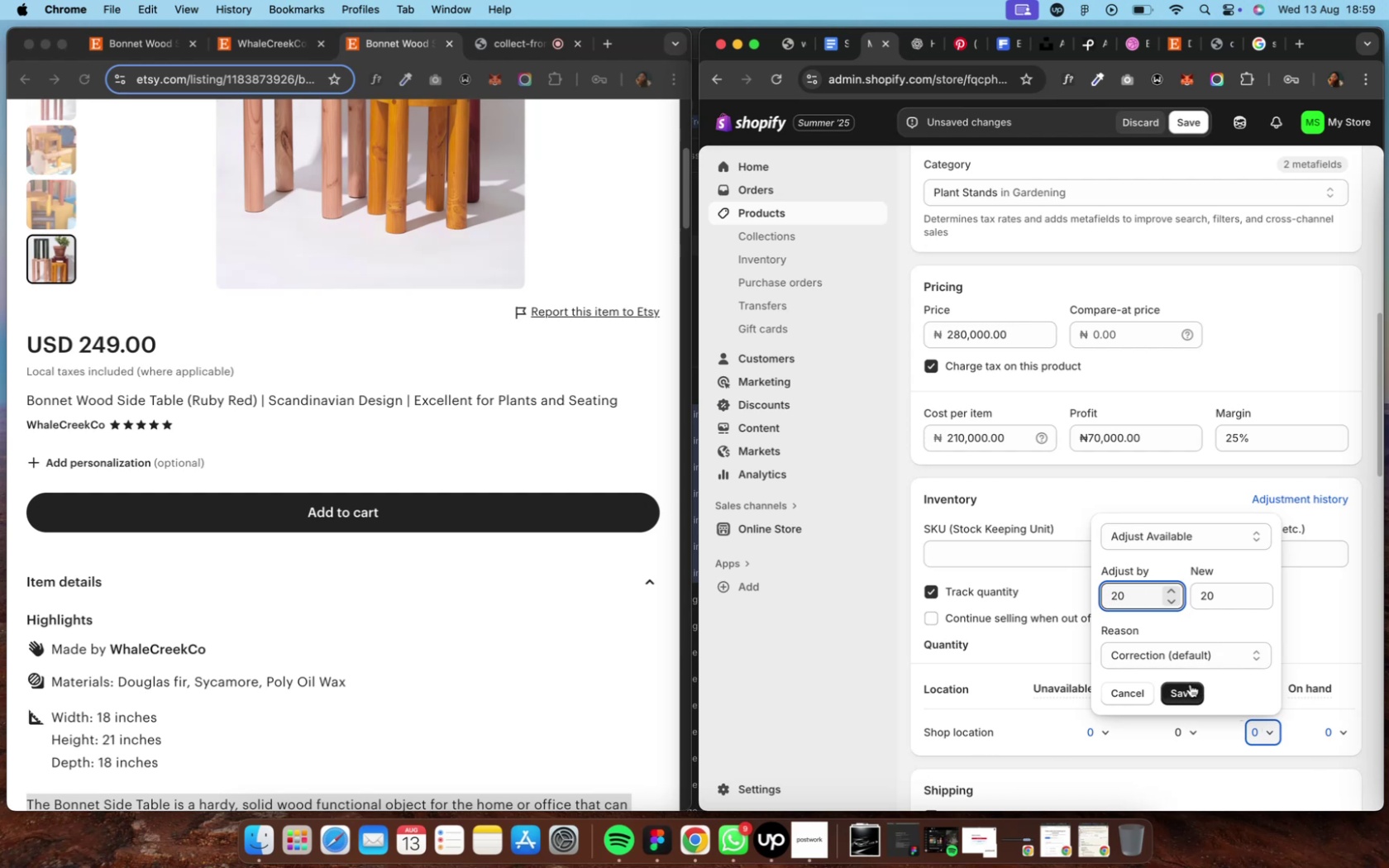 
left_click([1188, 689])
 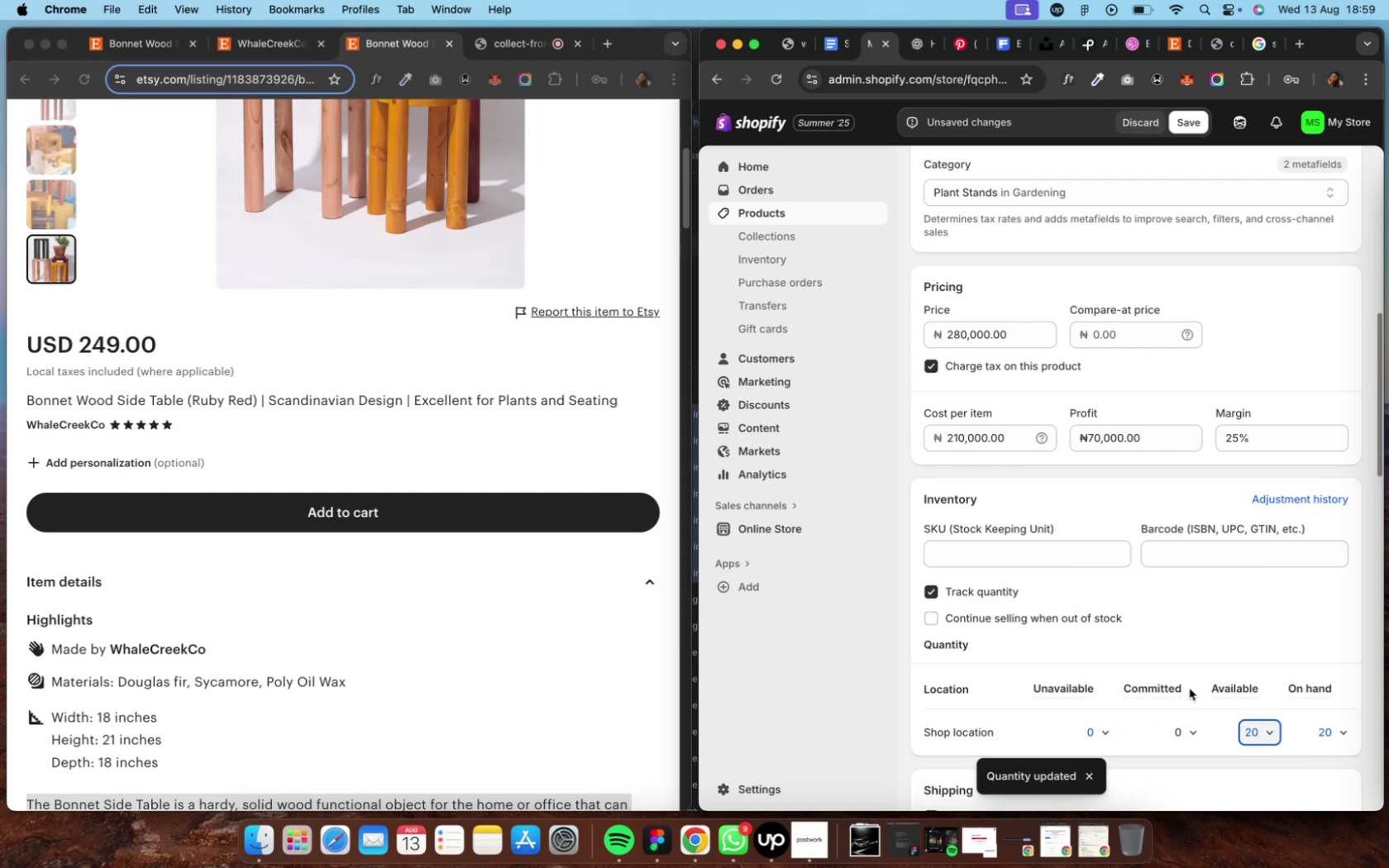 
scroll: coordinate [1189, 689], scroll_direction: down, amount: 25.0
 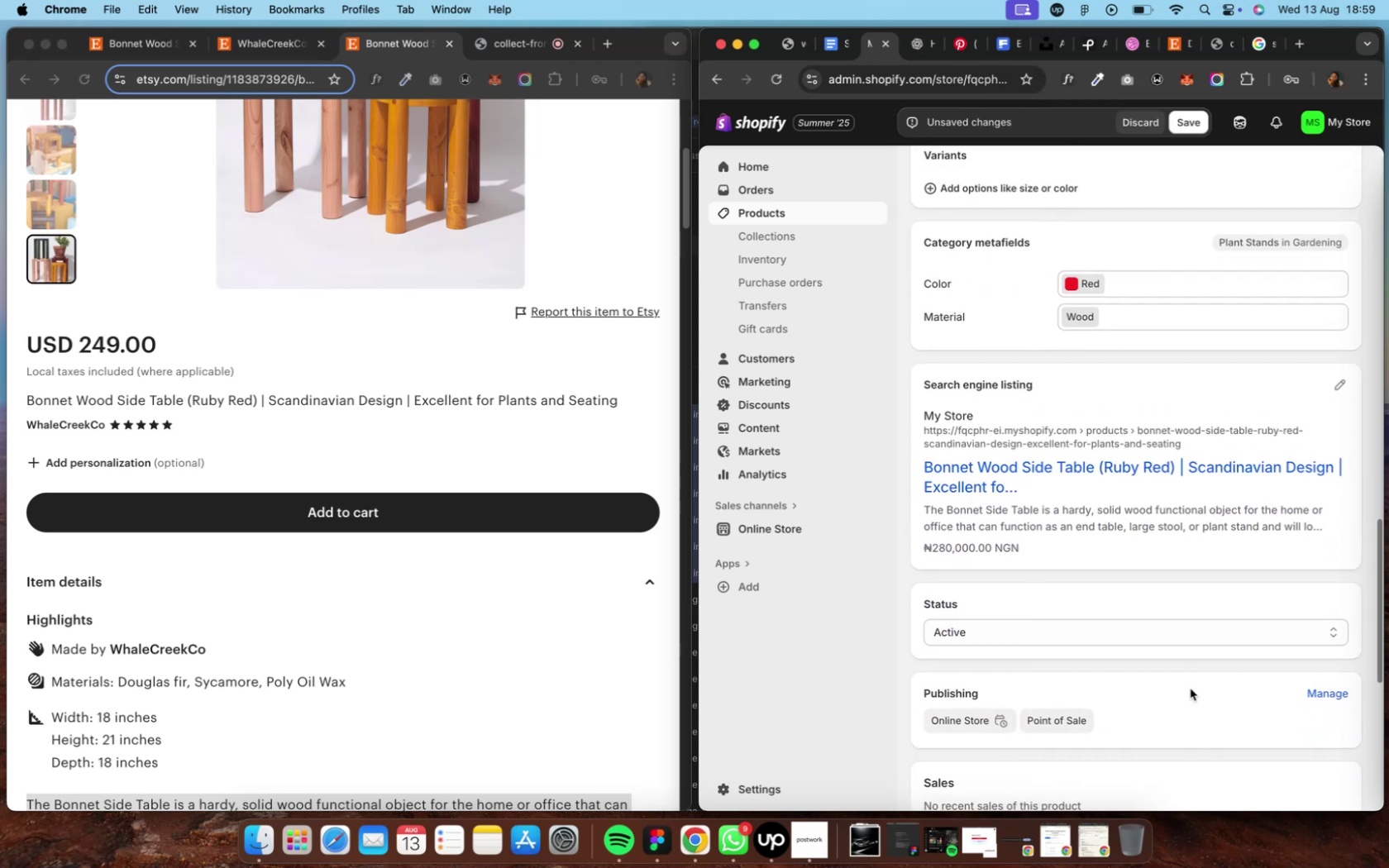 
scroll: coordinate [1187, 689], scroll_direction: down, amount: 10.0
 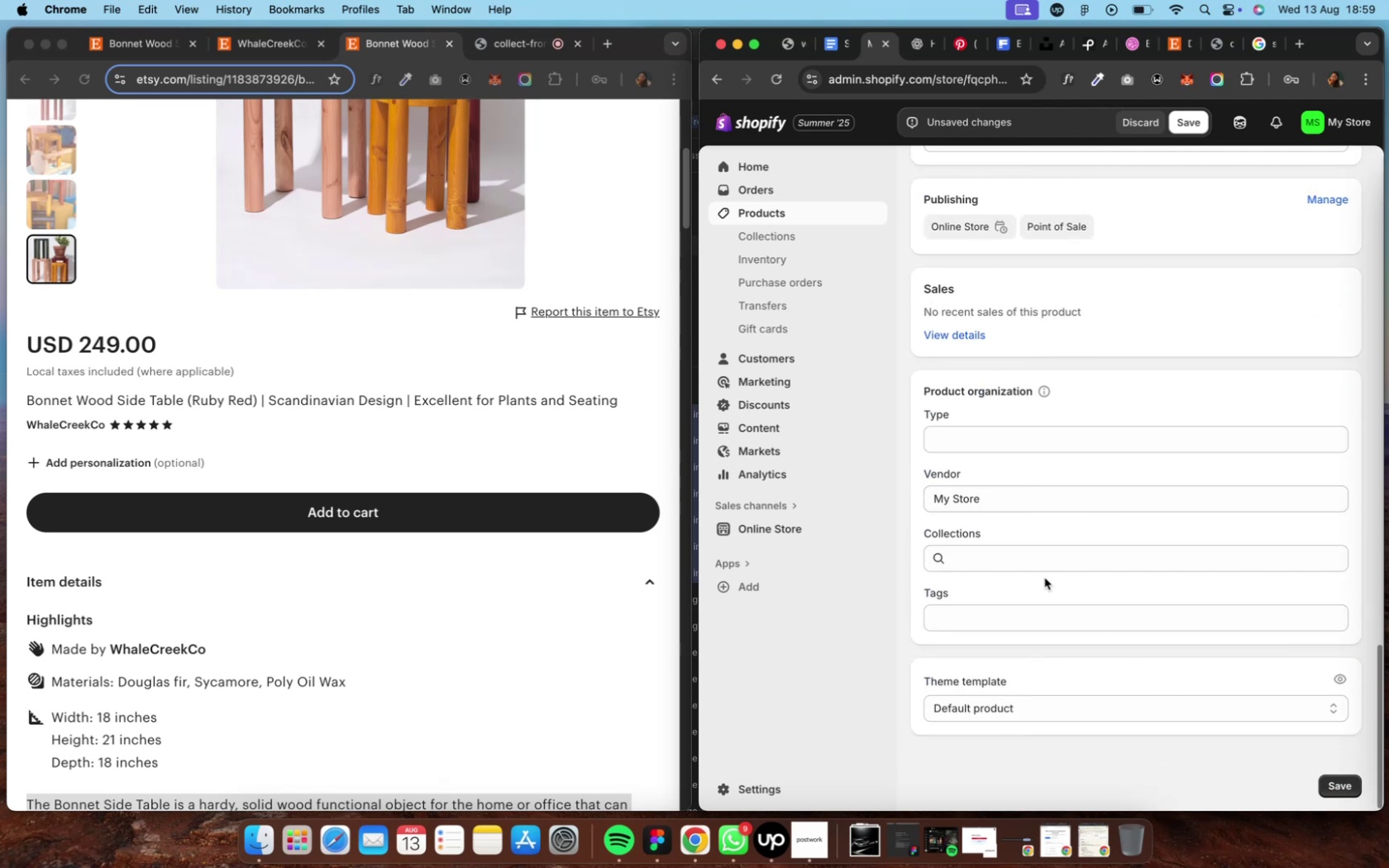 
left_click([1034, 565])
 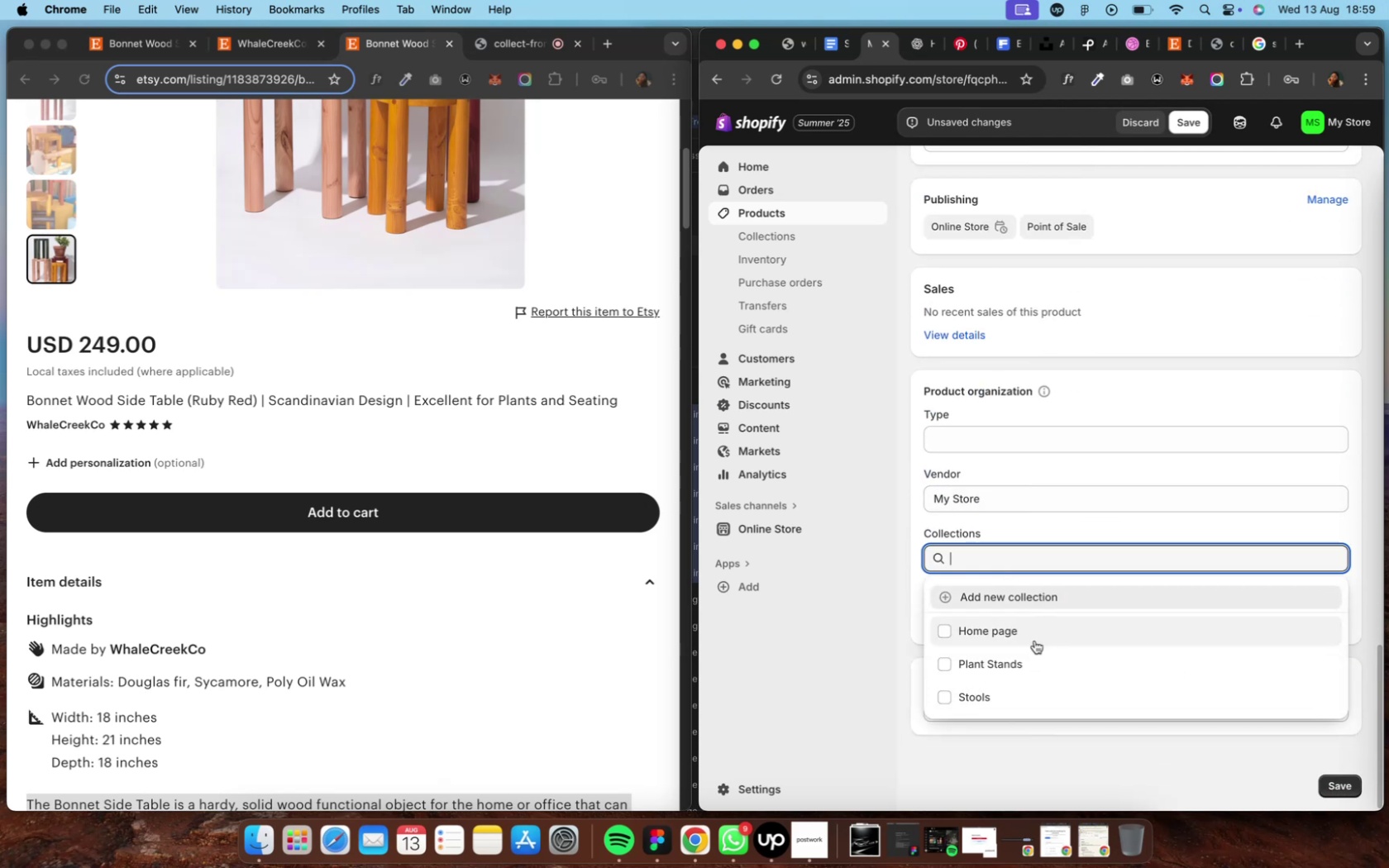 
left_click([1033, 654])
 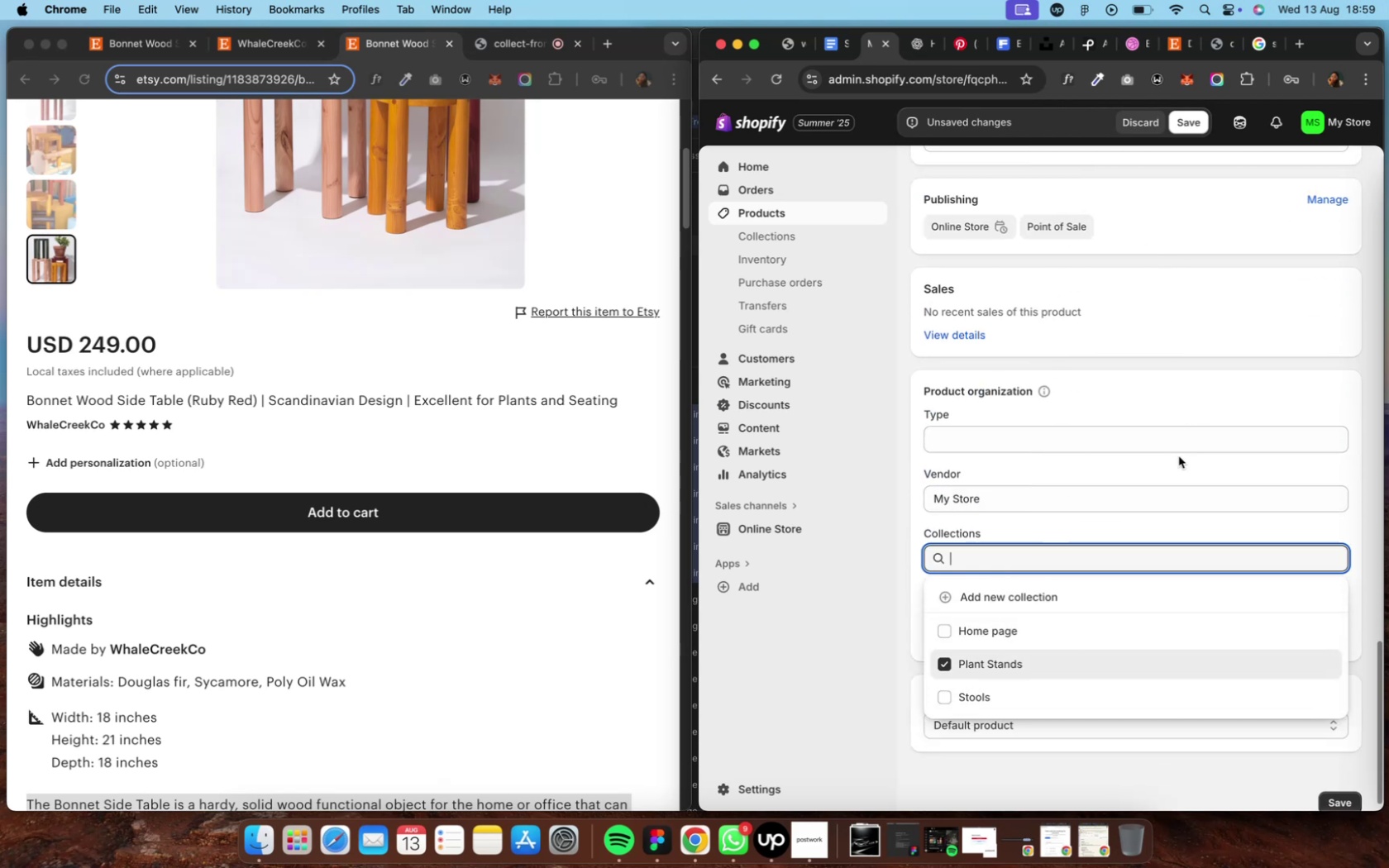 
left_click([1166, 368])
 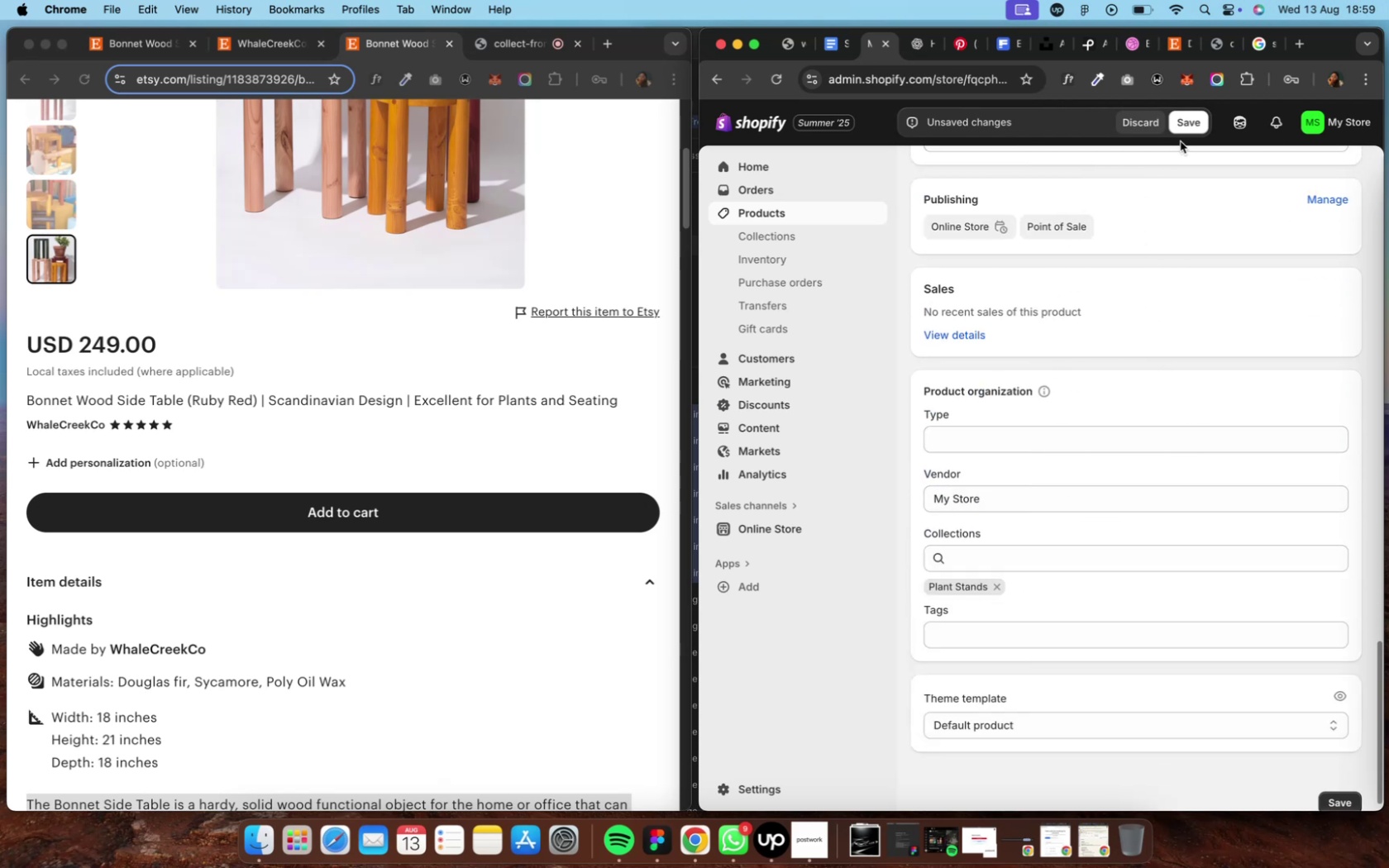 
left_click([1185, 129])
 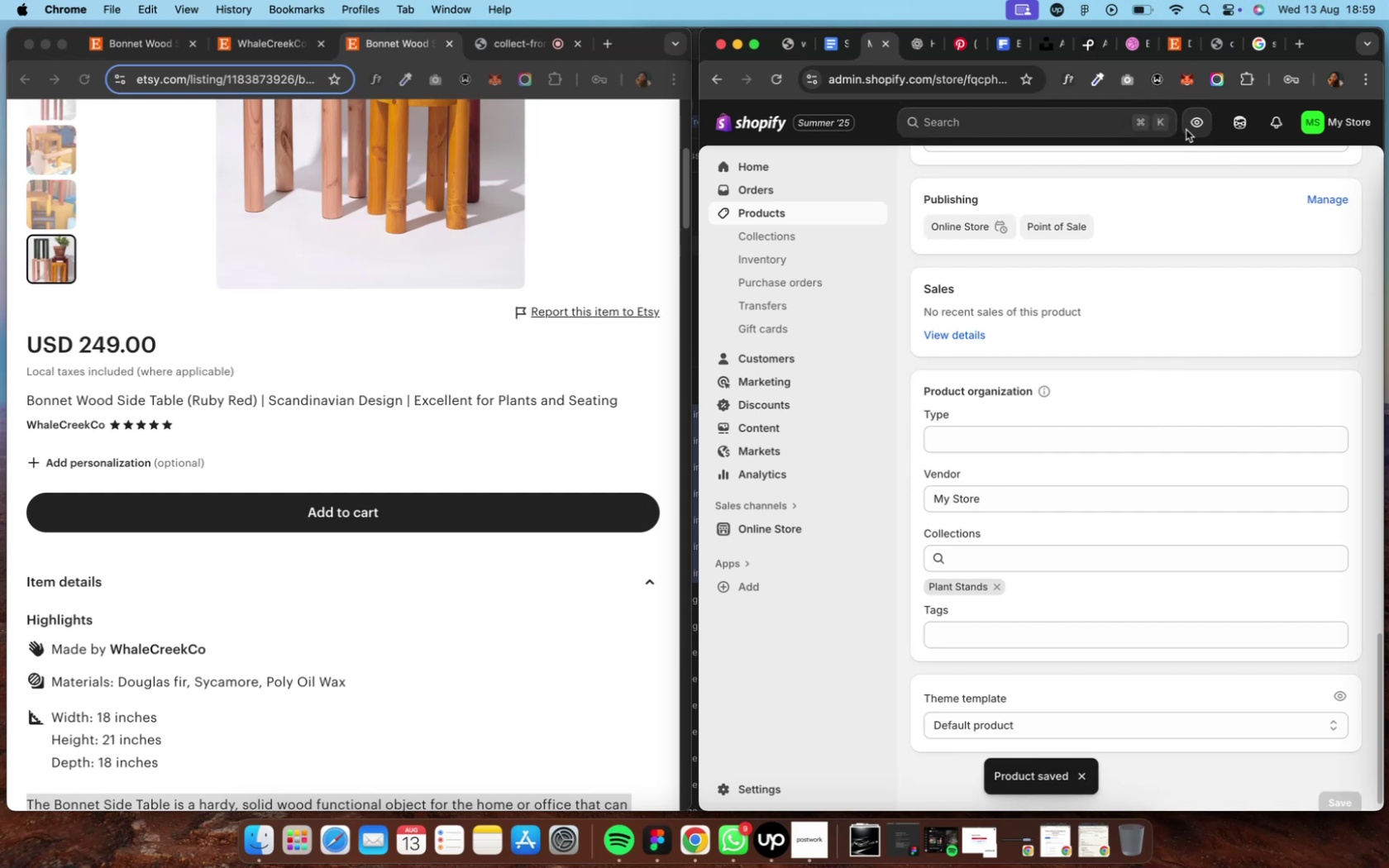 
wait(5.43)
 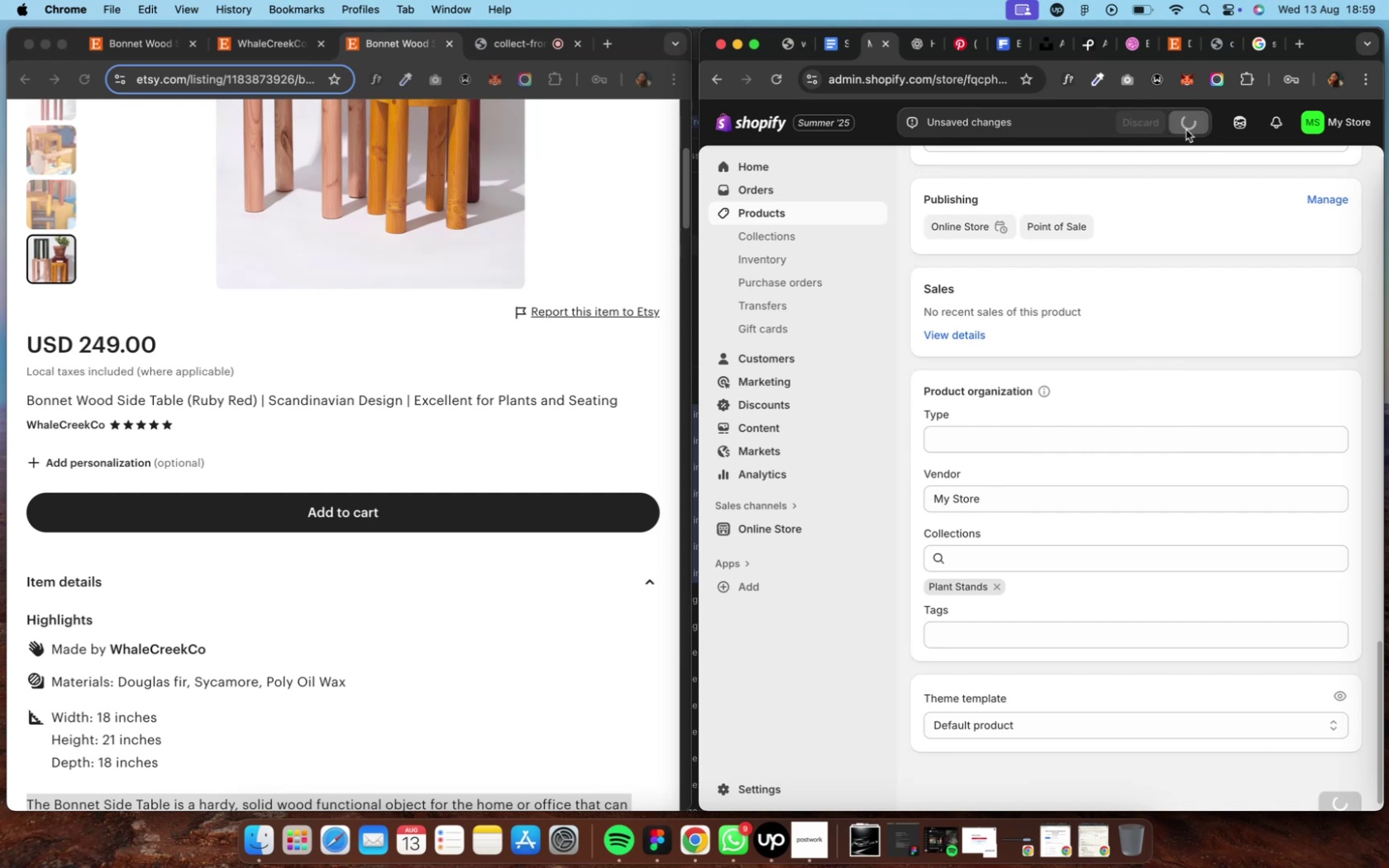 
scroll: coordinate [1154, 311], scroll_direction: up, amount: 81.0
 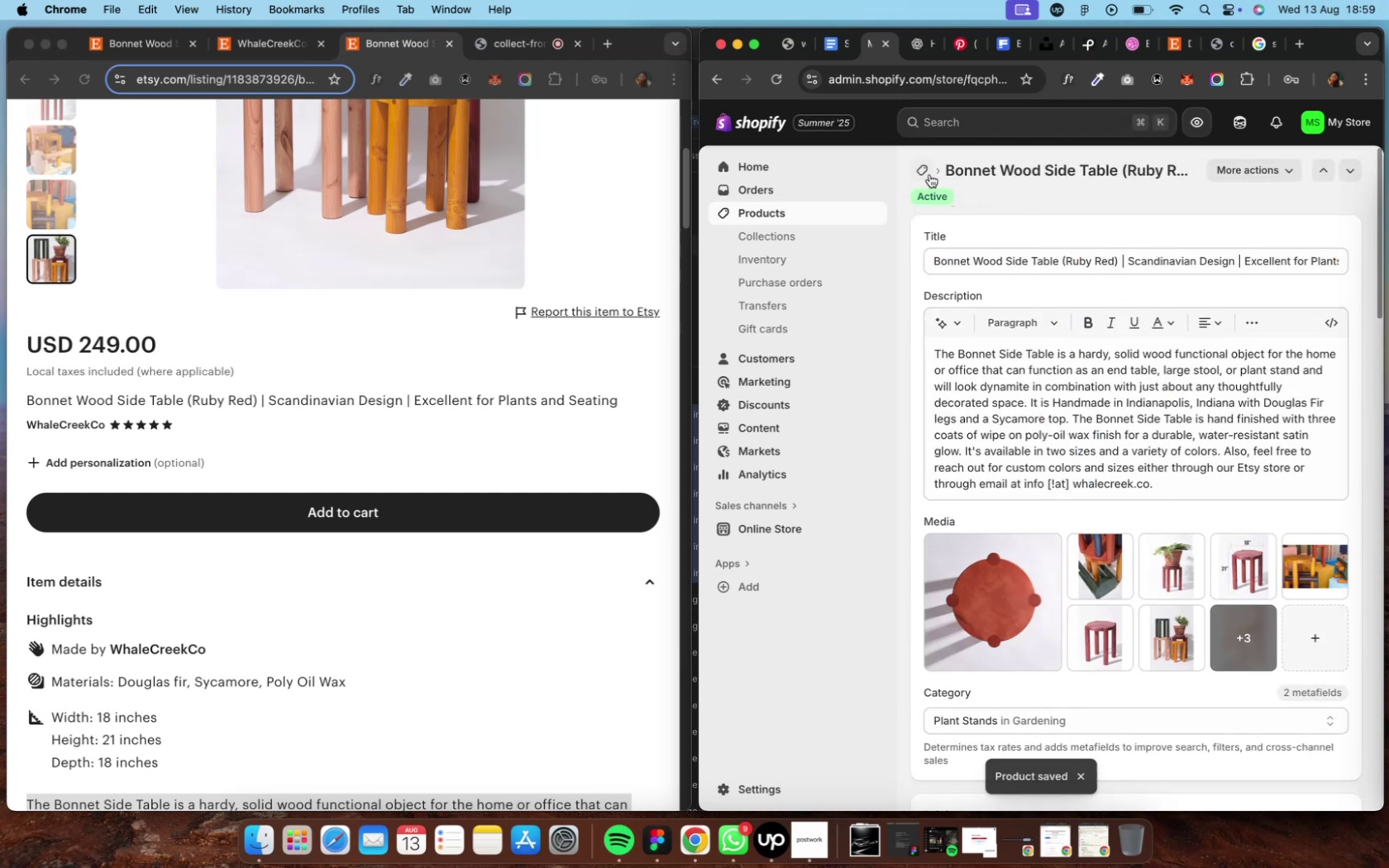 
left_click([926, 170])
 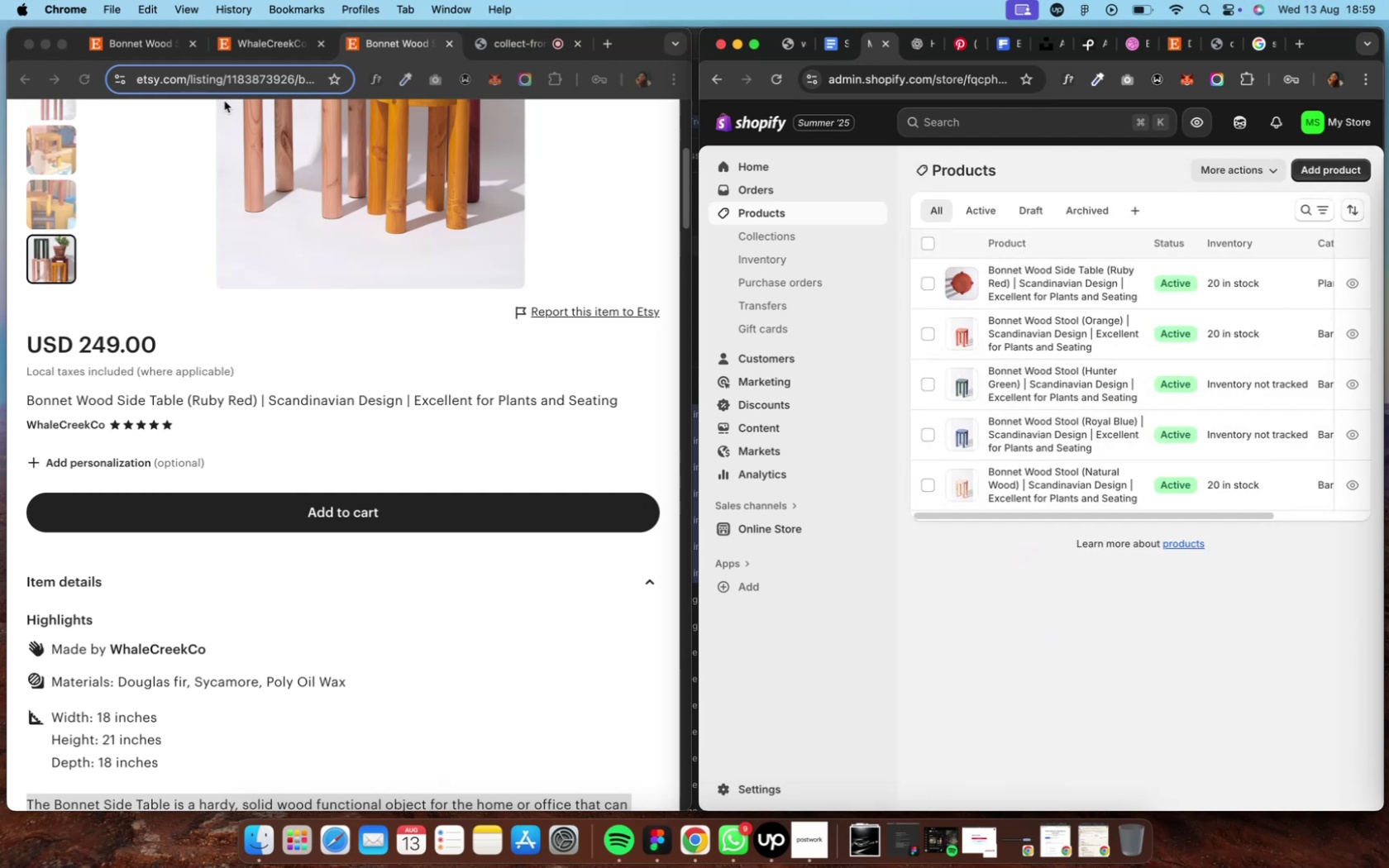 
wait(5.95)
 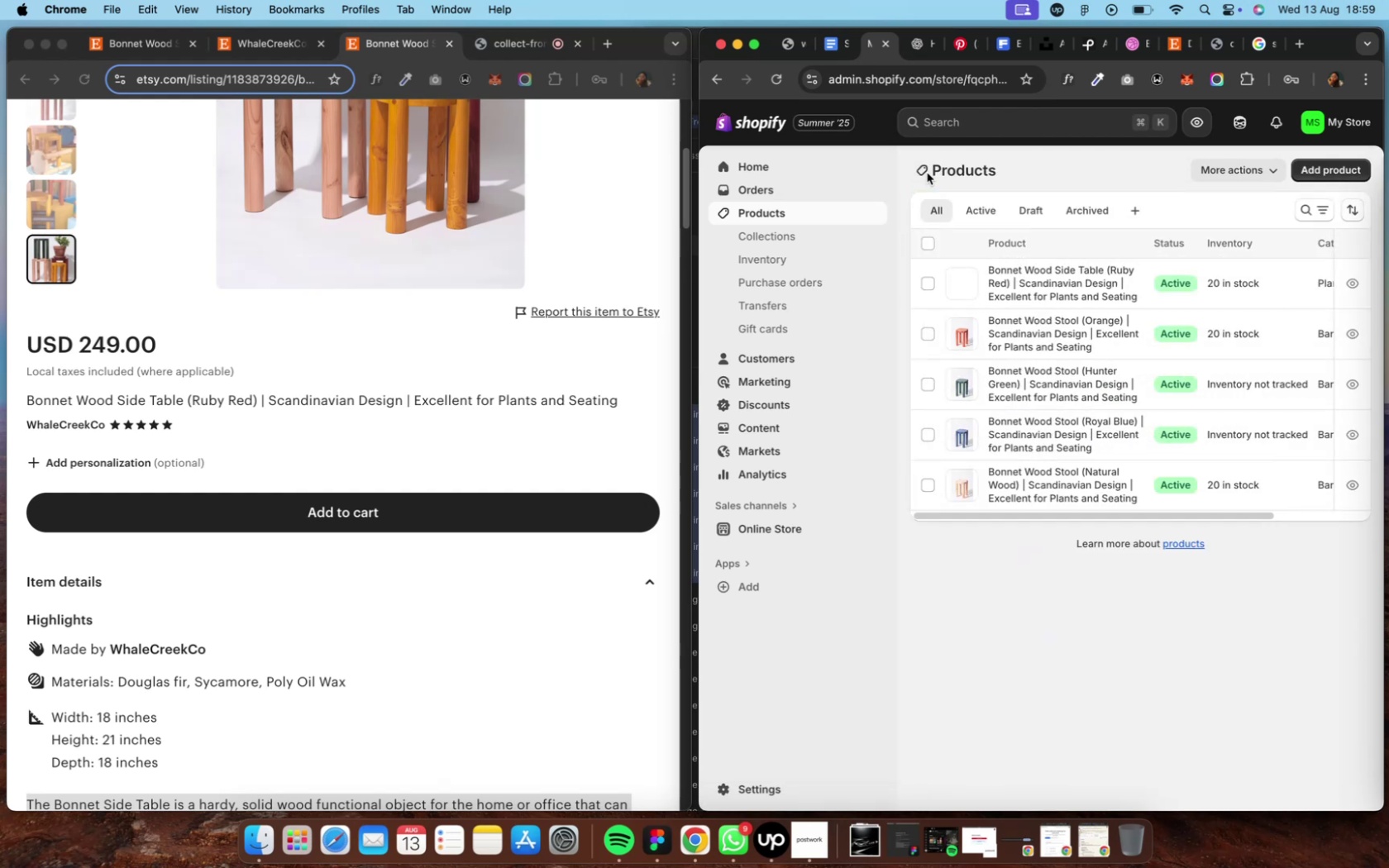 
left_click([453, 42])
 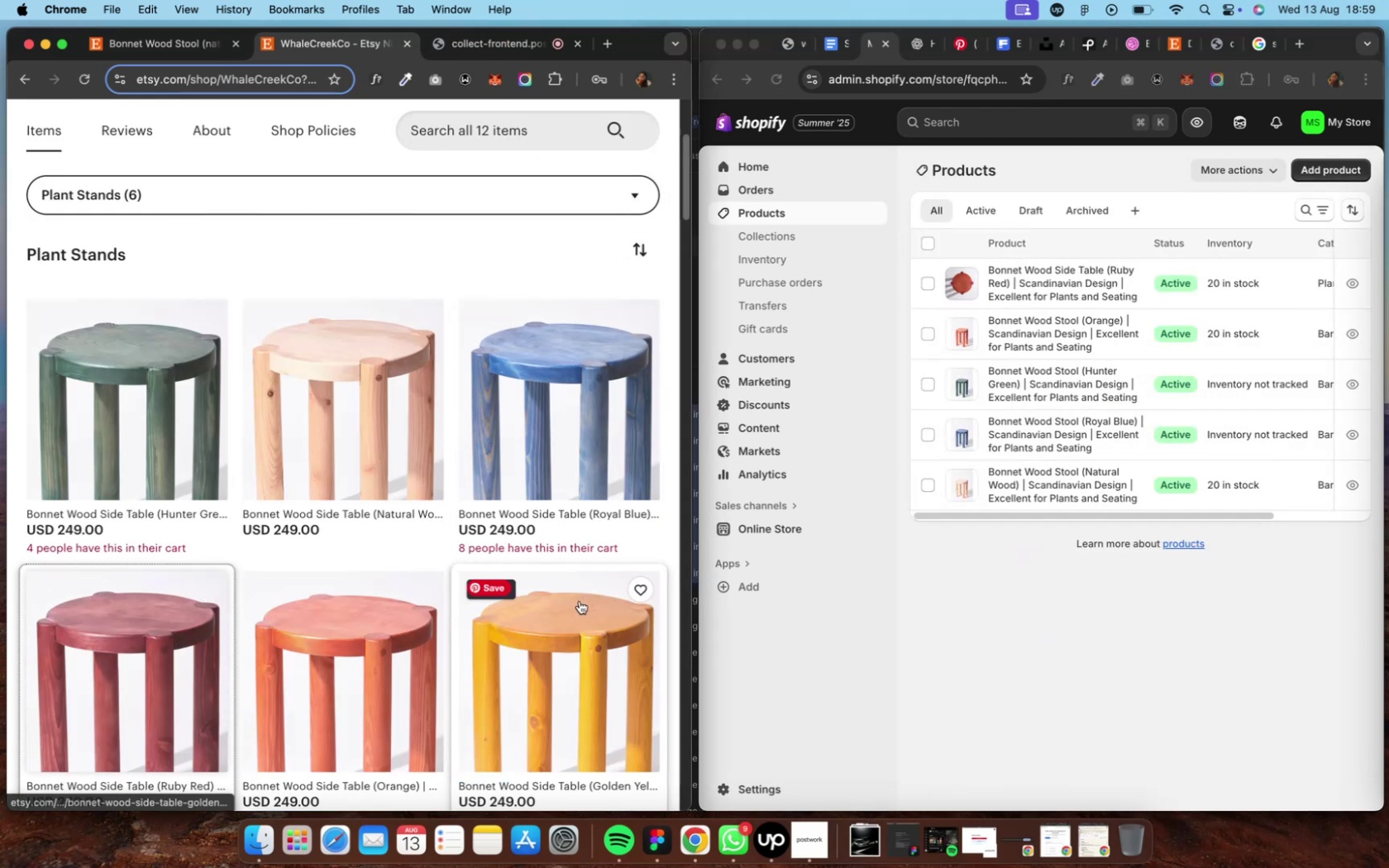 
left_click([566, 609])
 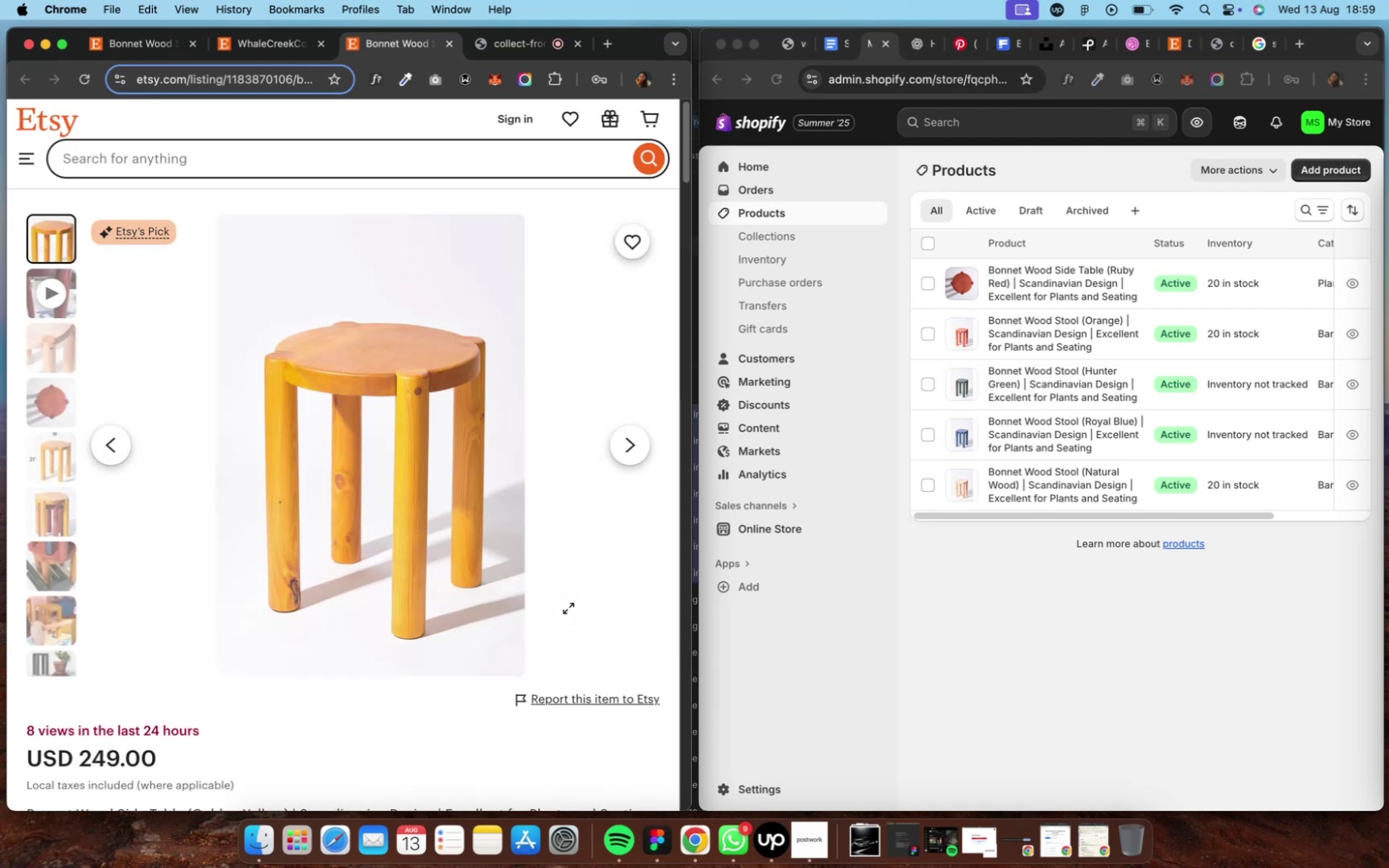 
wait(10.24)
 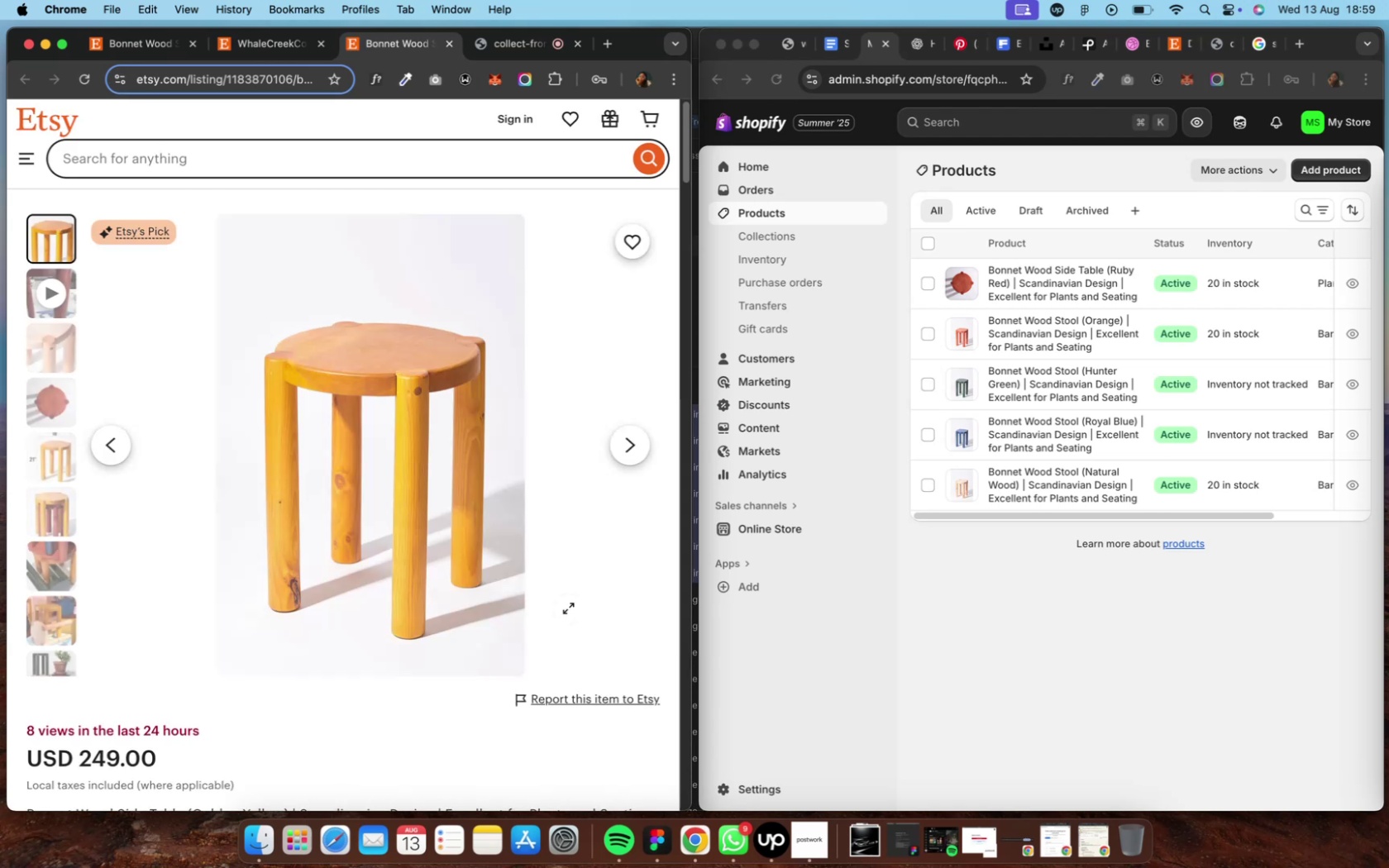 
mouse_move([453, 503])
 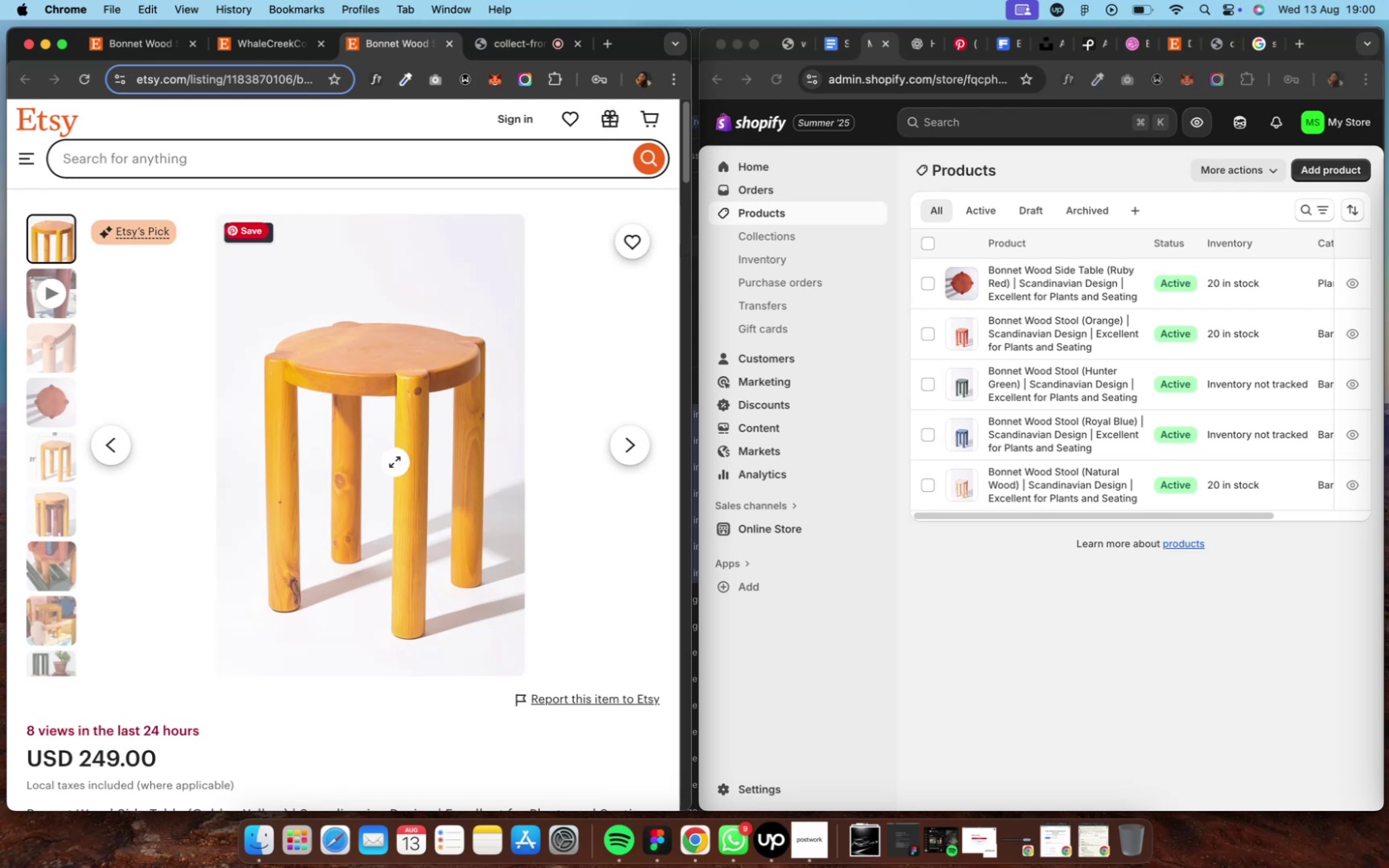 
right_click([394, 462])
 